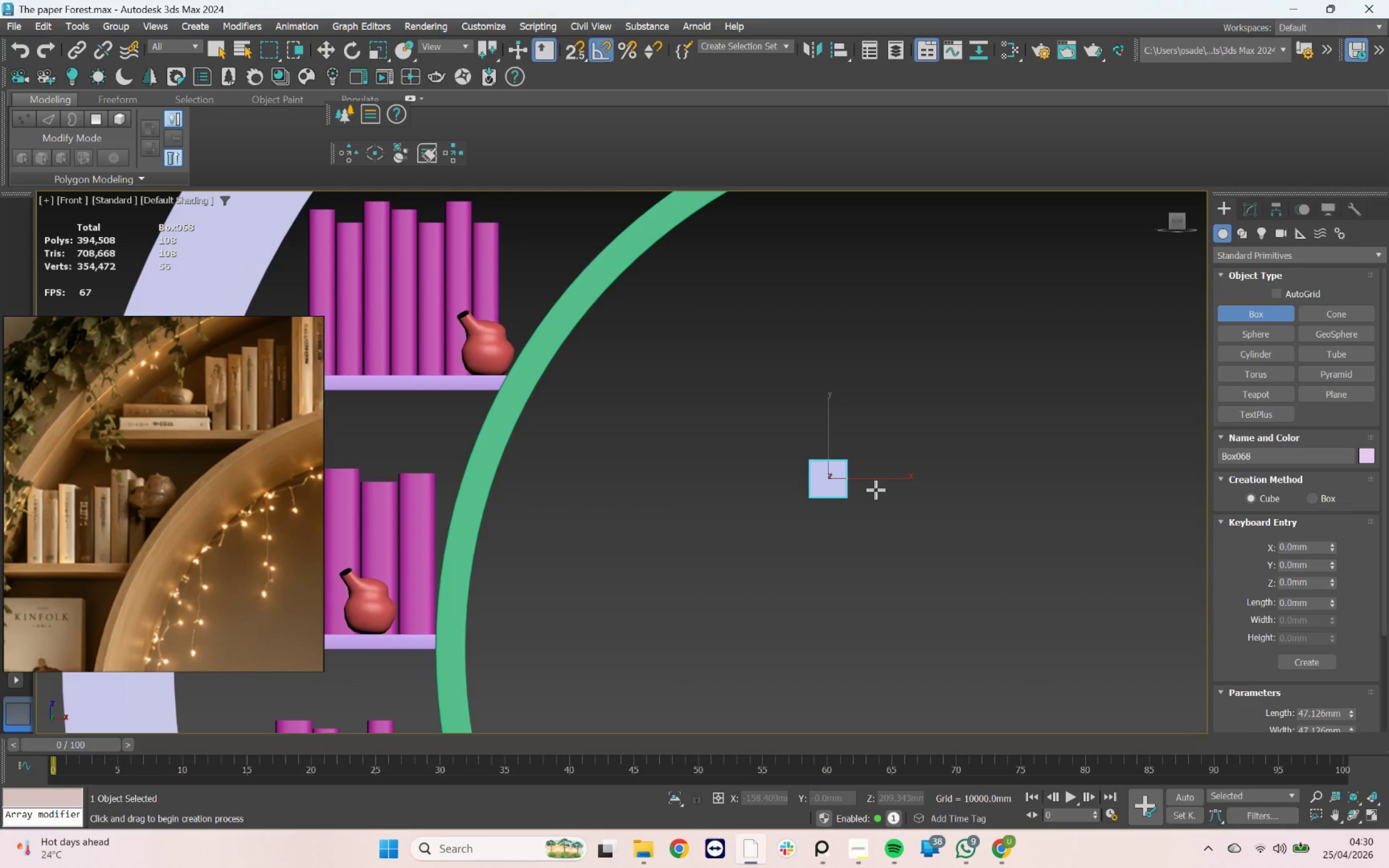 
scroll: coordinate [633, 473], scroll_direction: up, amount: 4.0
 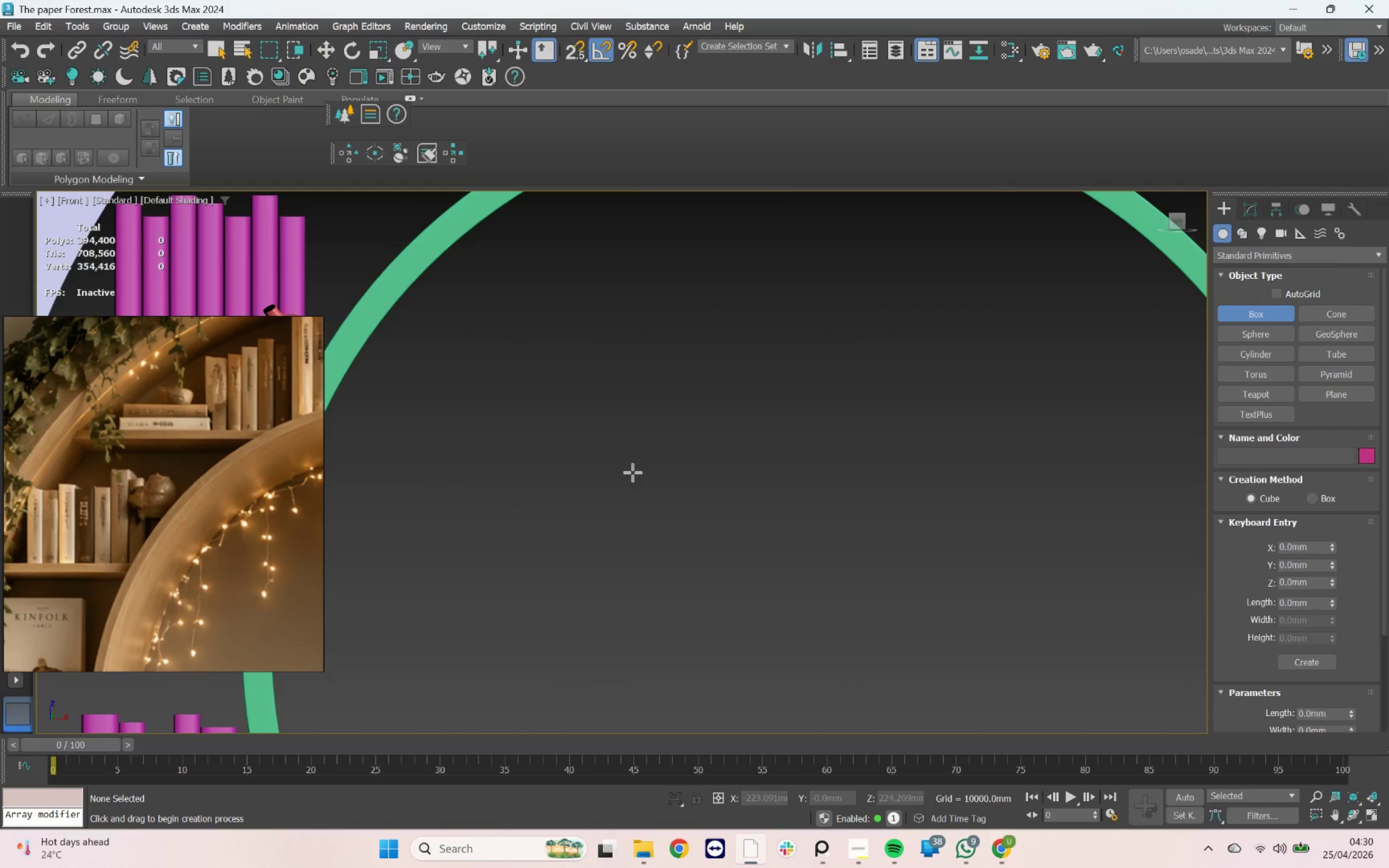 
key(F4)
 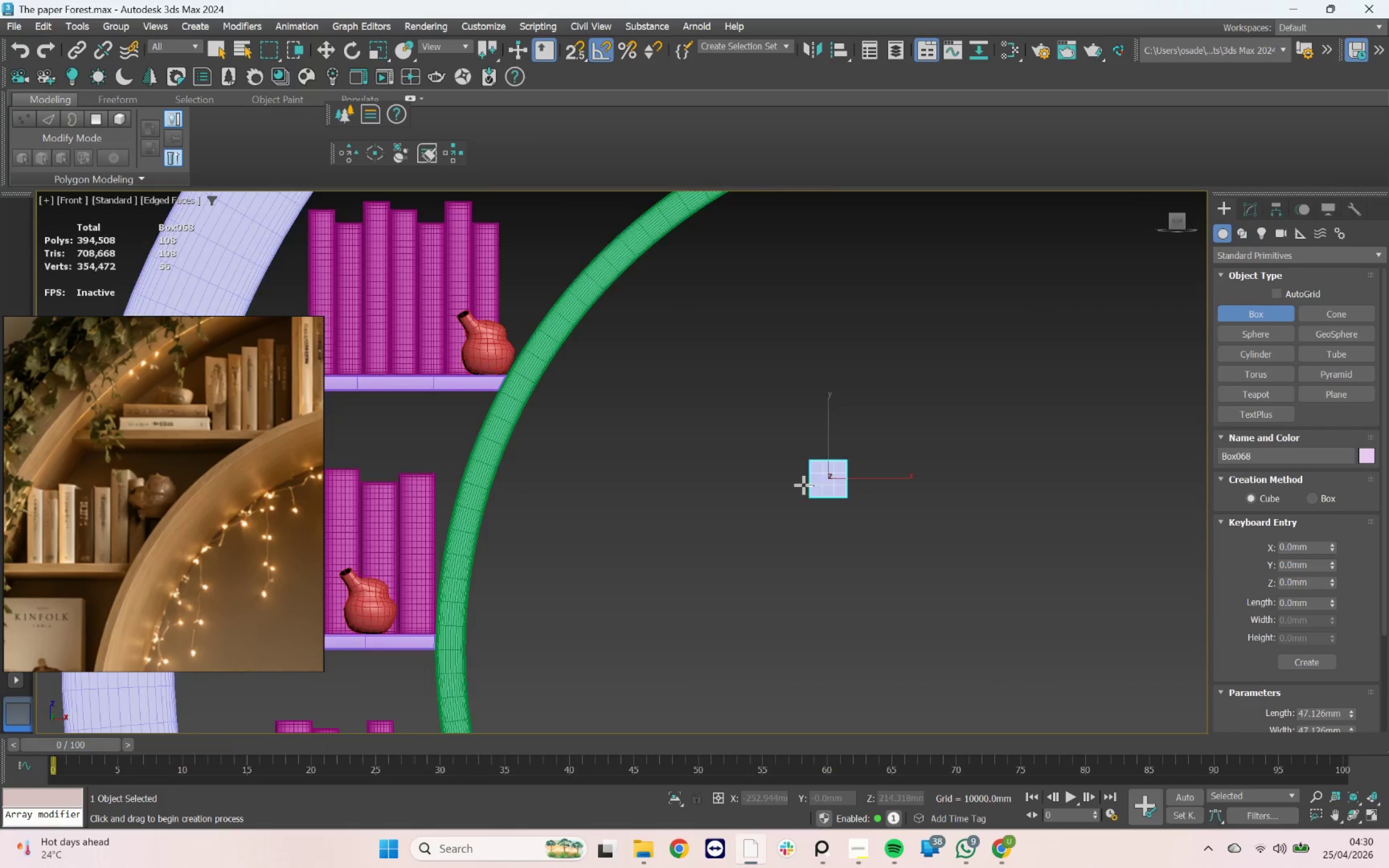 
scroll: coordinate [822, 471], scroll_direction: up, amount: 3.0
 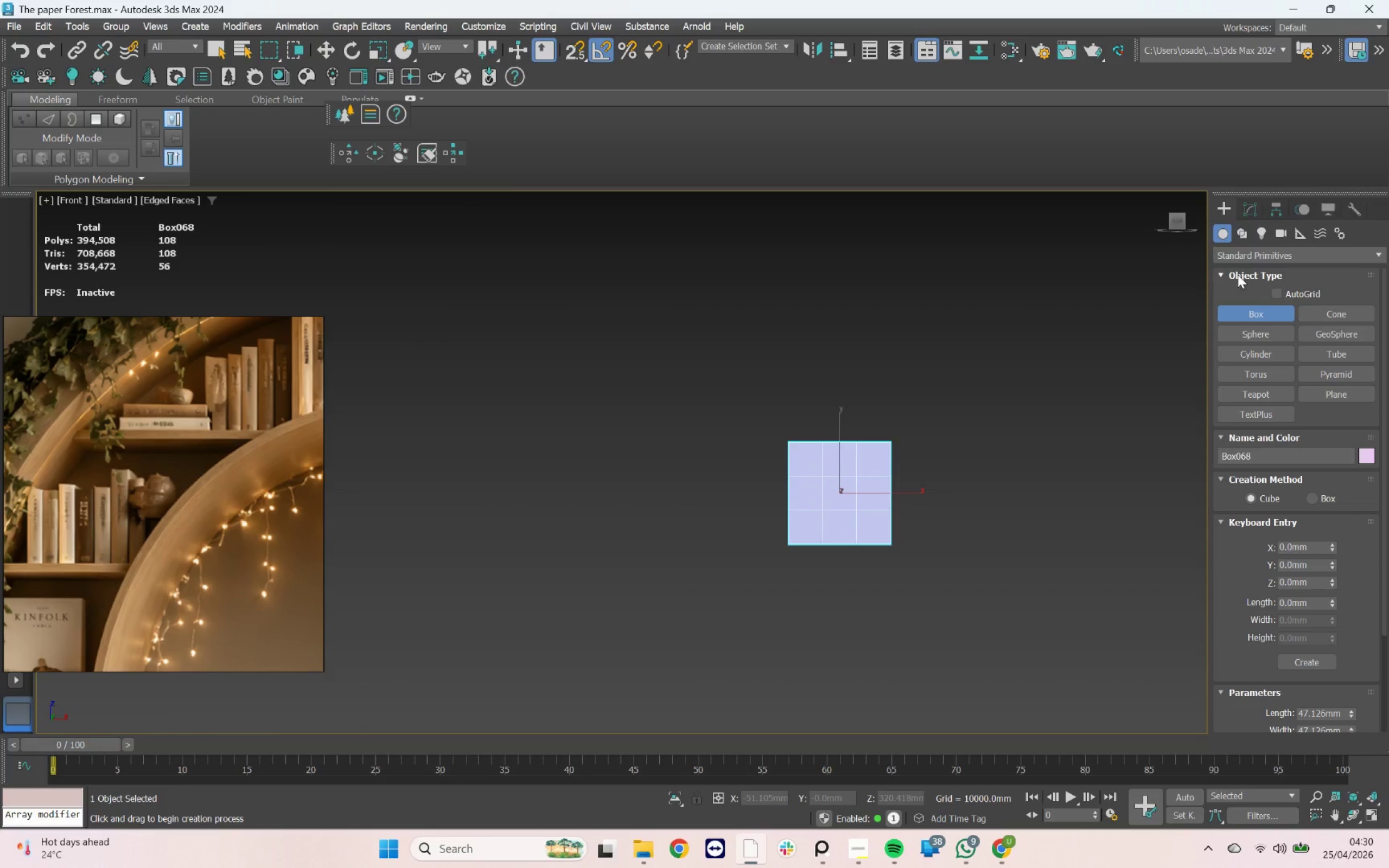 
left_click([1247, 205])
 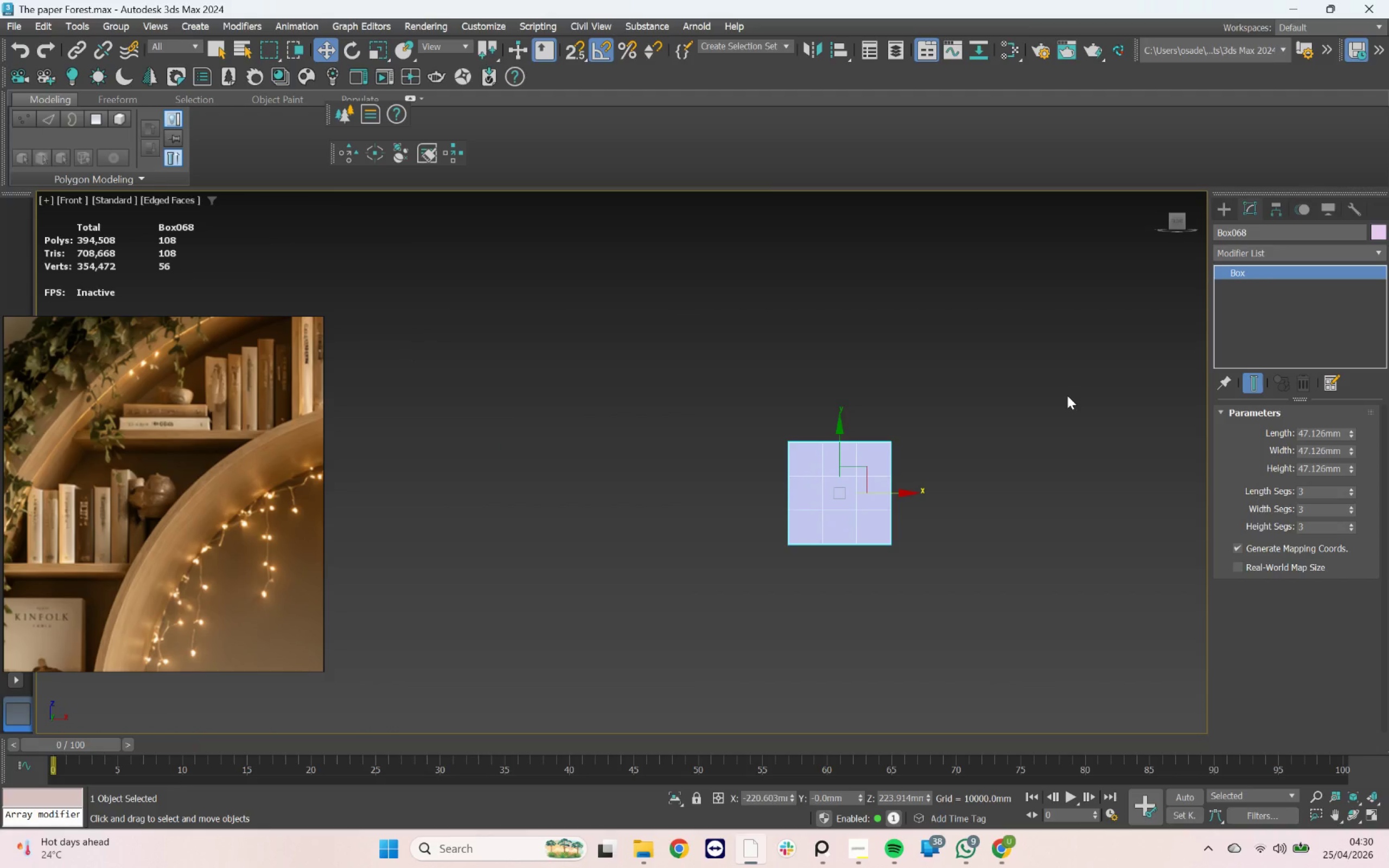 
type(ed)
 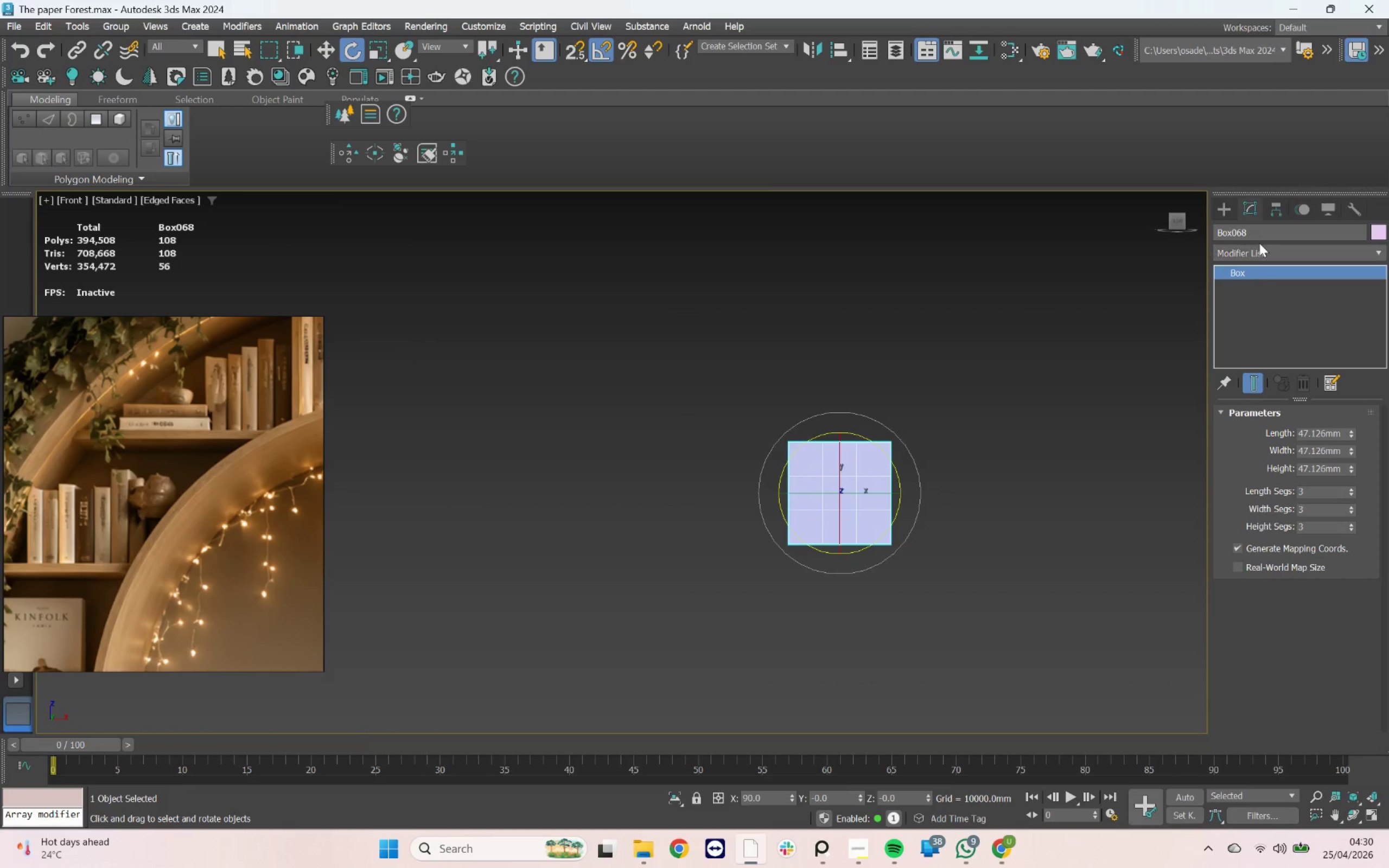 
double_click([1259, 252])
 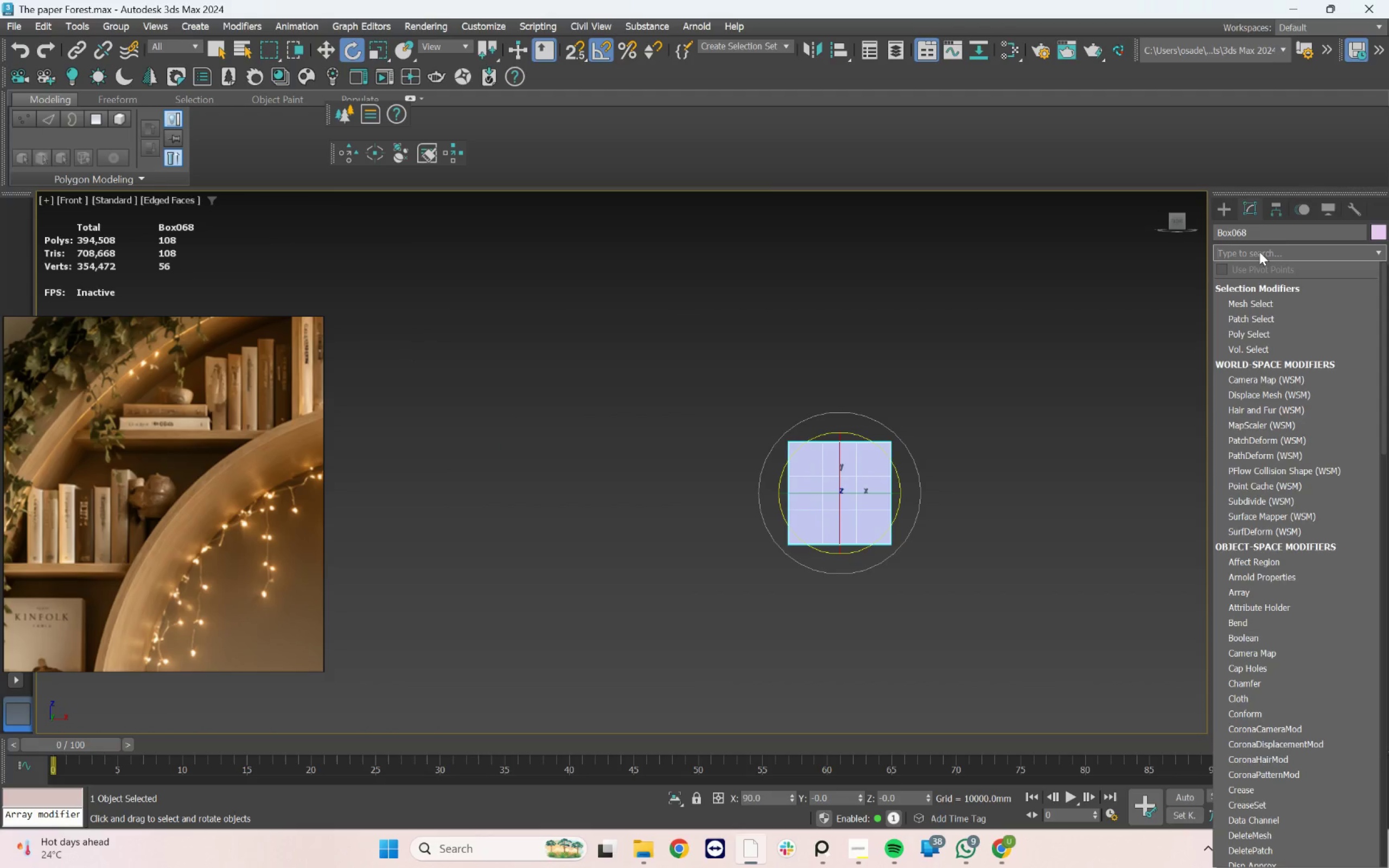 
type(ed)
 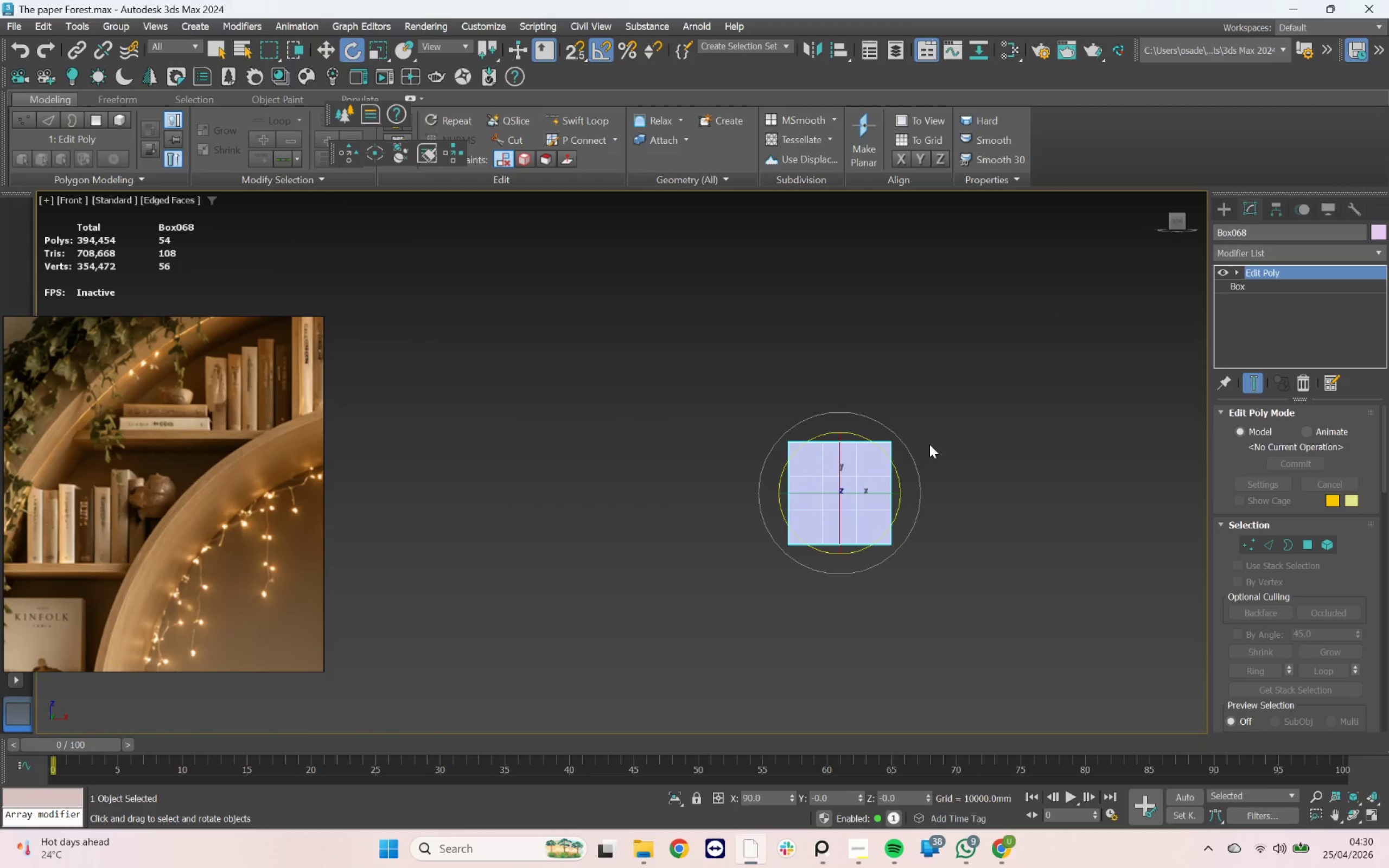 
key(1)
 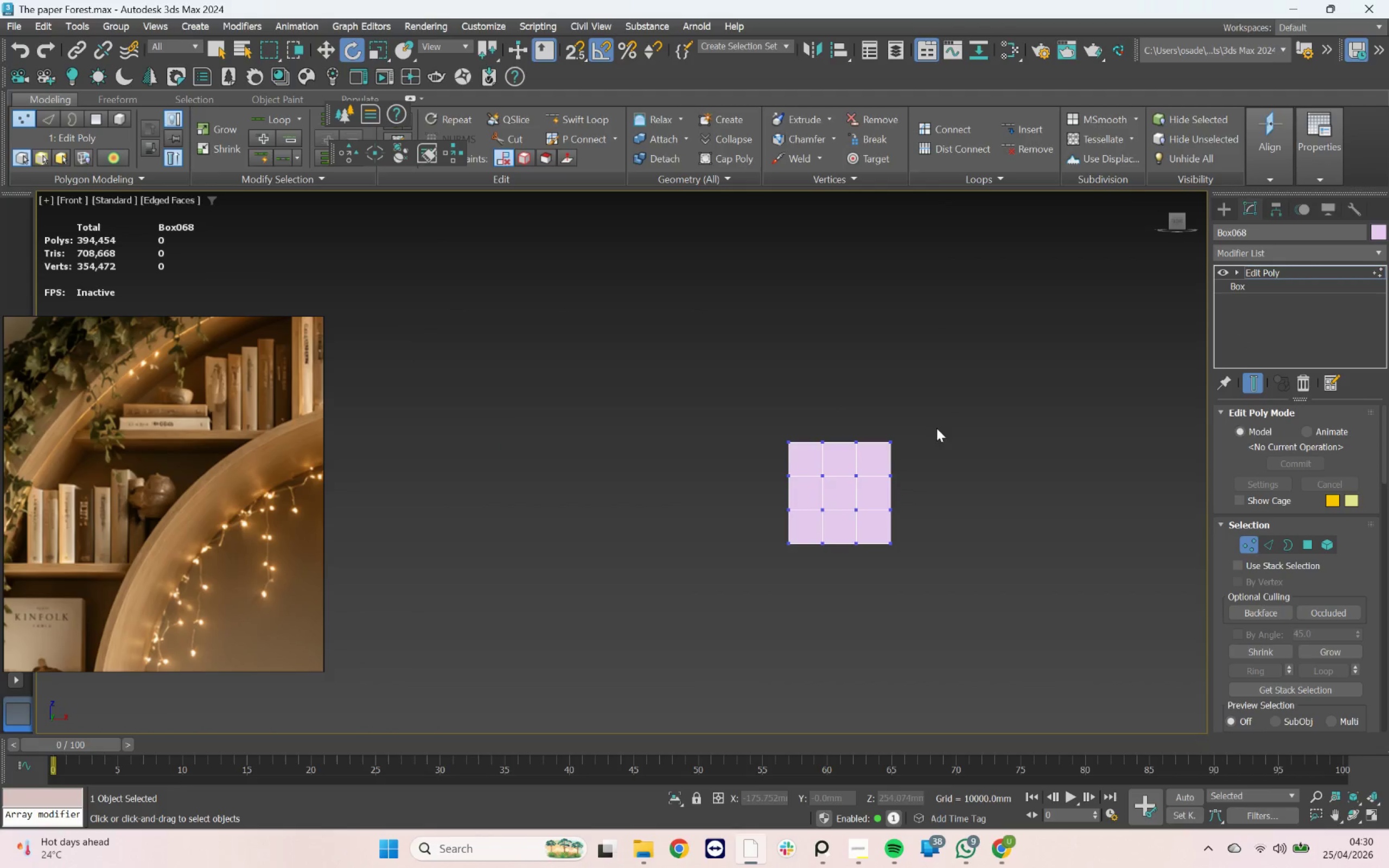 
left_click_drag(start_coordinate=[943, 412], to_coordinate=[755, 456])
 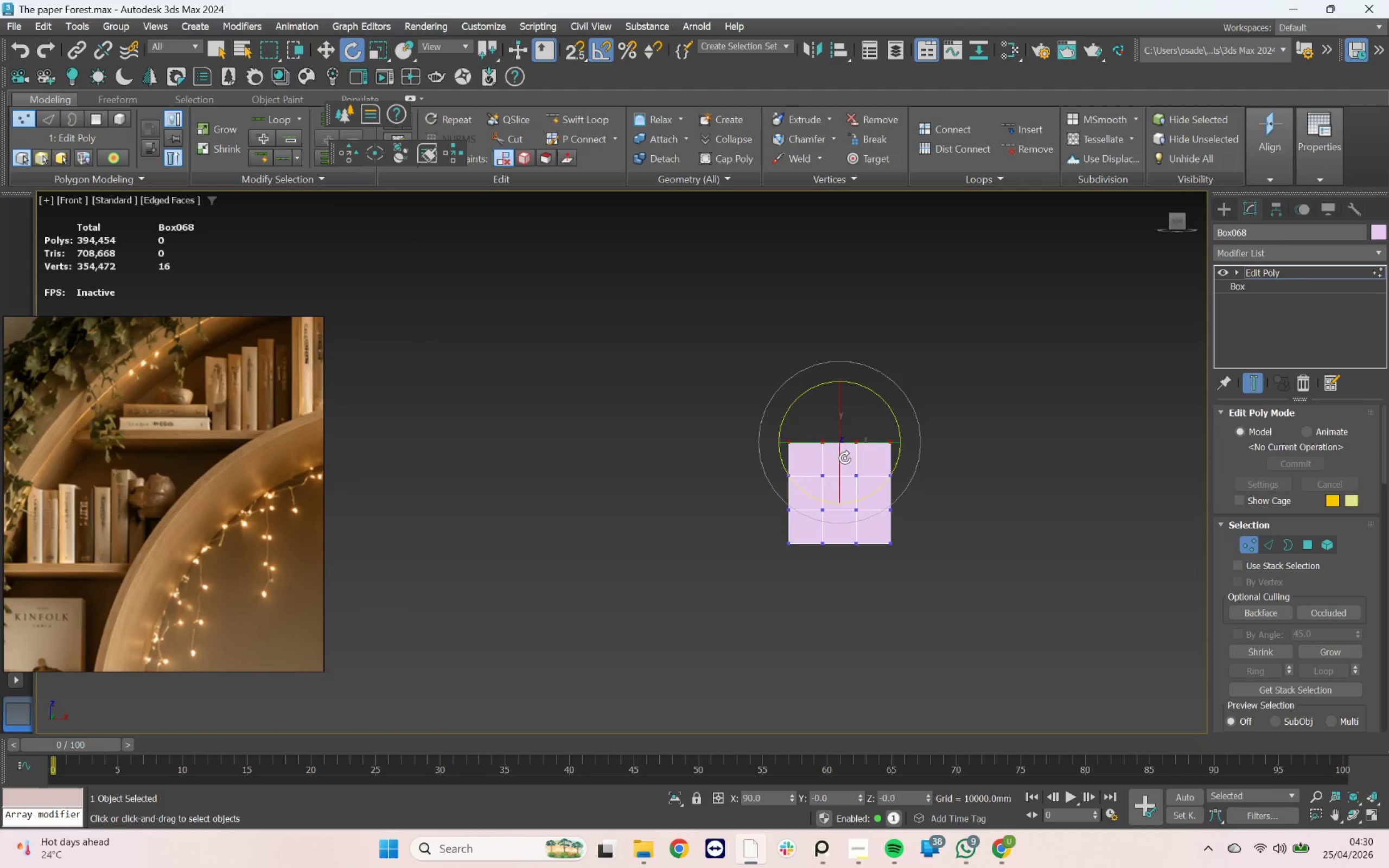 
key(Delete)
 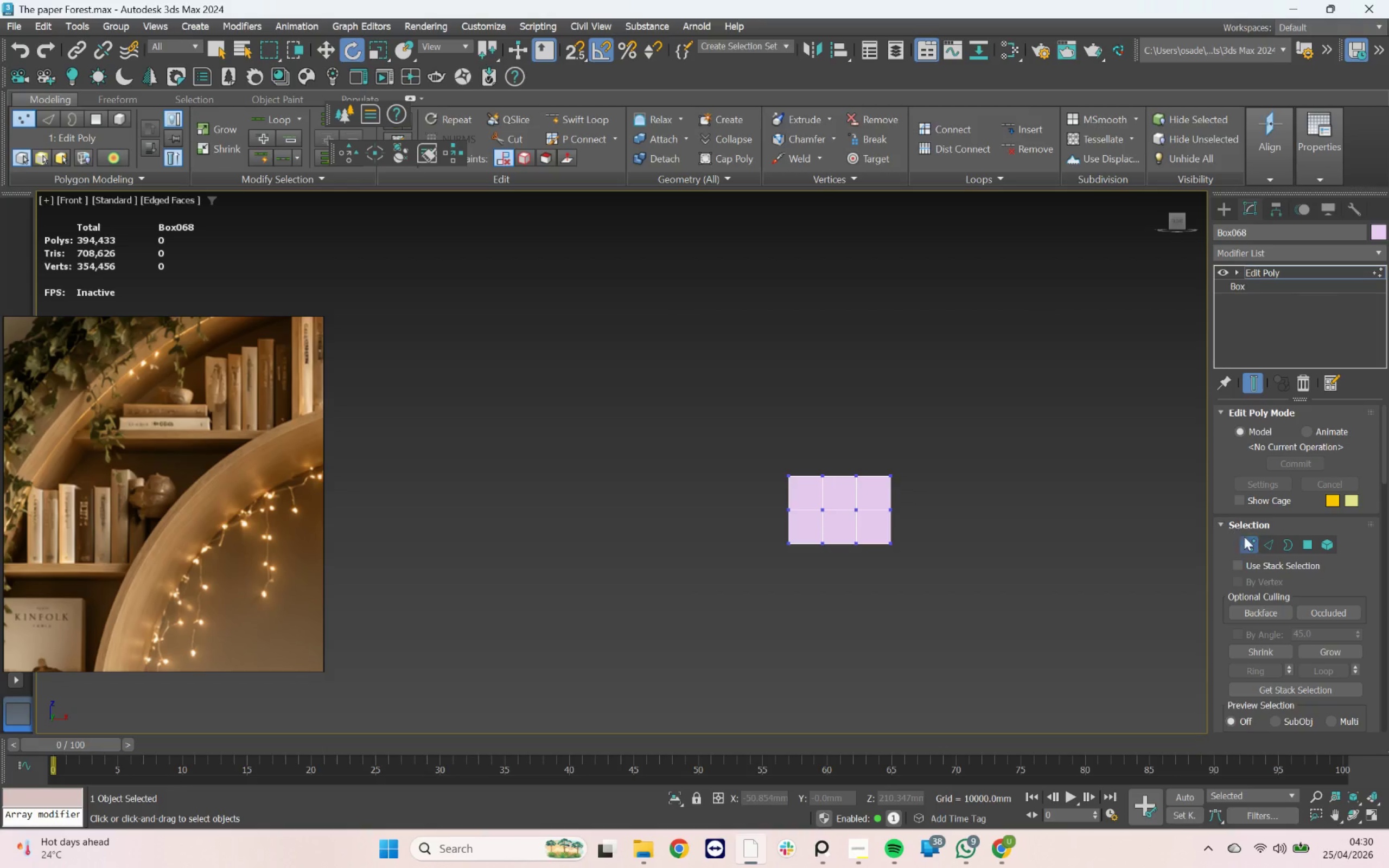 
left_click([1247, 542])
 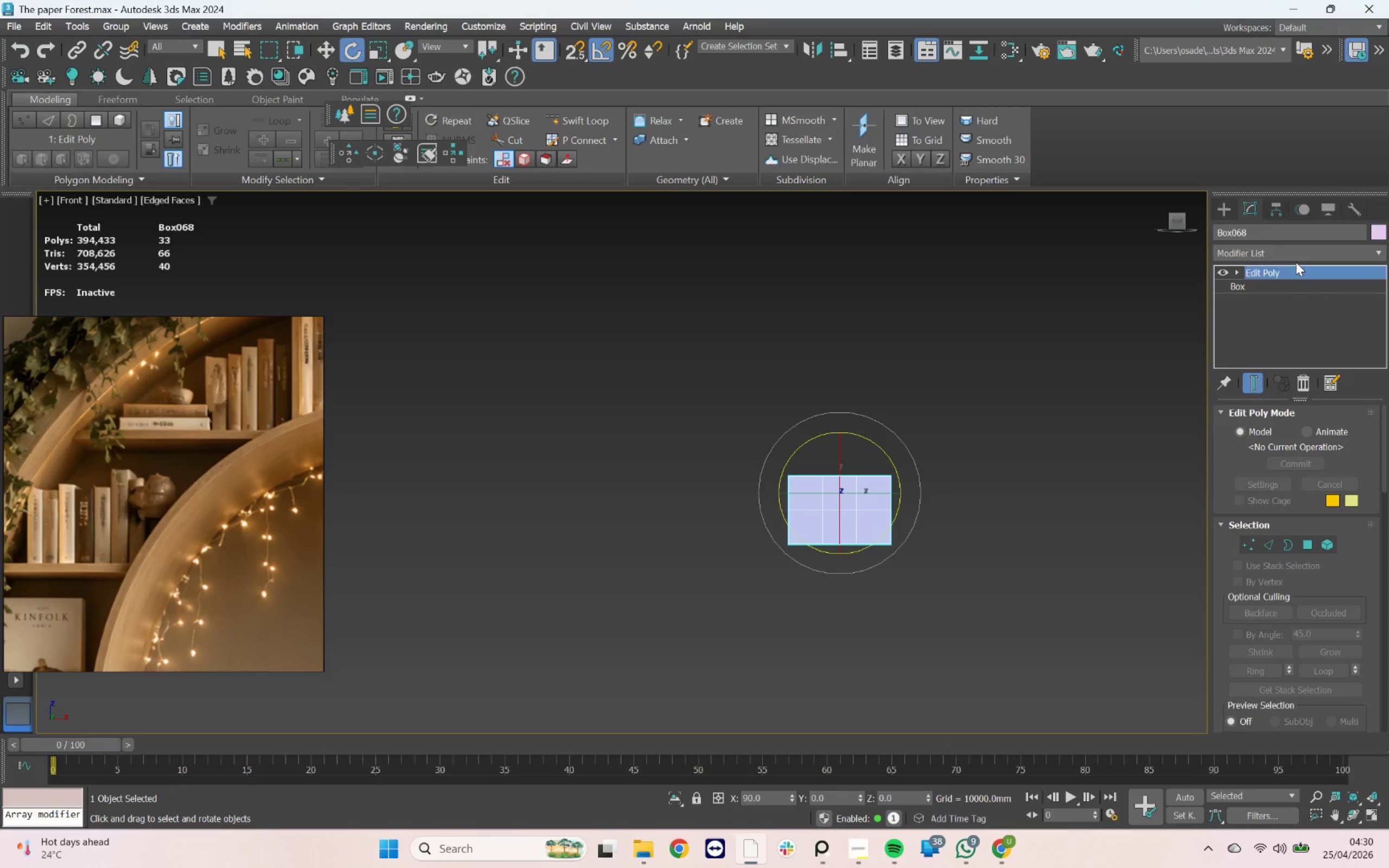 
left_click([1297, 251])
 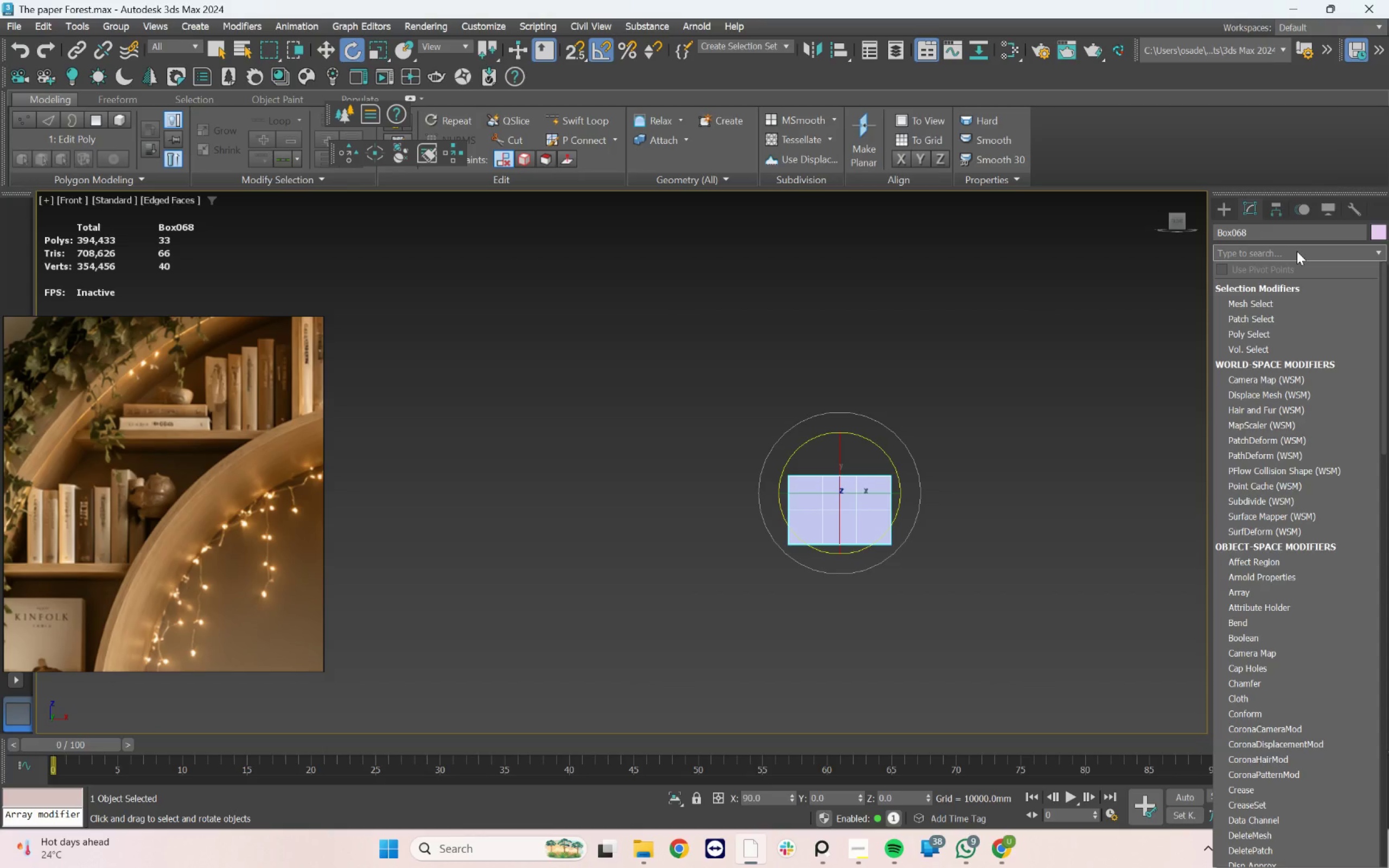 
type(sp)
 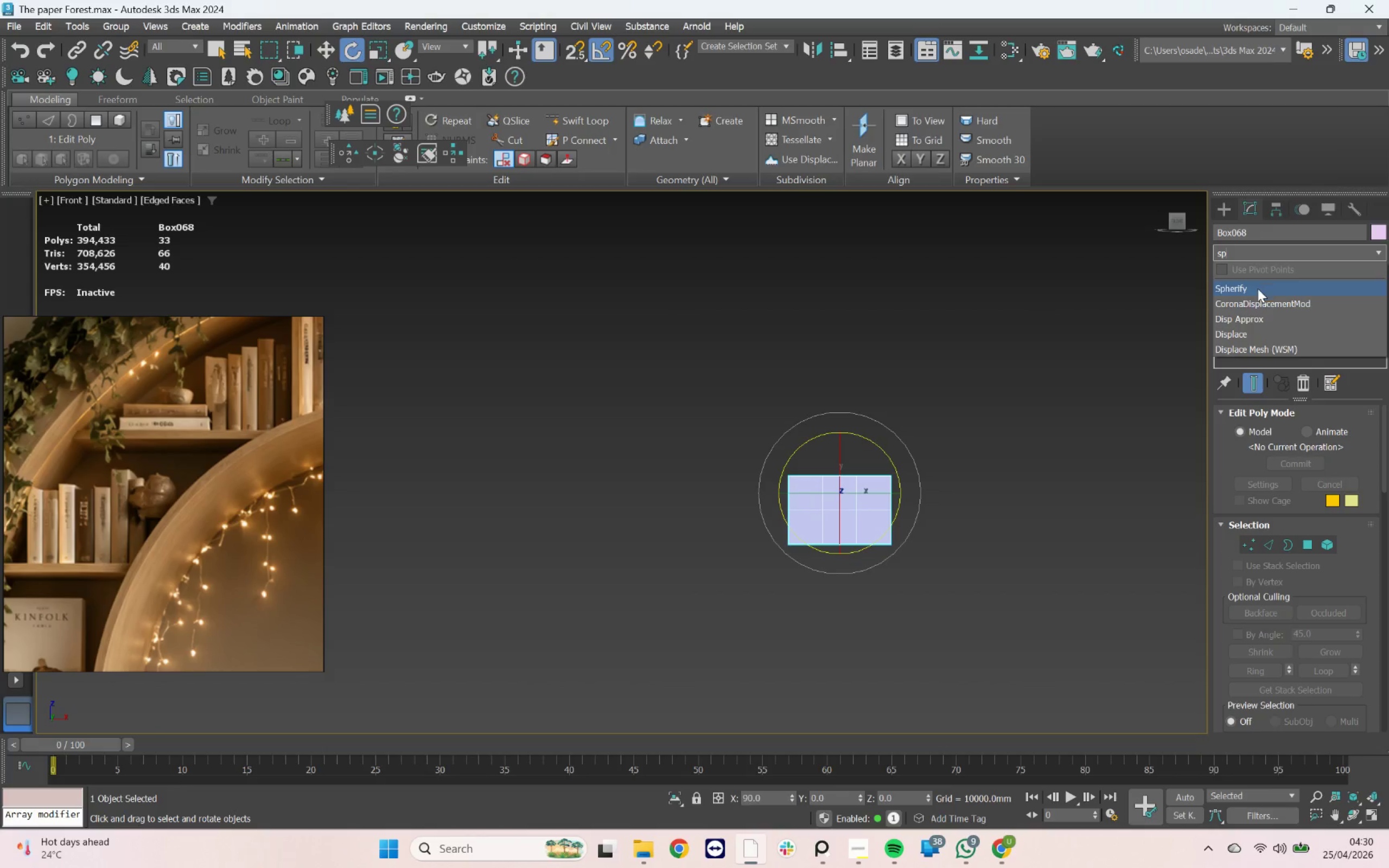 
left_click([1254, 287])
 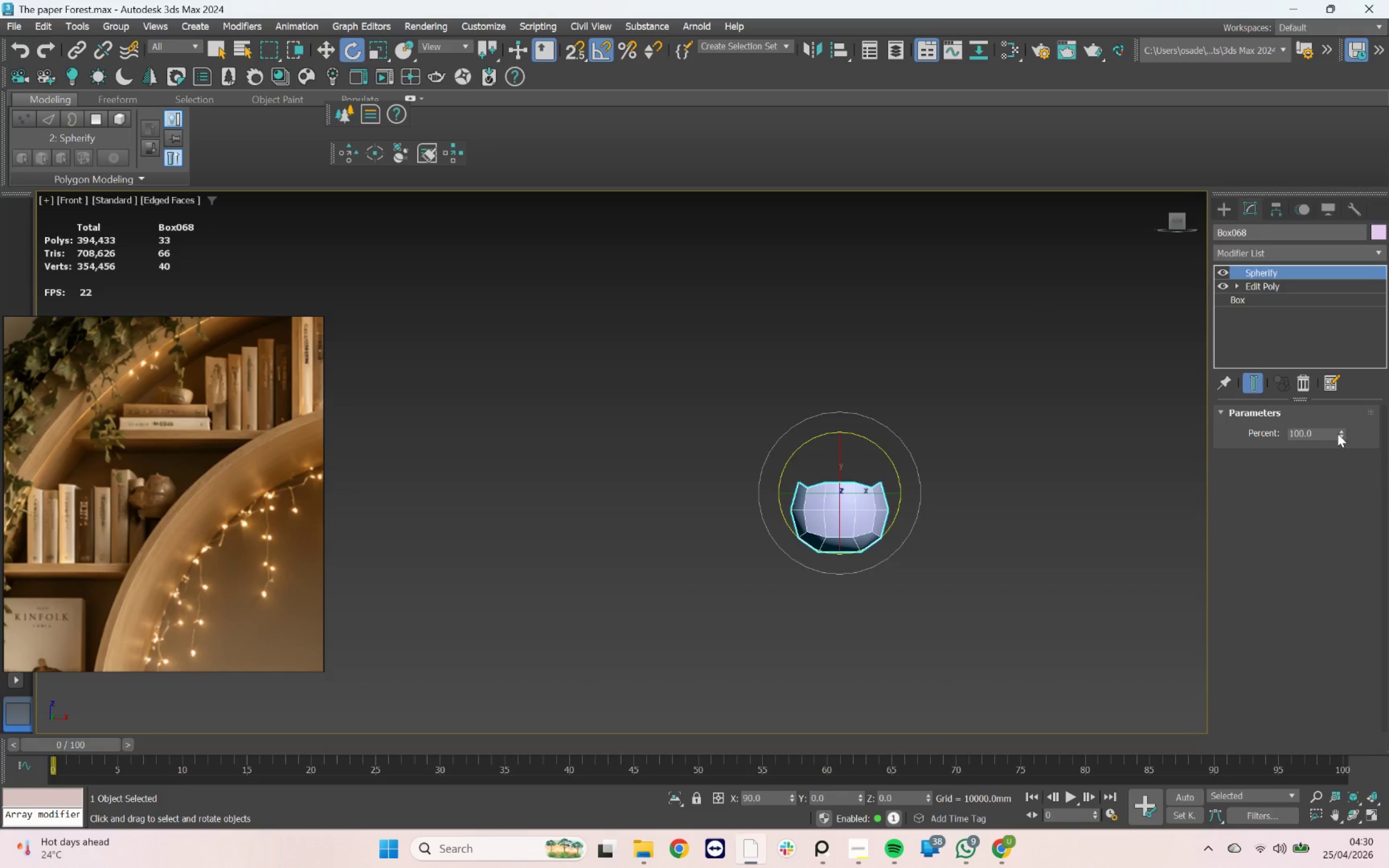 
left_click([1274, 258])
 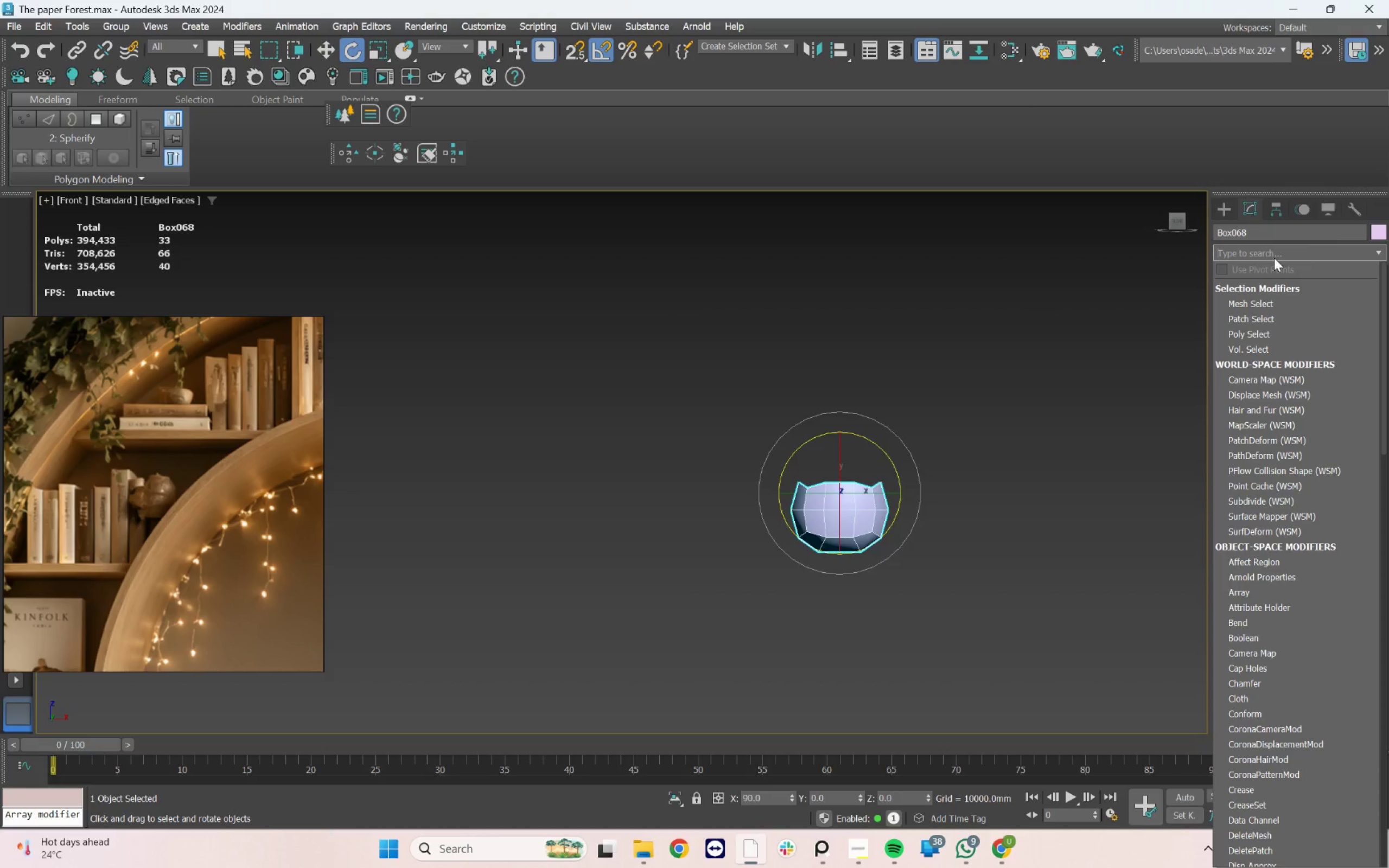 
type(tu)
 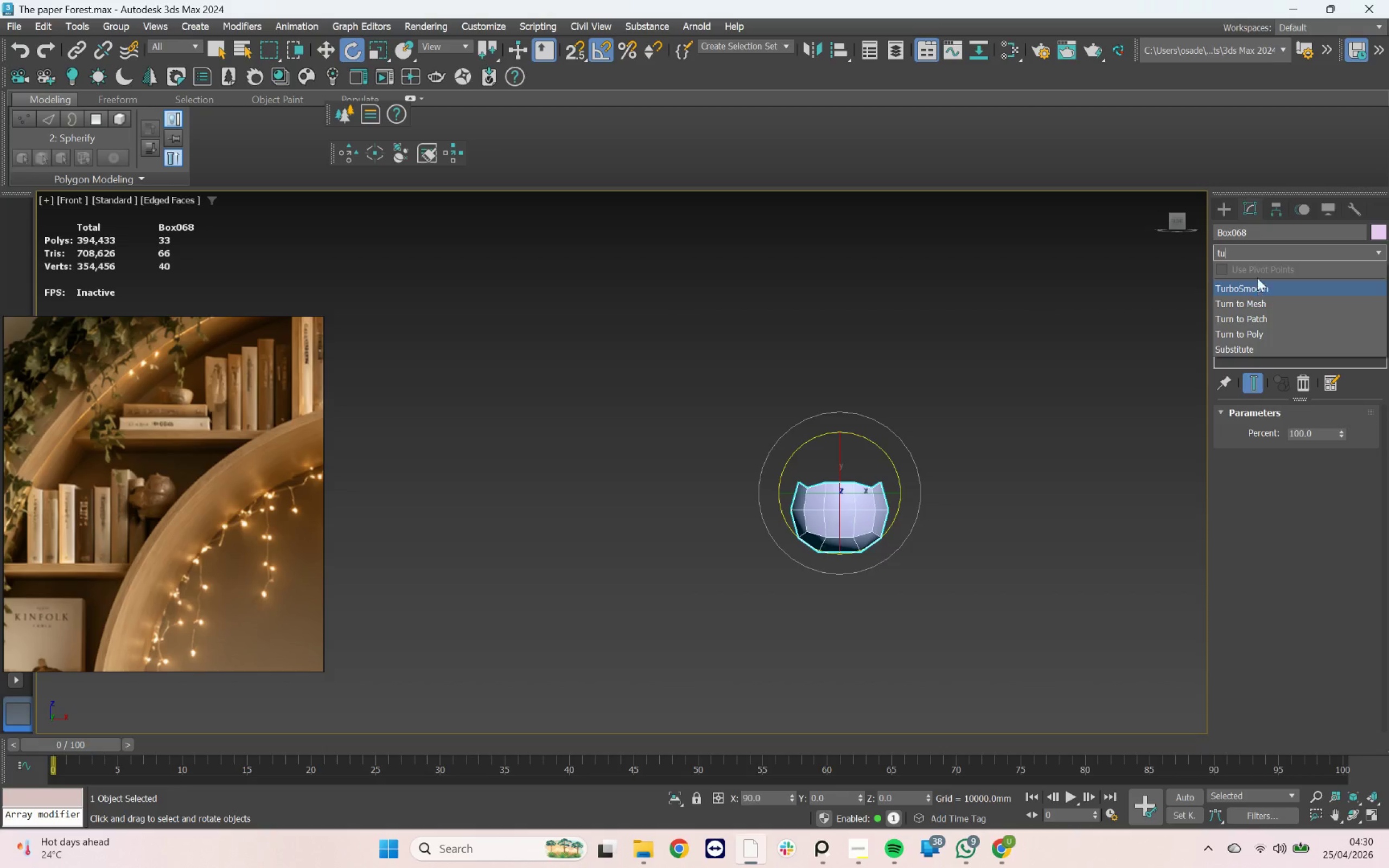 
left_click([1268, 251])
 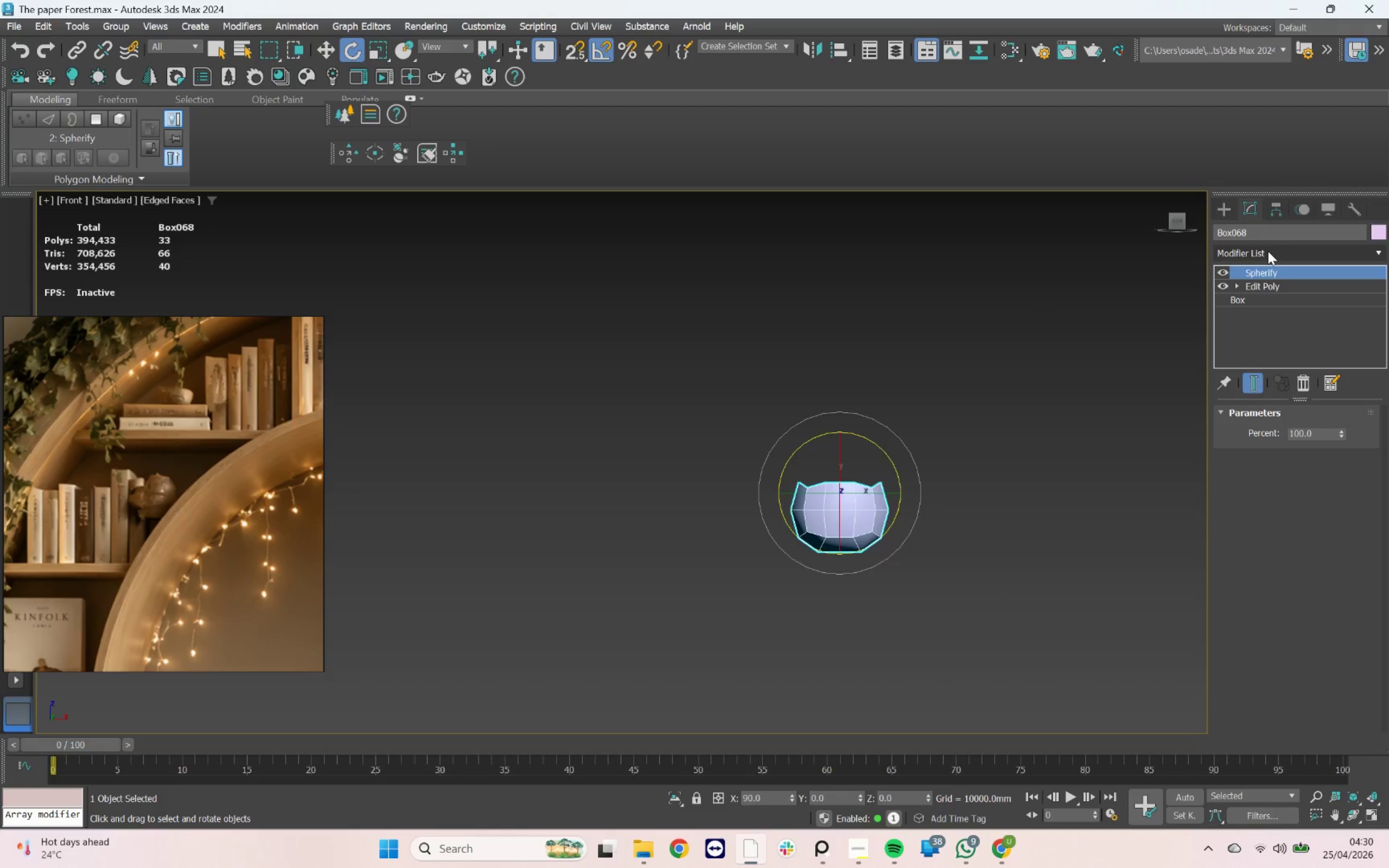 
left_click([1268, 251])
 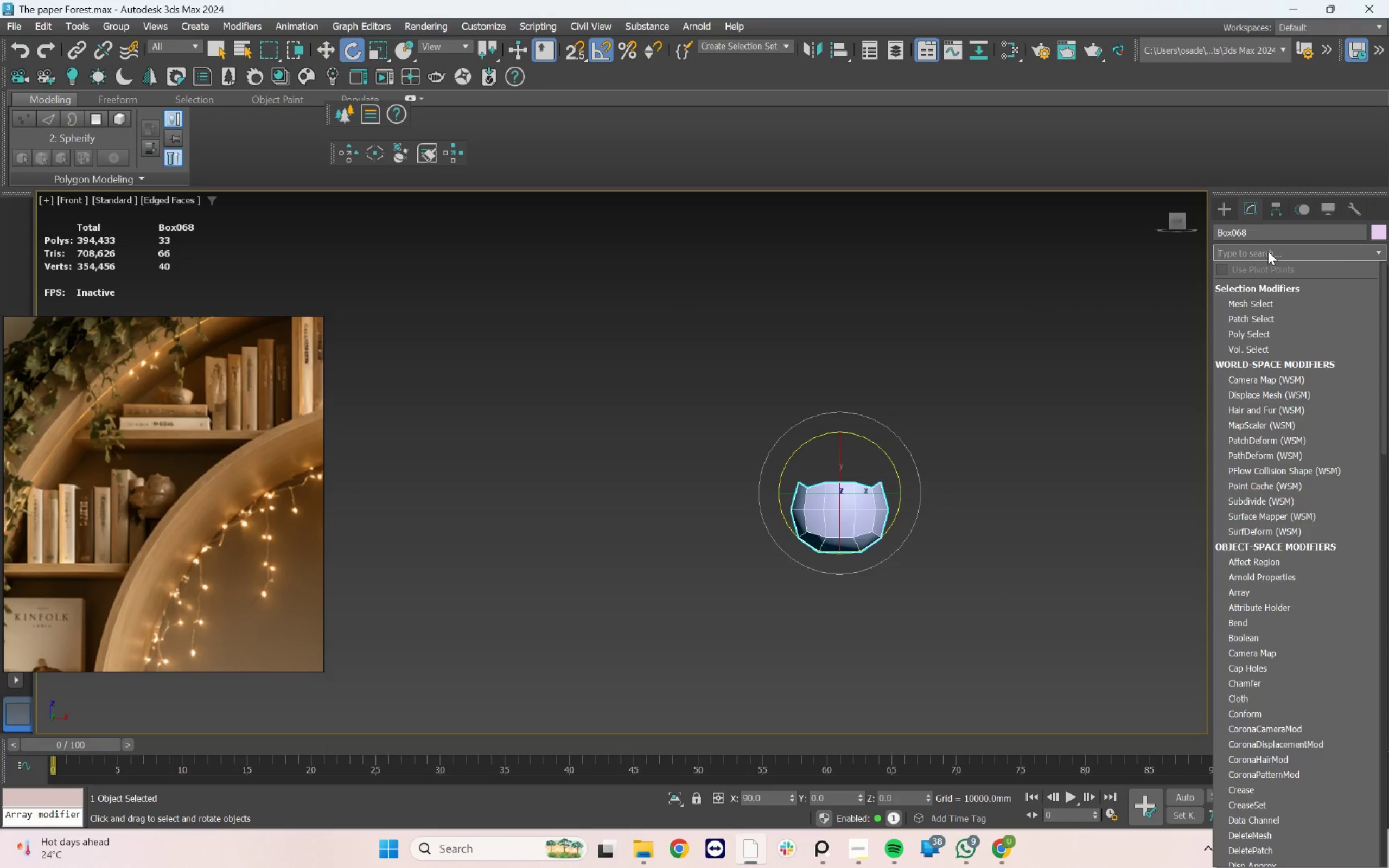 
type(sh)
 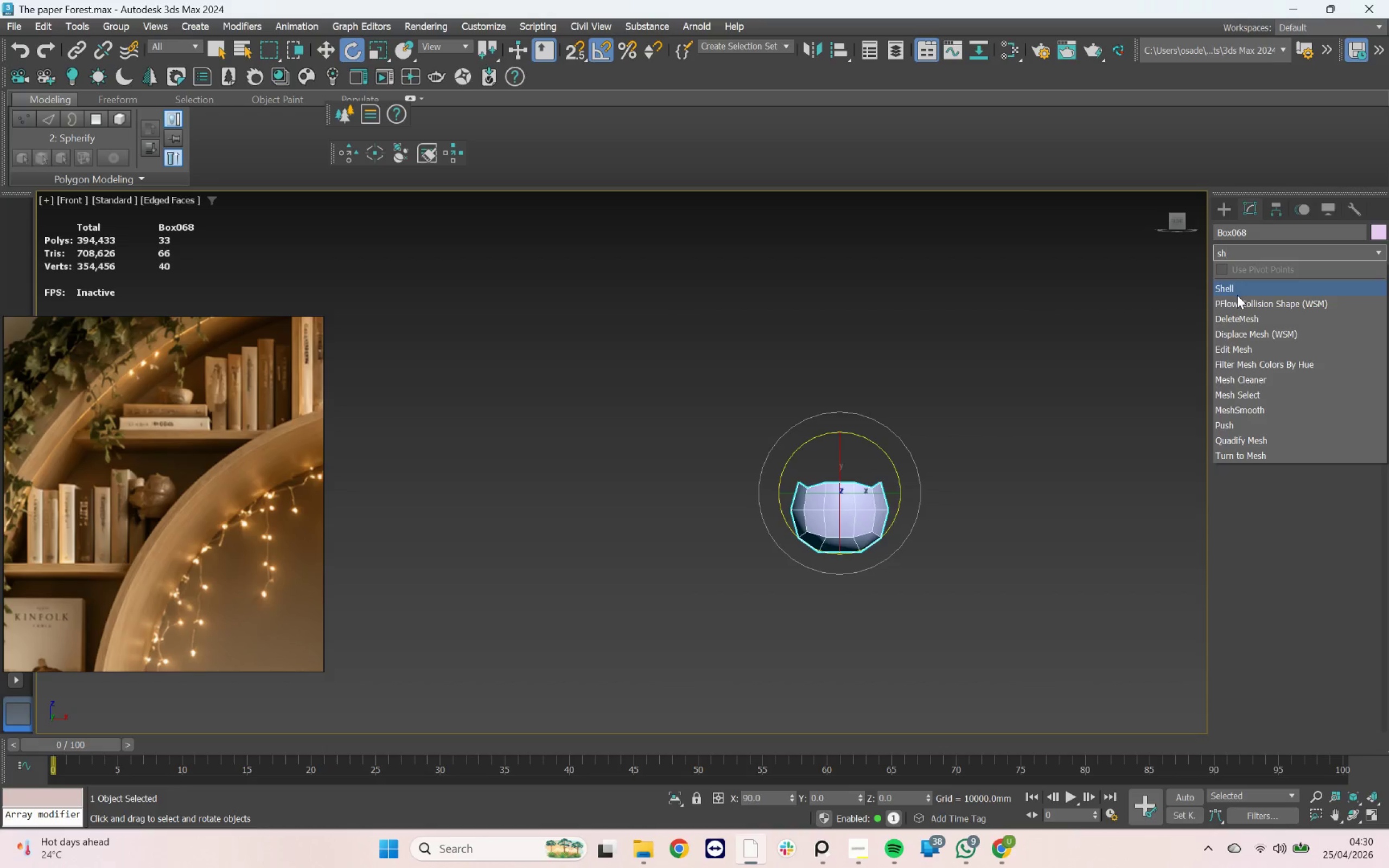 
left_click([1236, 293])
 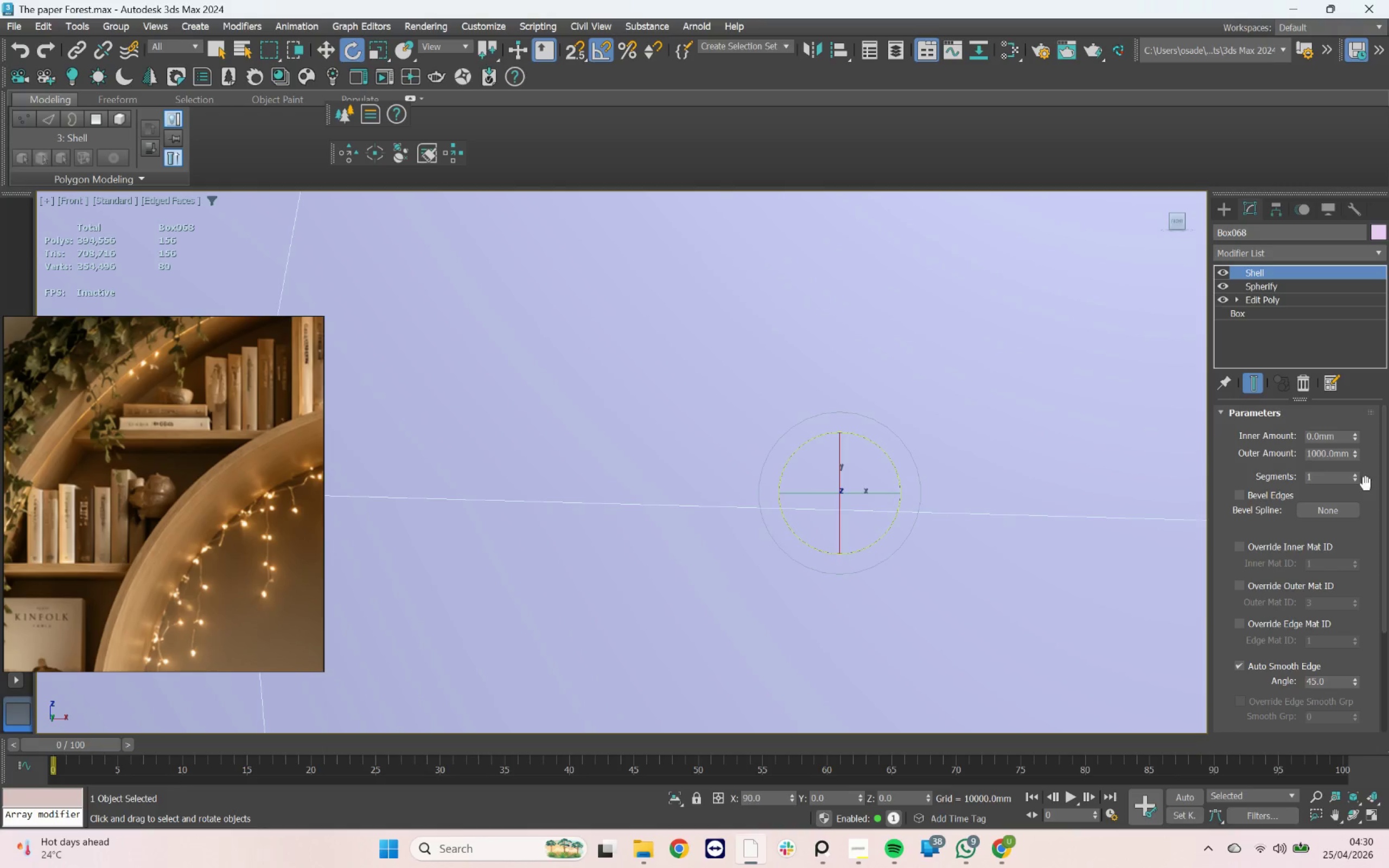 
right_click([1353, 455])
 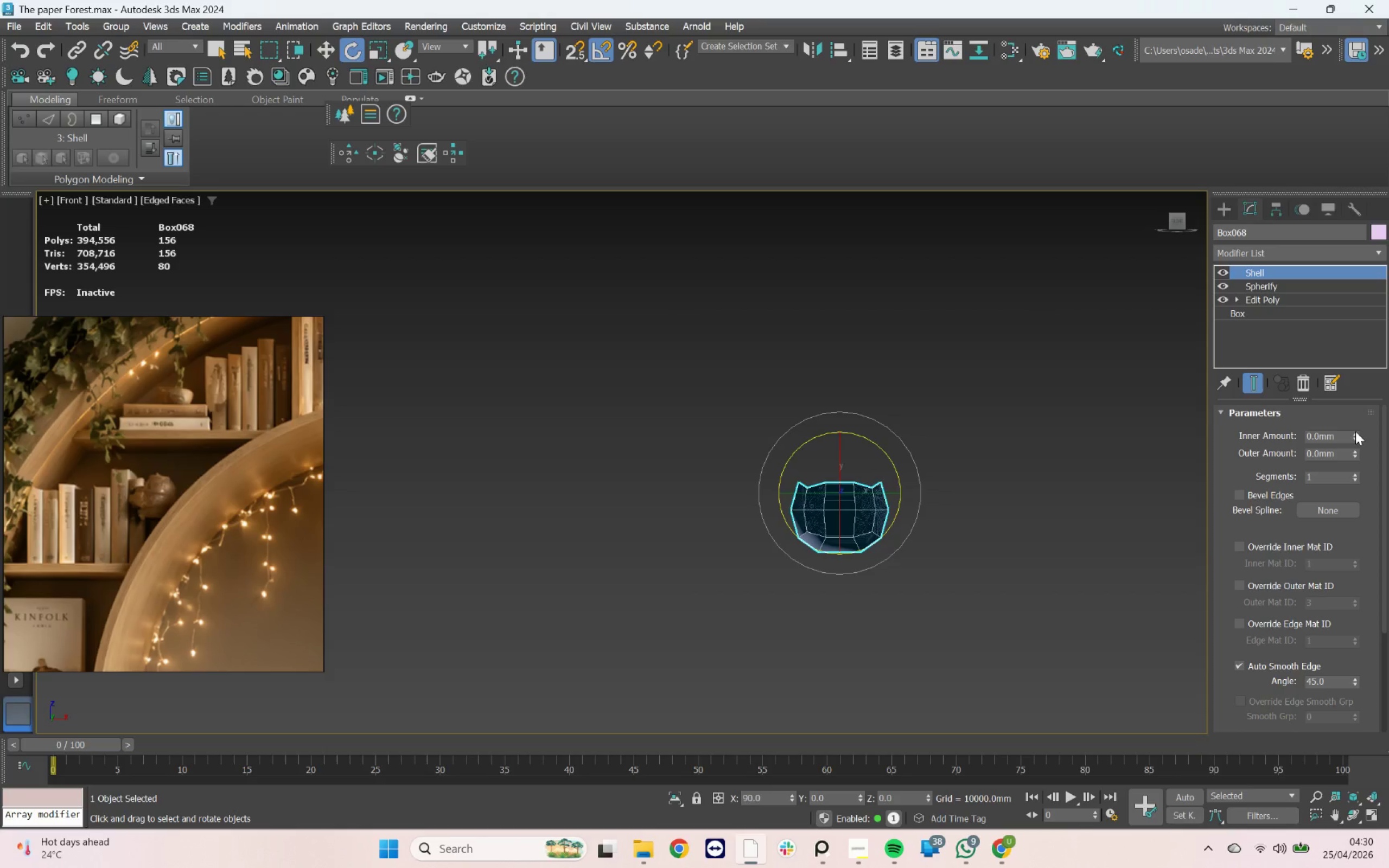 
left_click([1355, 431])
 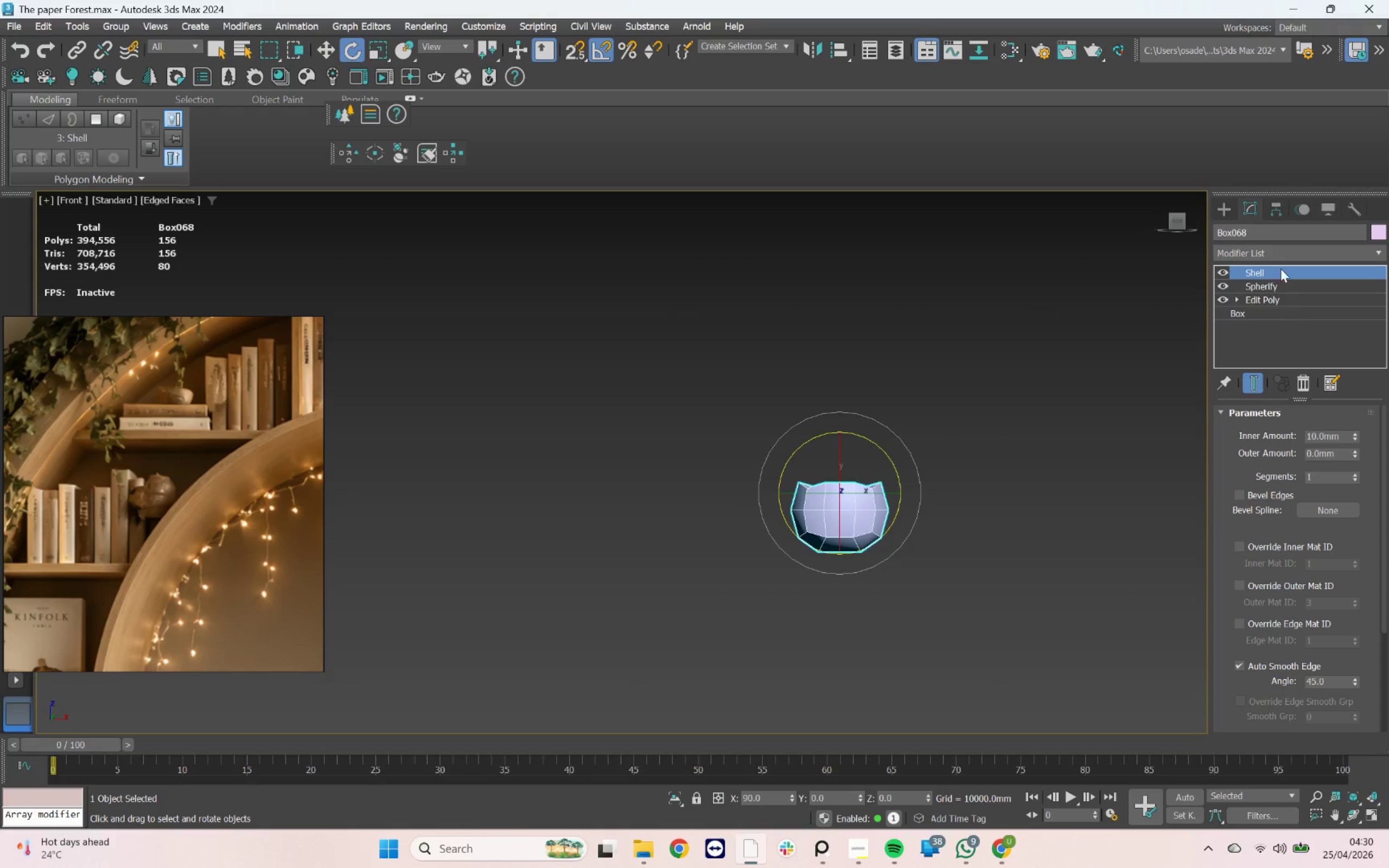 
left_click([1279, 255])
 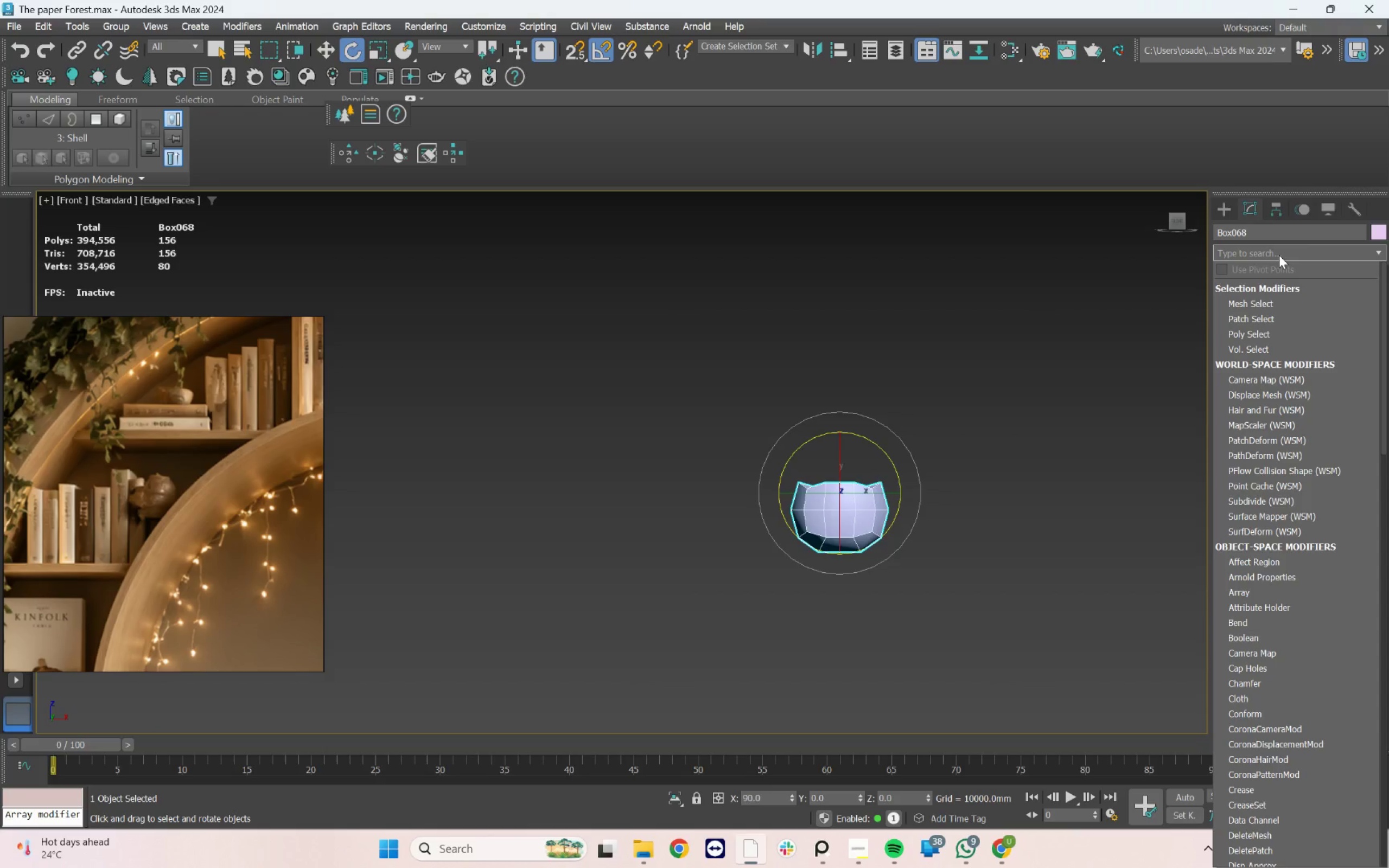 
type(ch)
 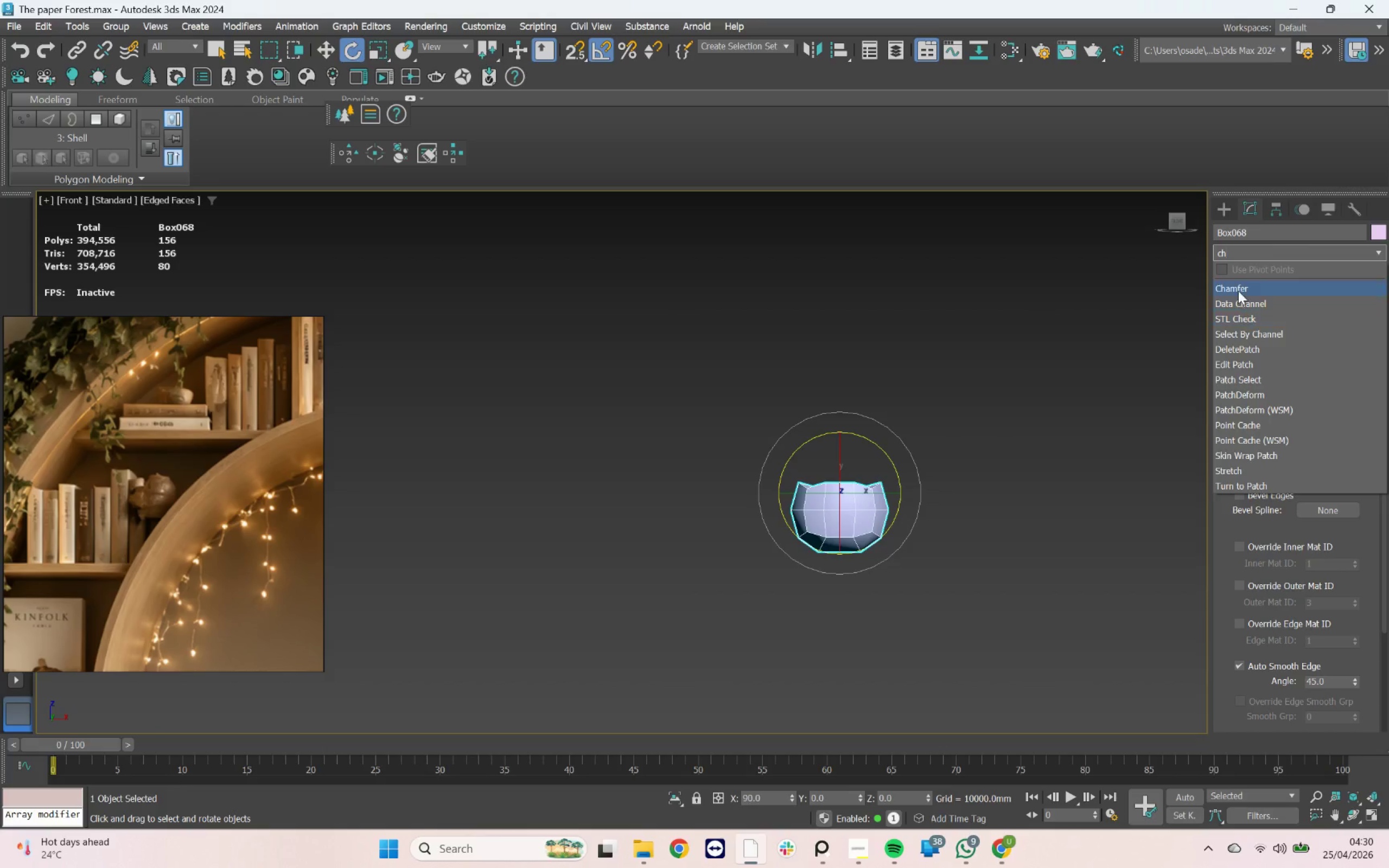 
left_click([1237, 290])
 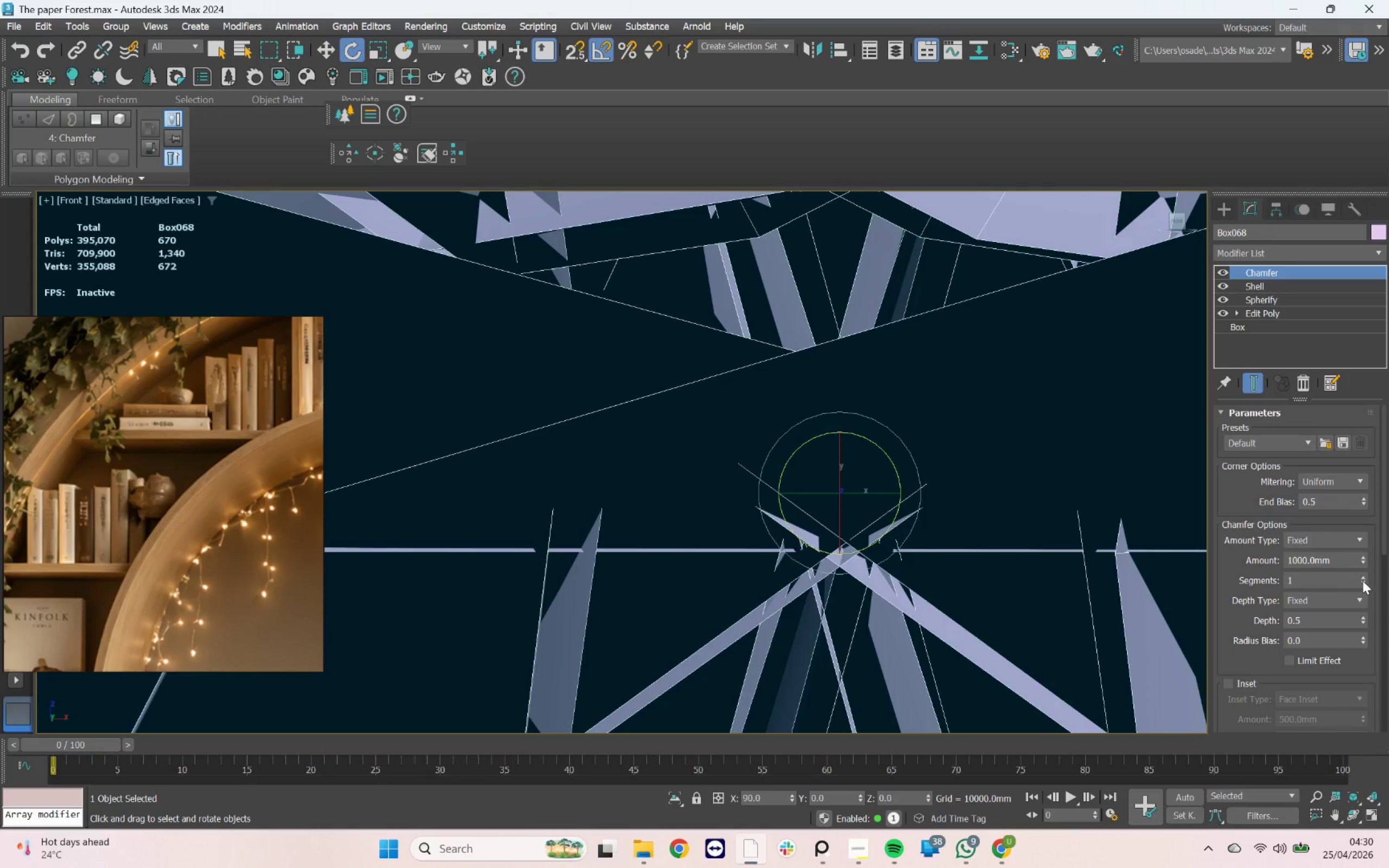 
right_click([1362, 564])
 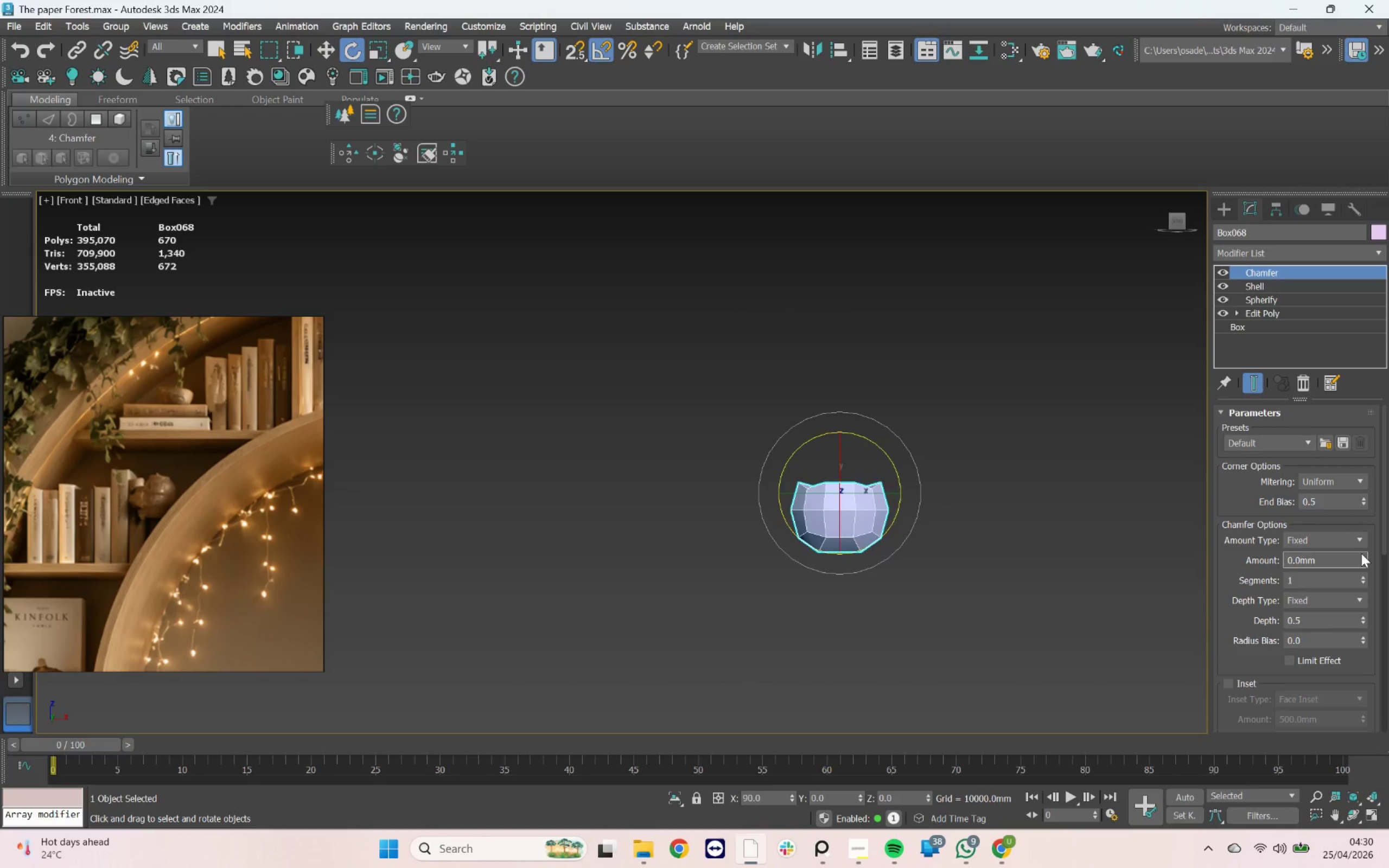 
left_click([1361, 553])
 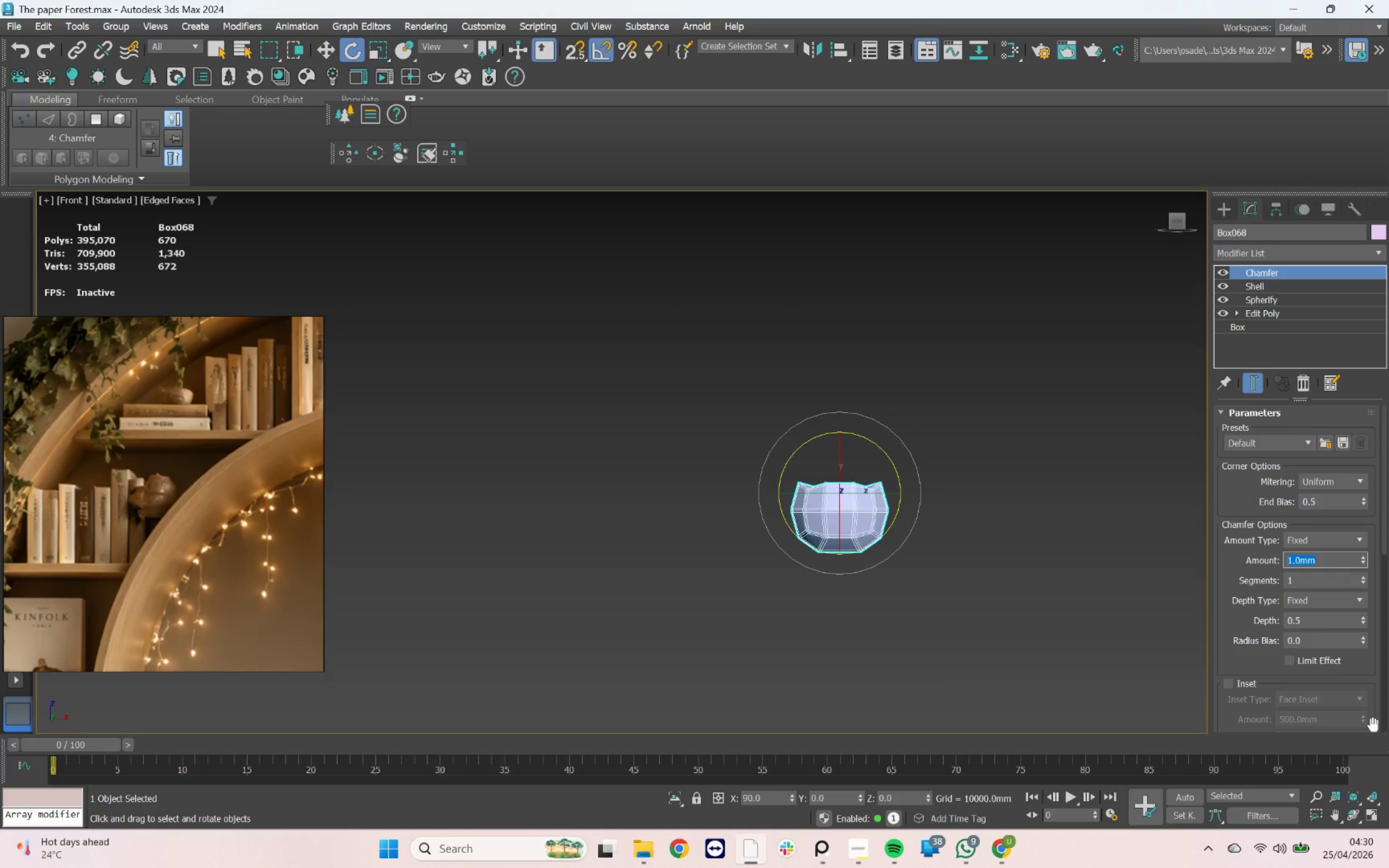 
scroll: coordinate [1352, 685], scroll_direction: down, amount: 17.0
 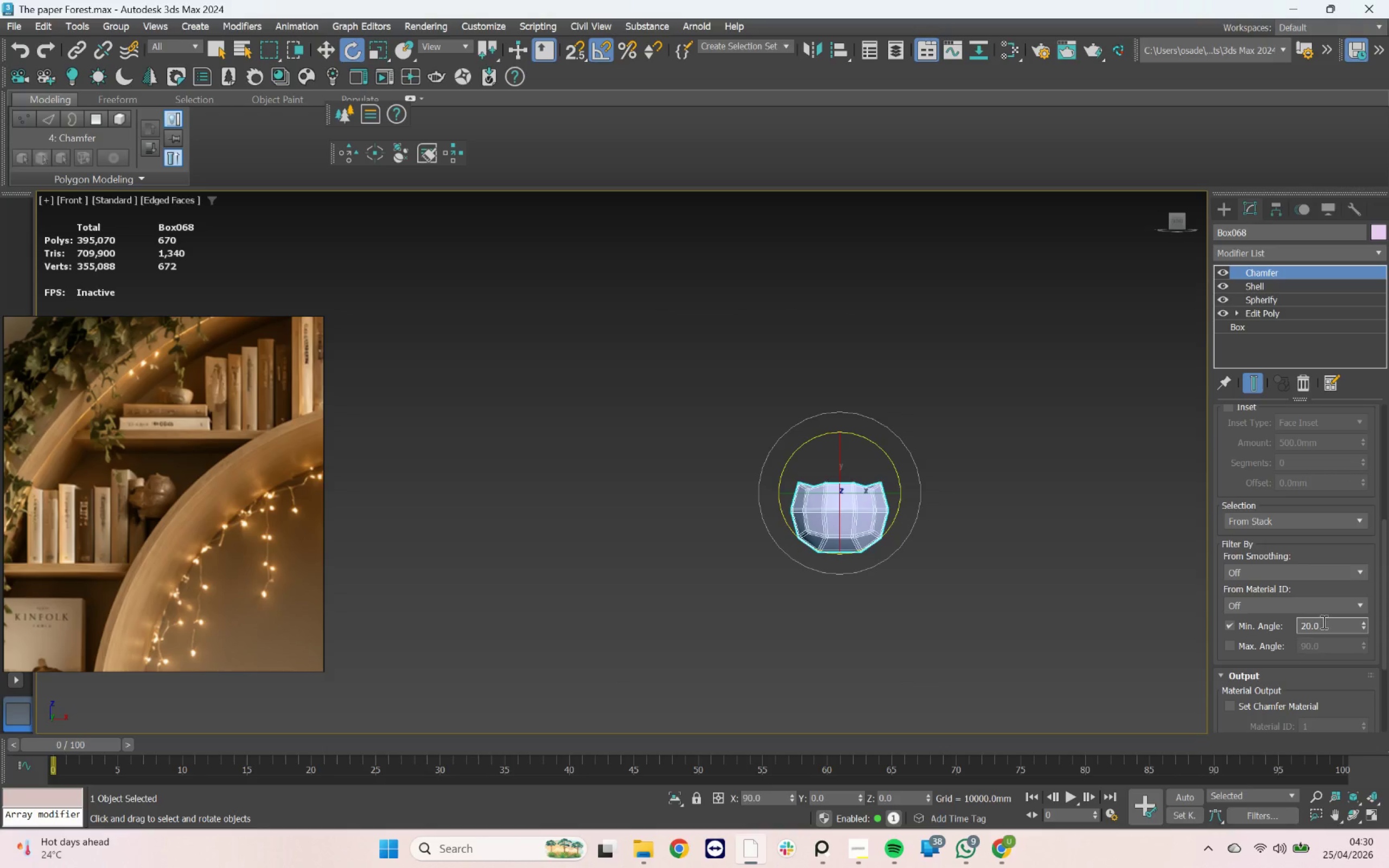 
left_click([1347, 600])
 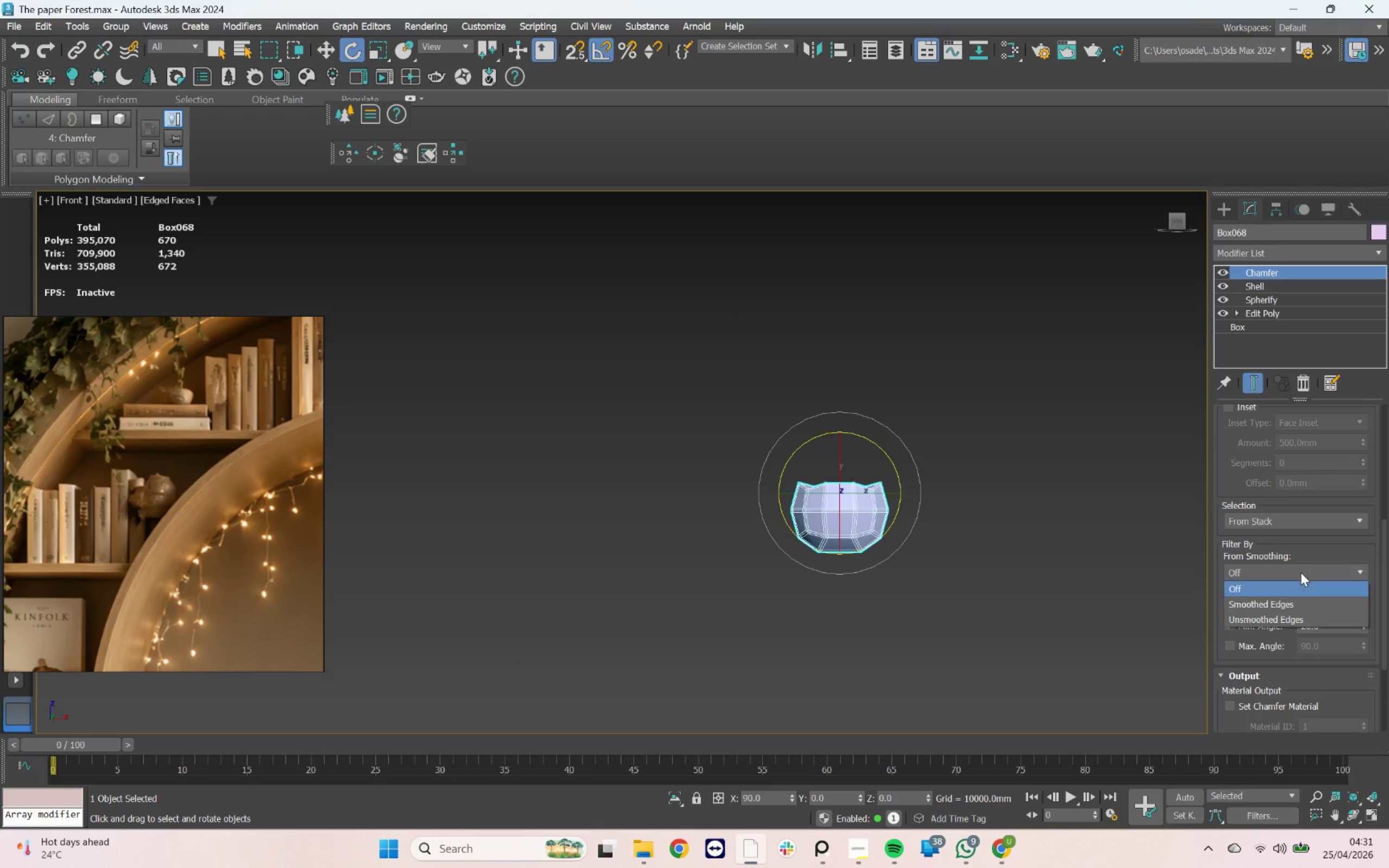 
double_click([1301, 572])
 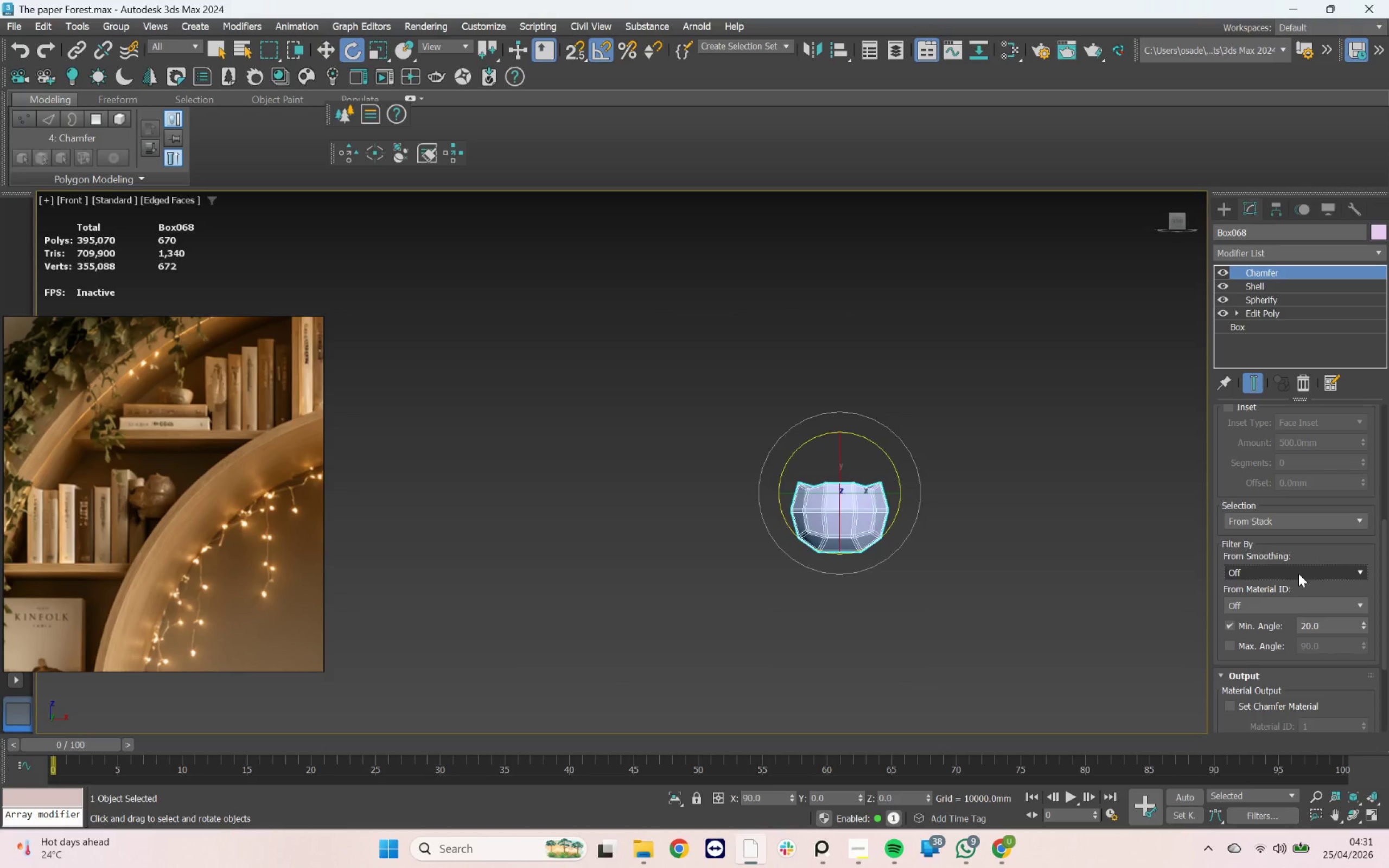 
triple_click([1298, 569])
 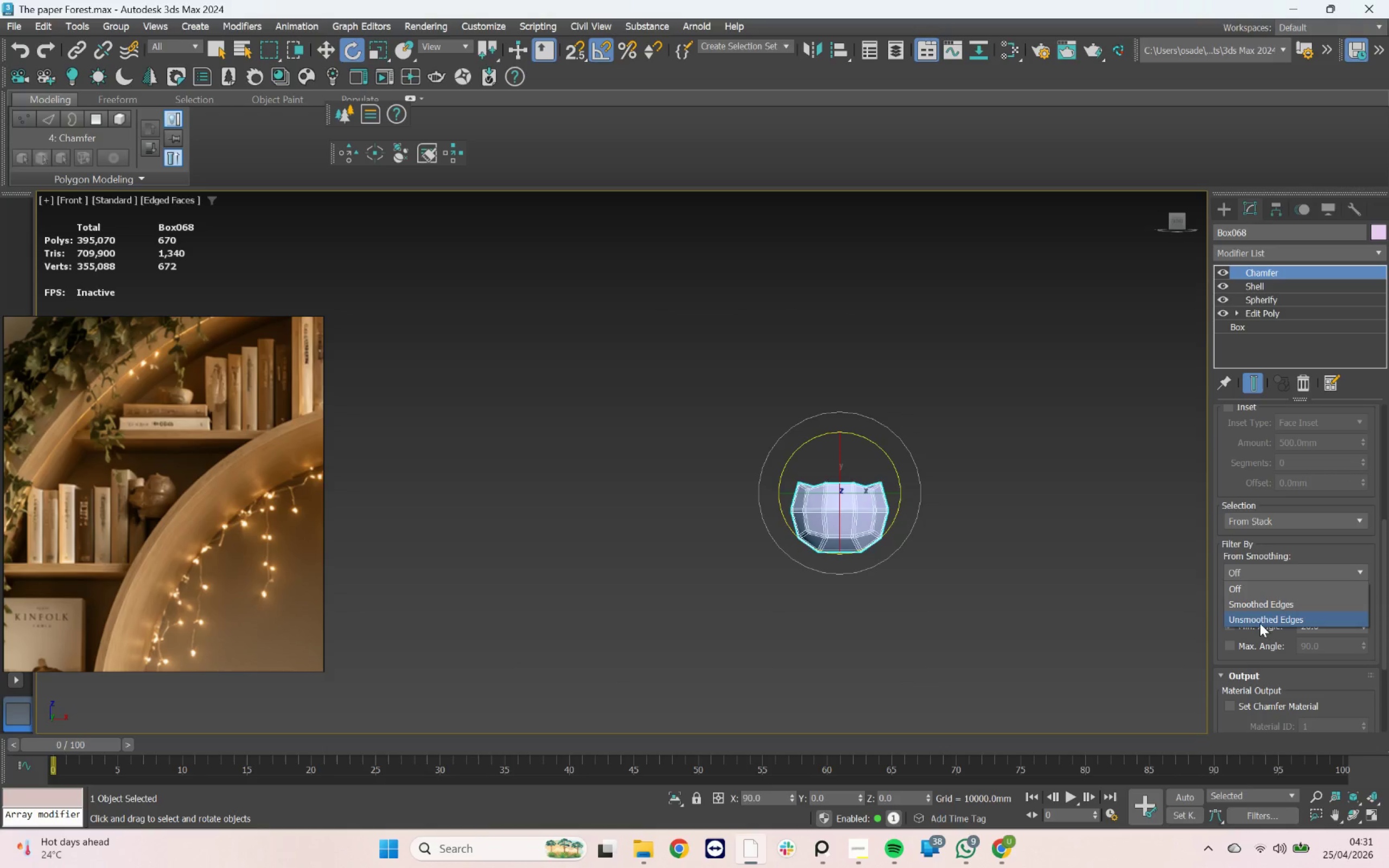 
left_click([1260, 621])
 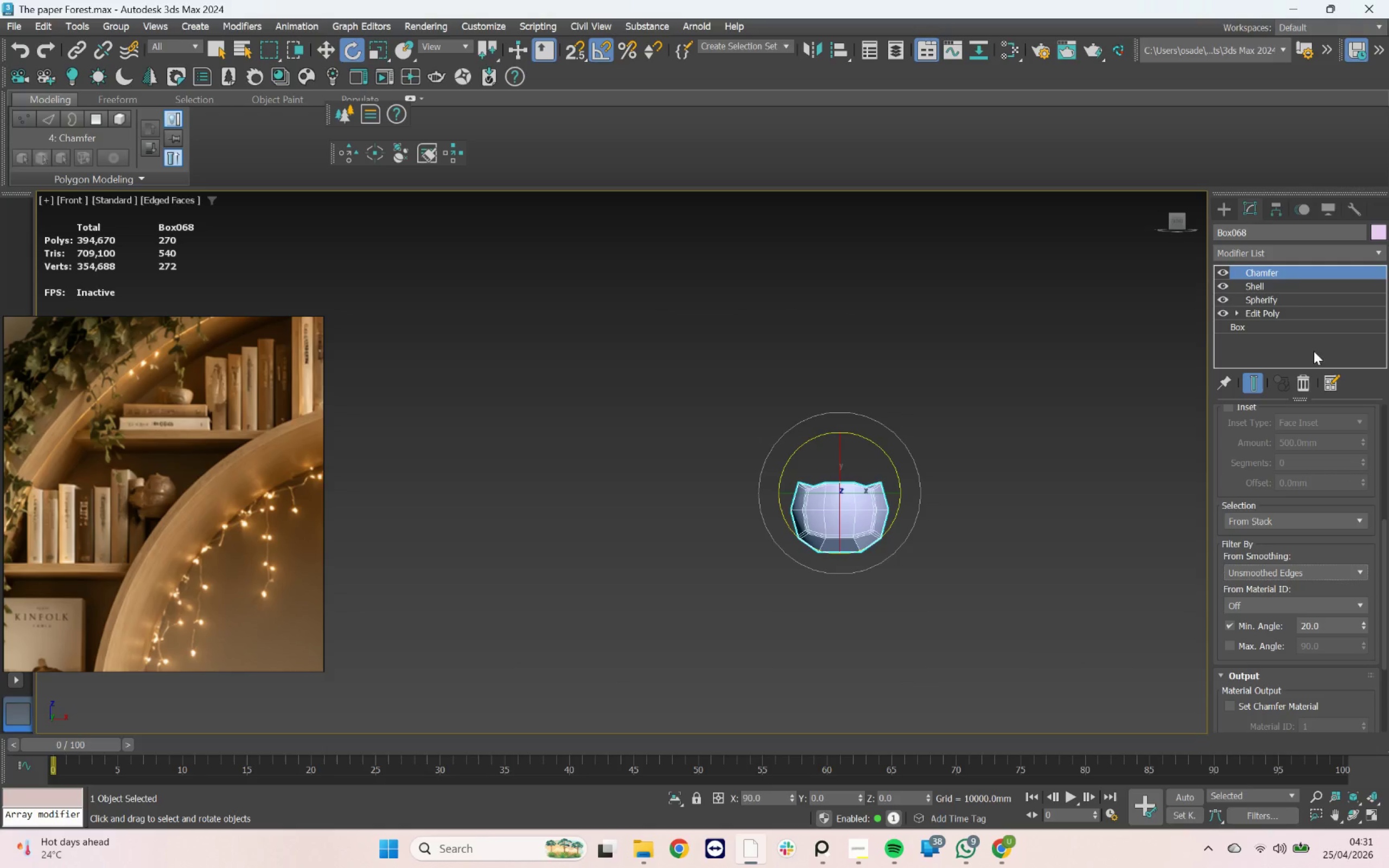 
left_click([1289, 257])
 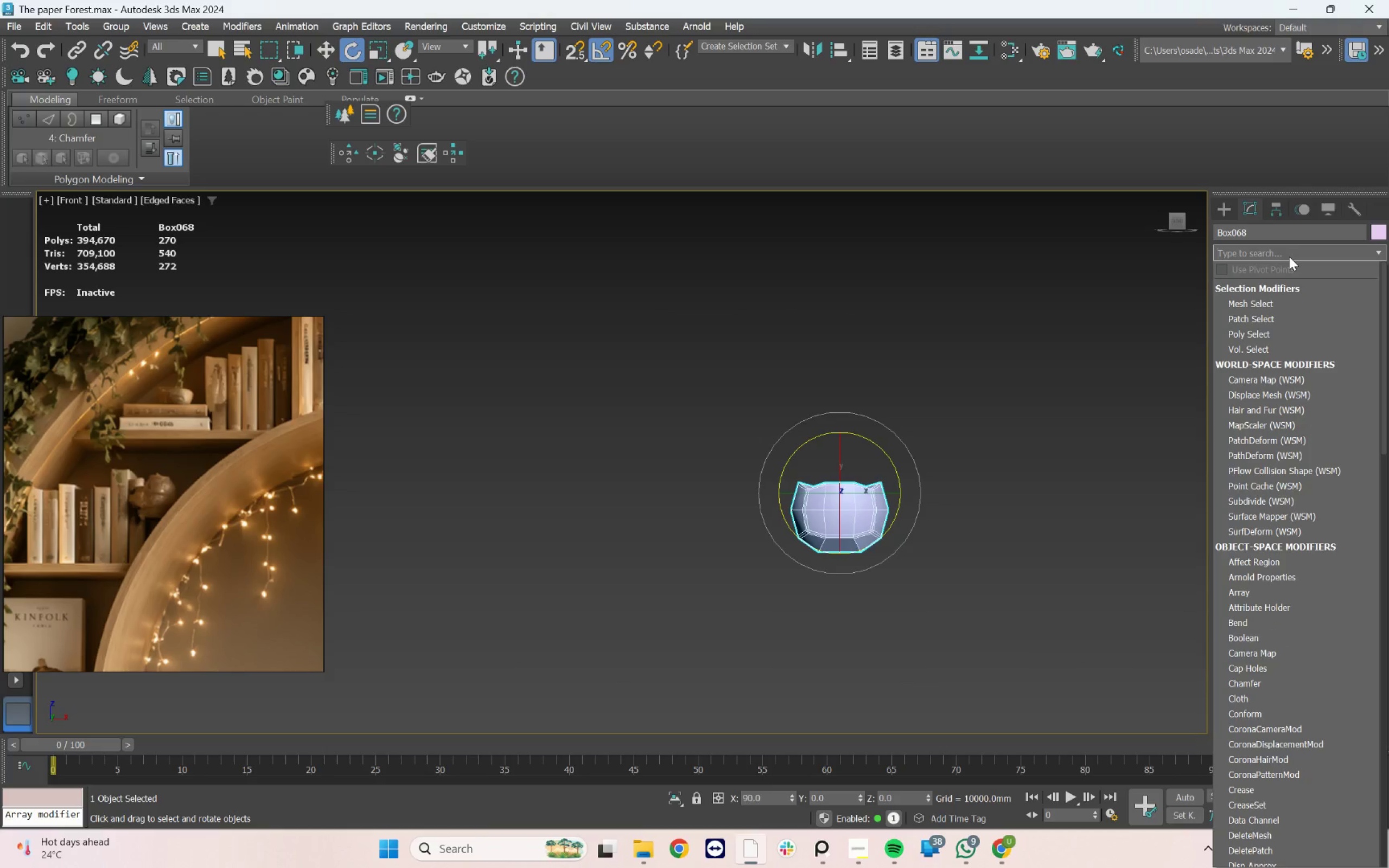 
type(tyu)
 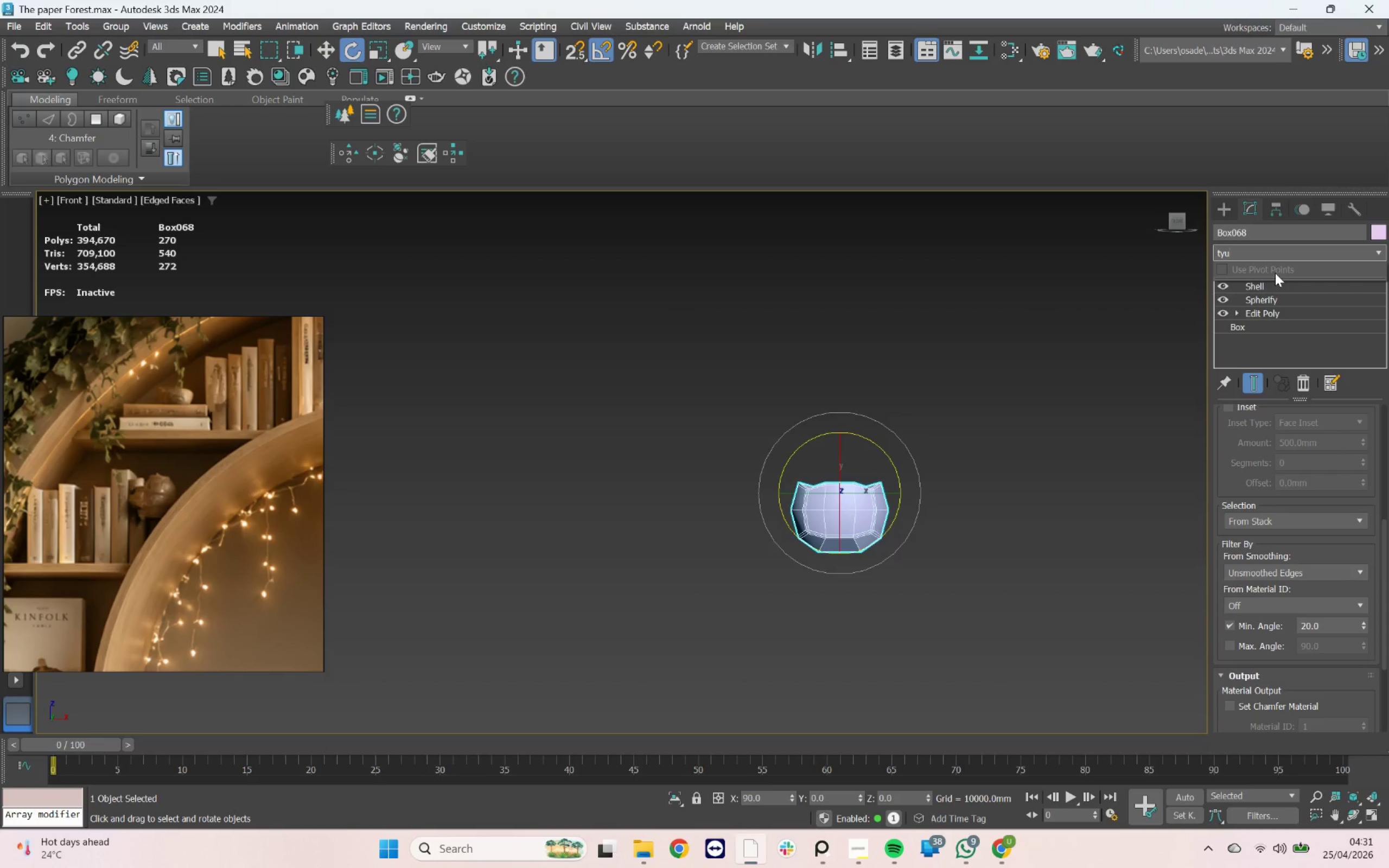 
key(Backspace)
 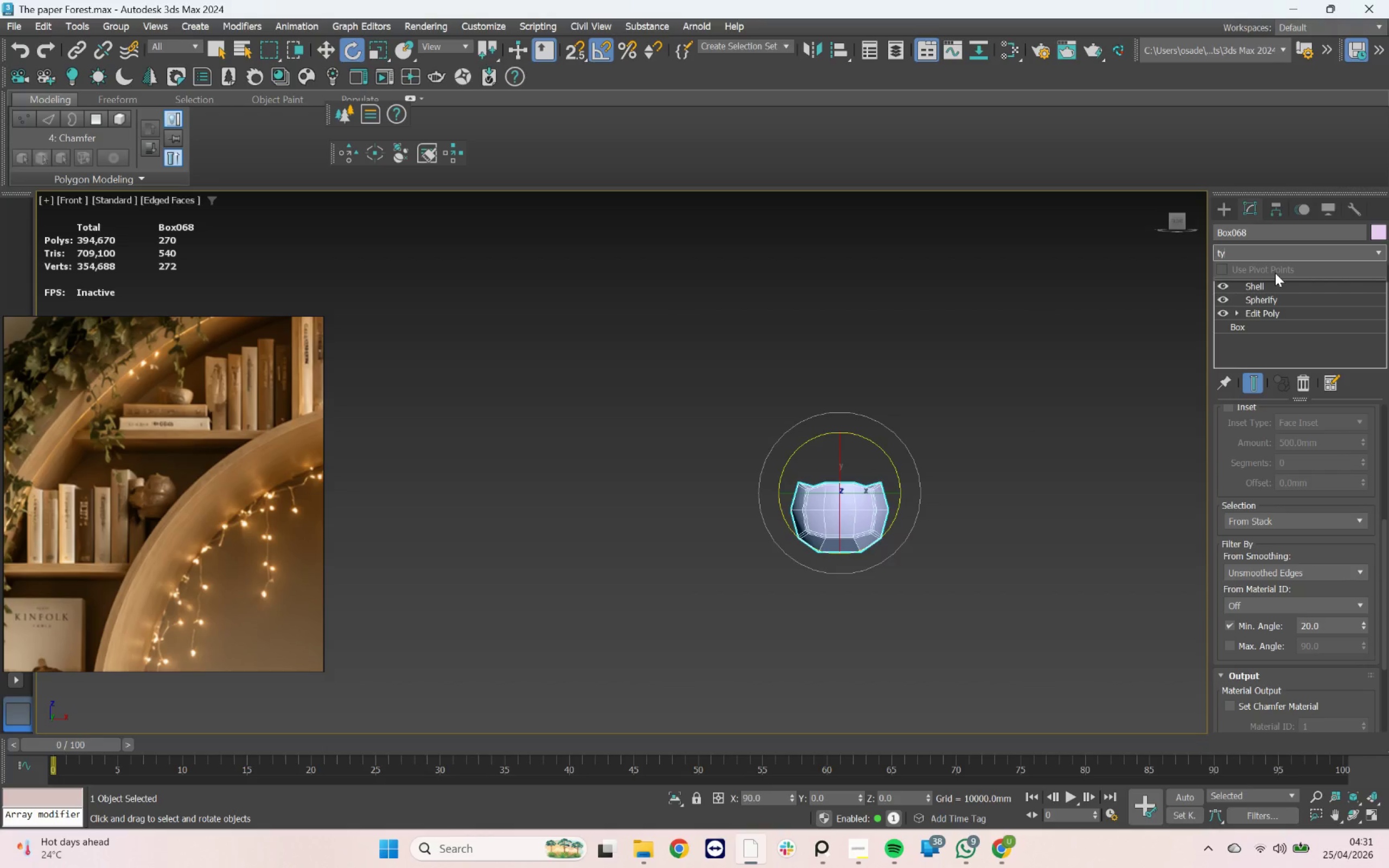 
key(Backspace)
 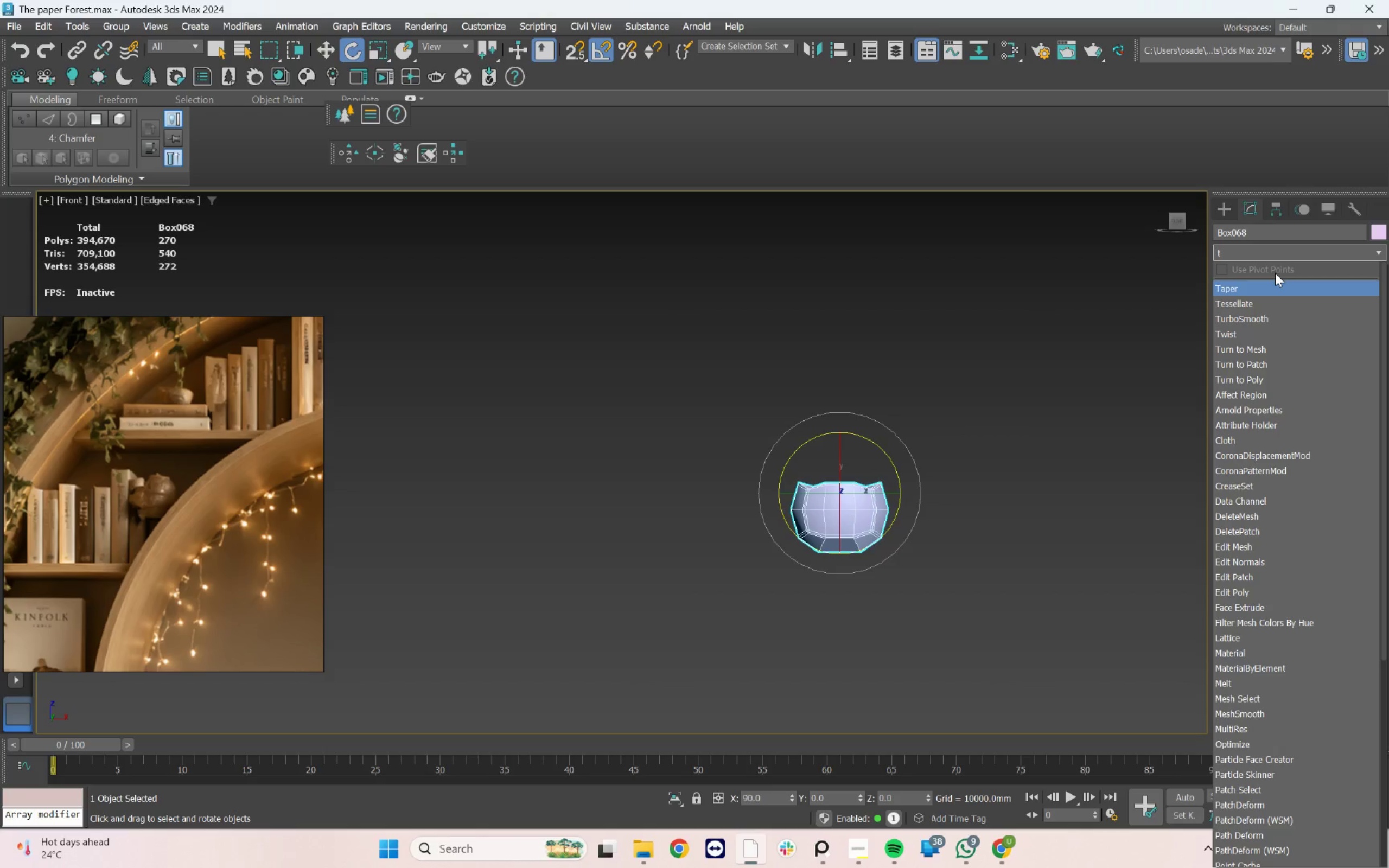 
key(U)
 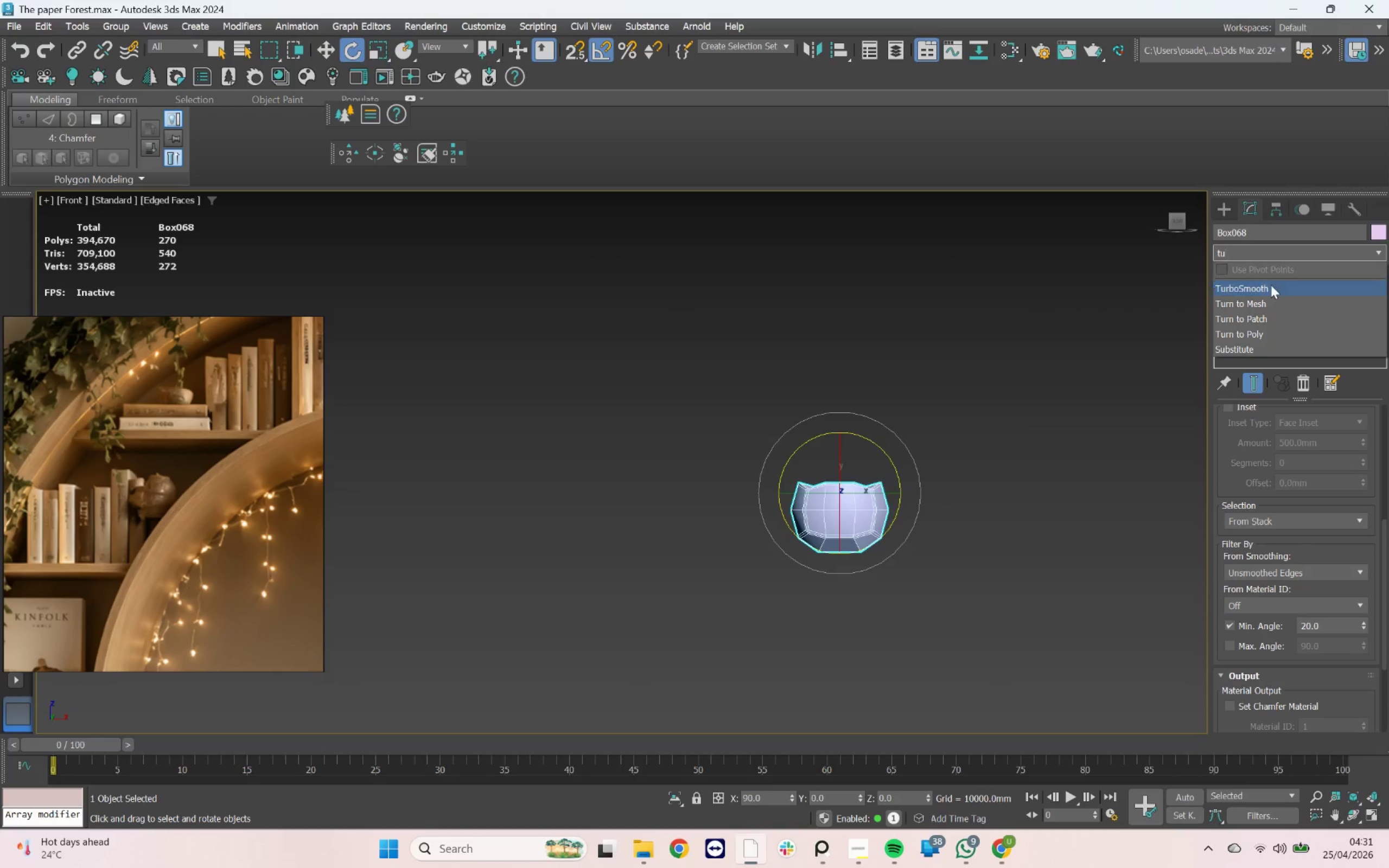 
left_click([1270, 285])
 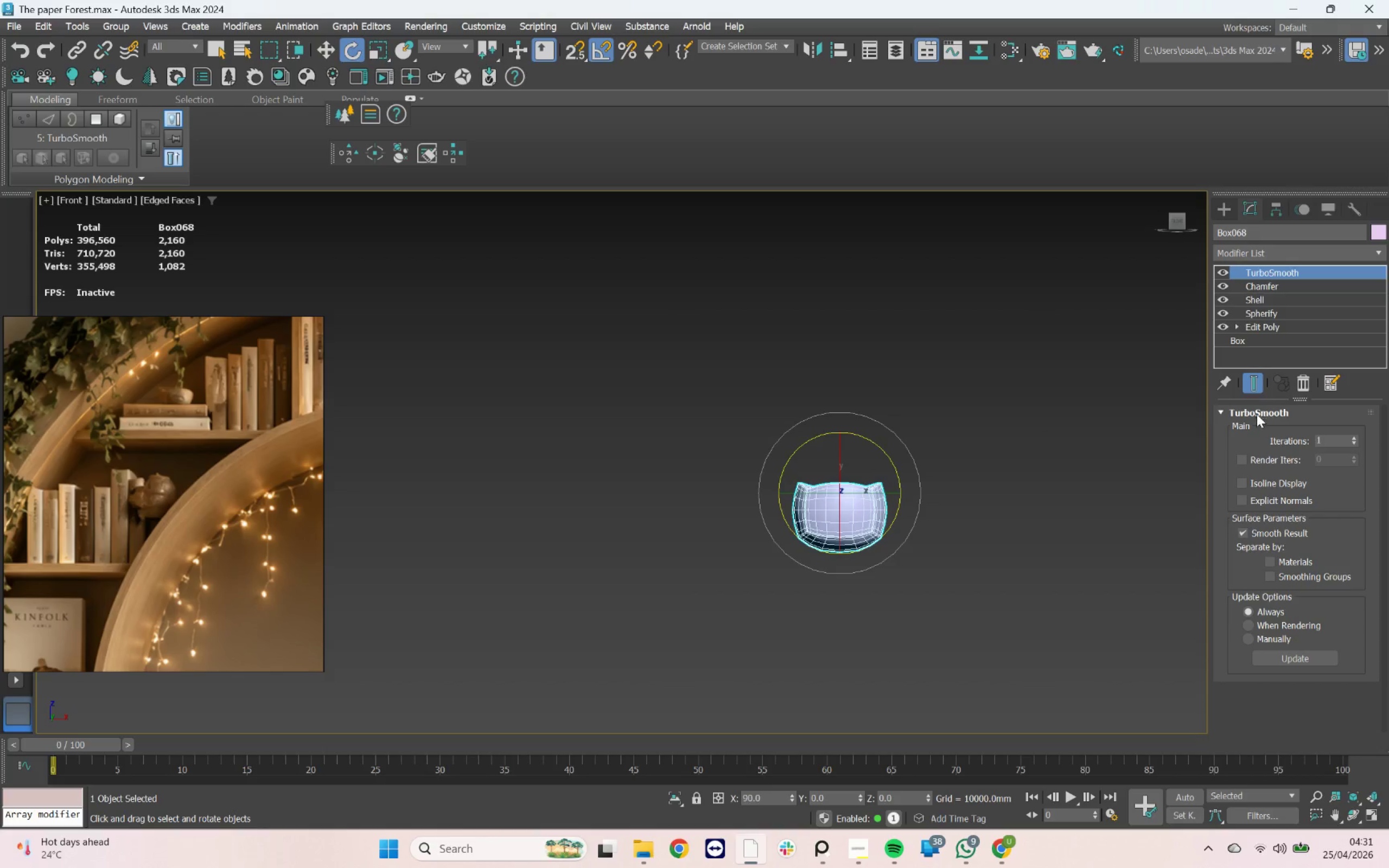 
left_click_drag(start_coordinate=[978, 468], to_coordinate=[983, 472])
 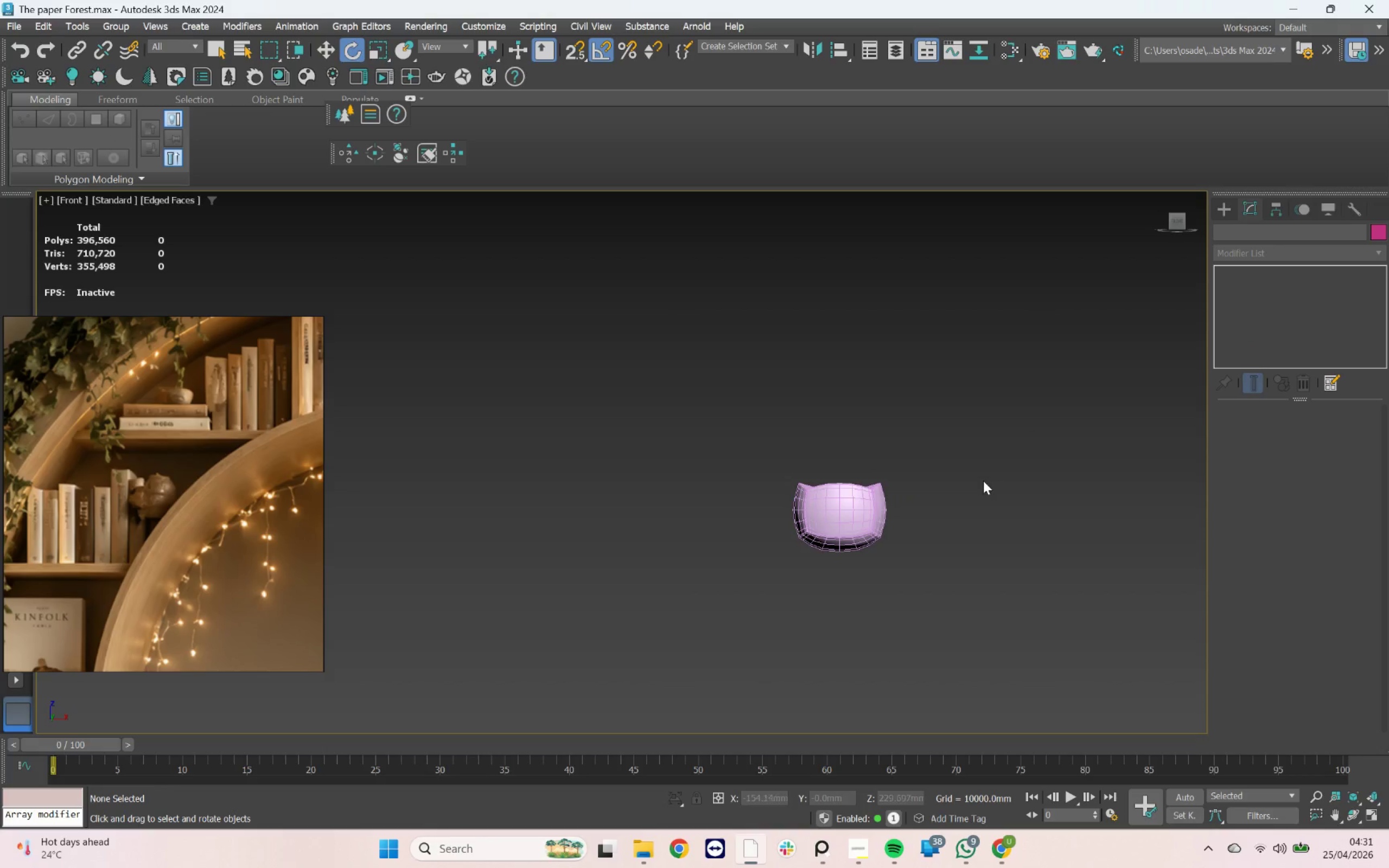 
key(F4)
 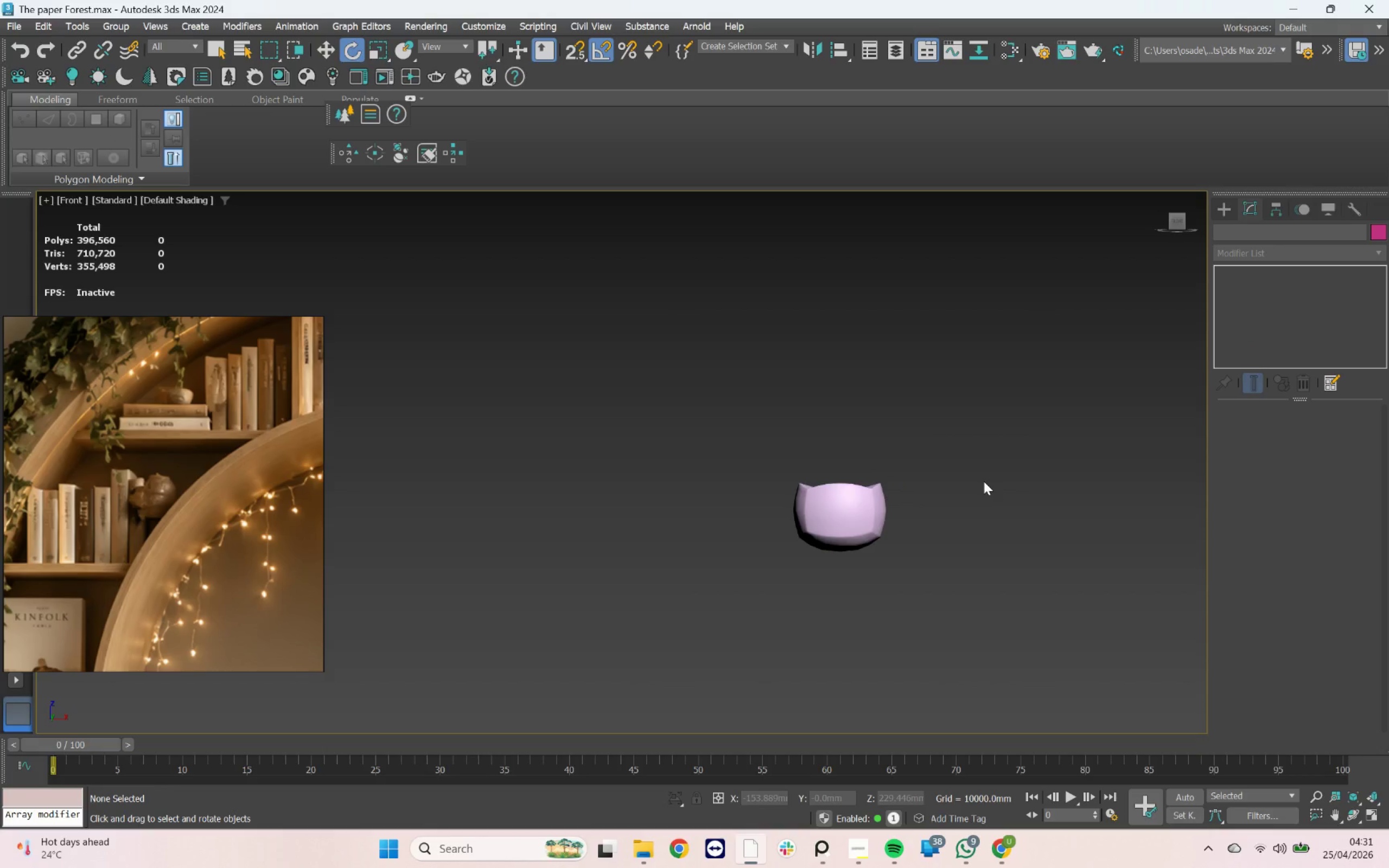 
scroll: coordinate [984, 481], scroll_direction: down, amount: 4.0
 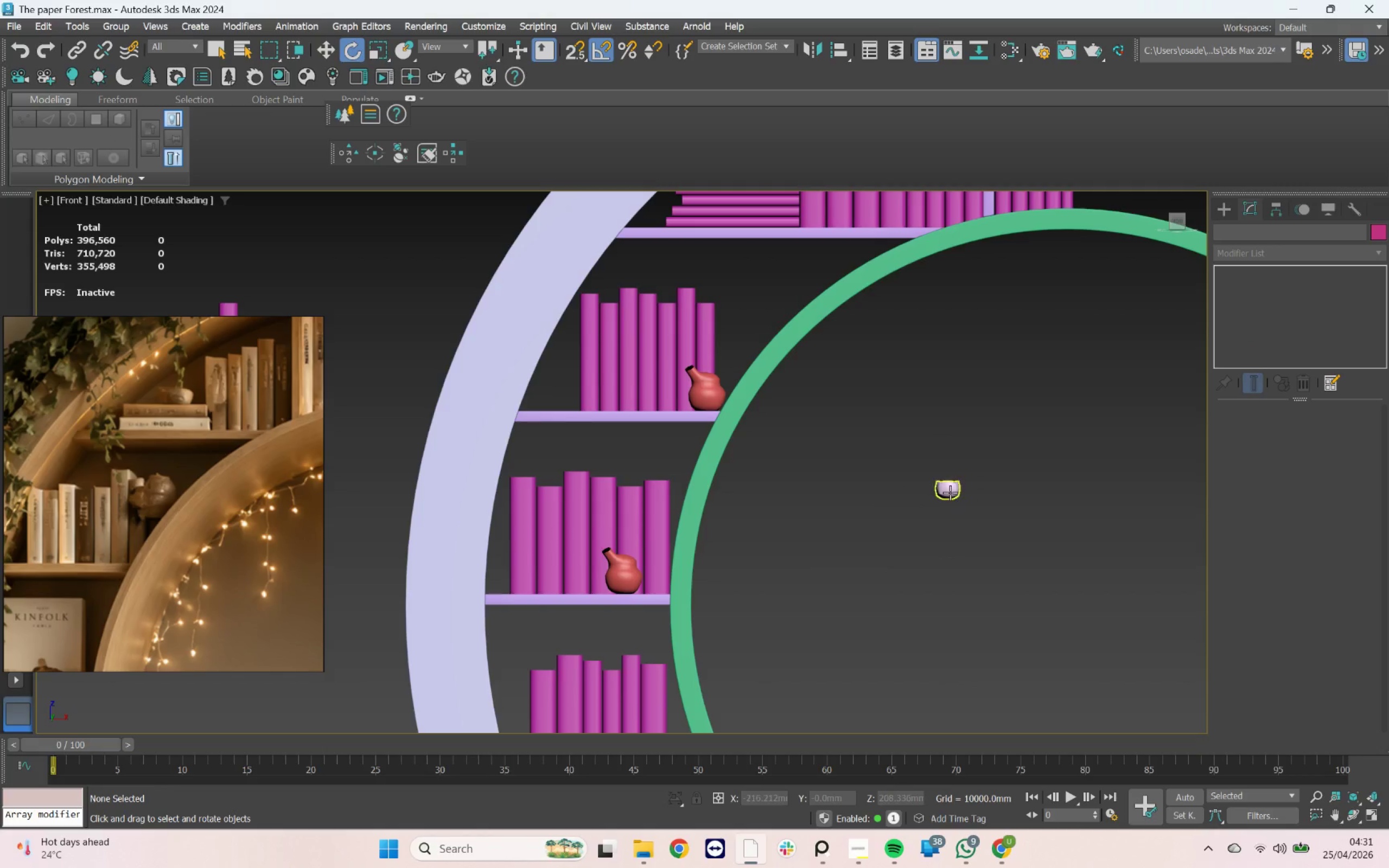 
left_click([950, 493])
 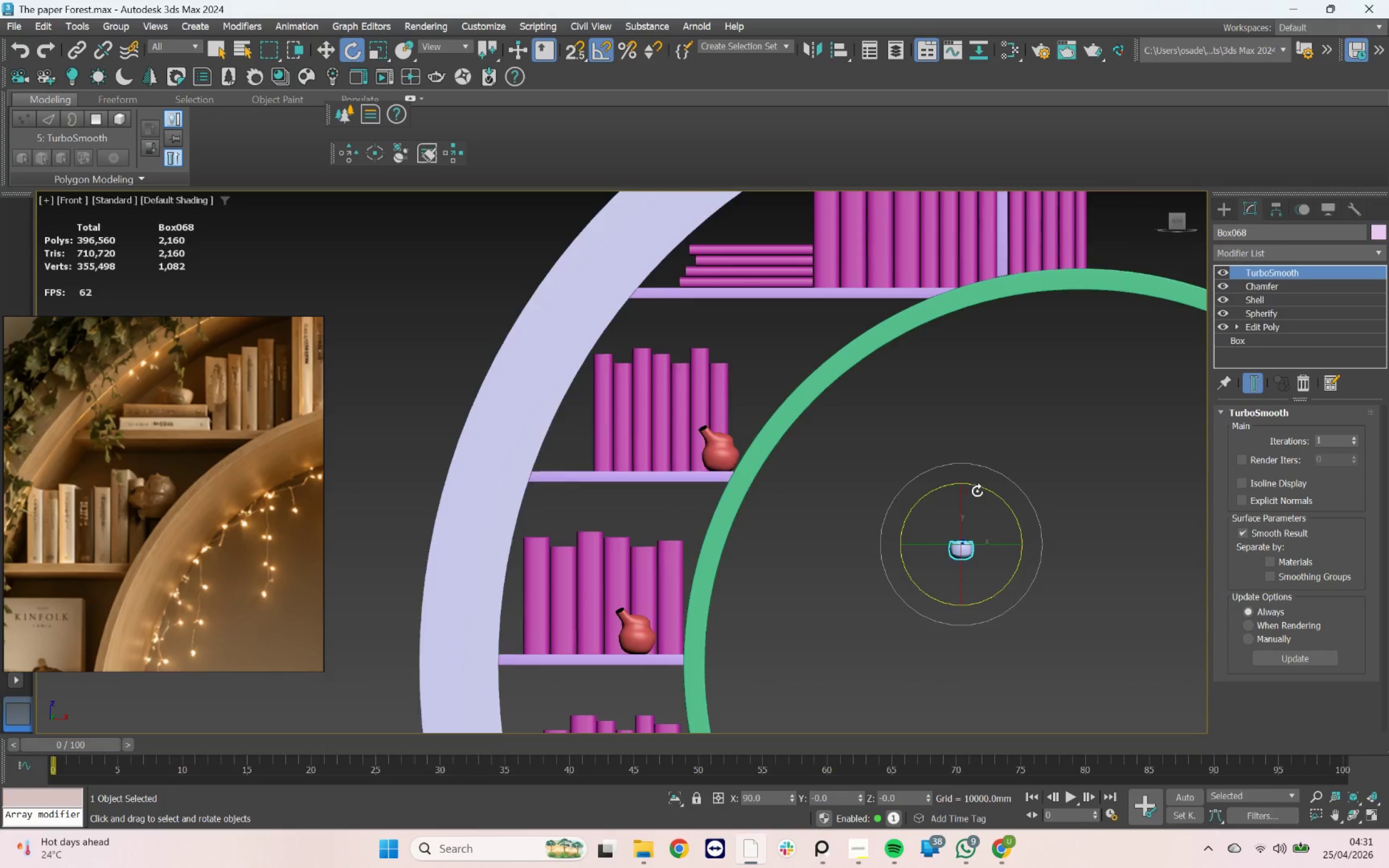 
key(W)
 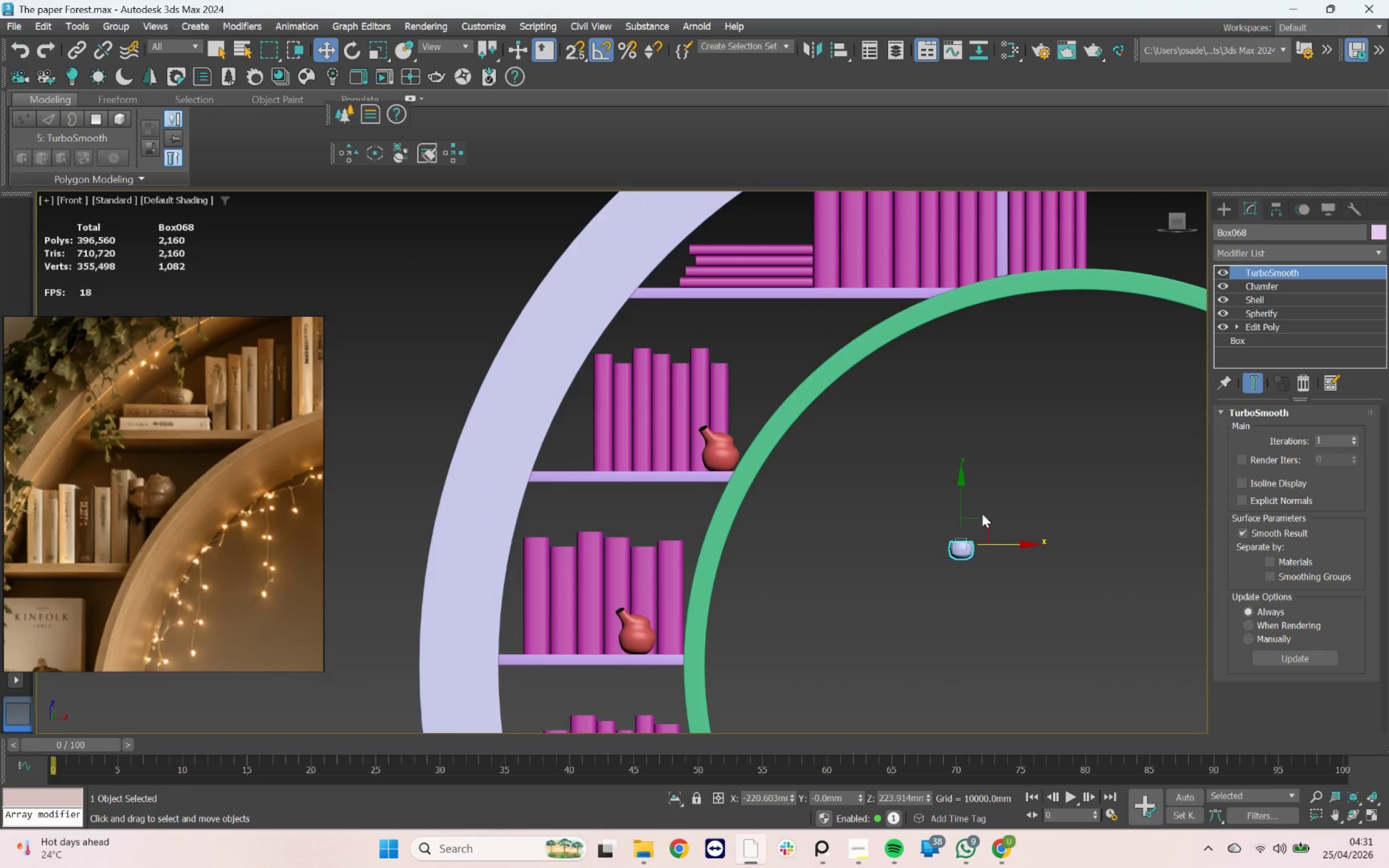 
left_click_drag(start_coordinate=[982, 517], to_coordinate=[779, 203])
 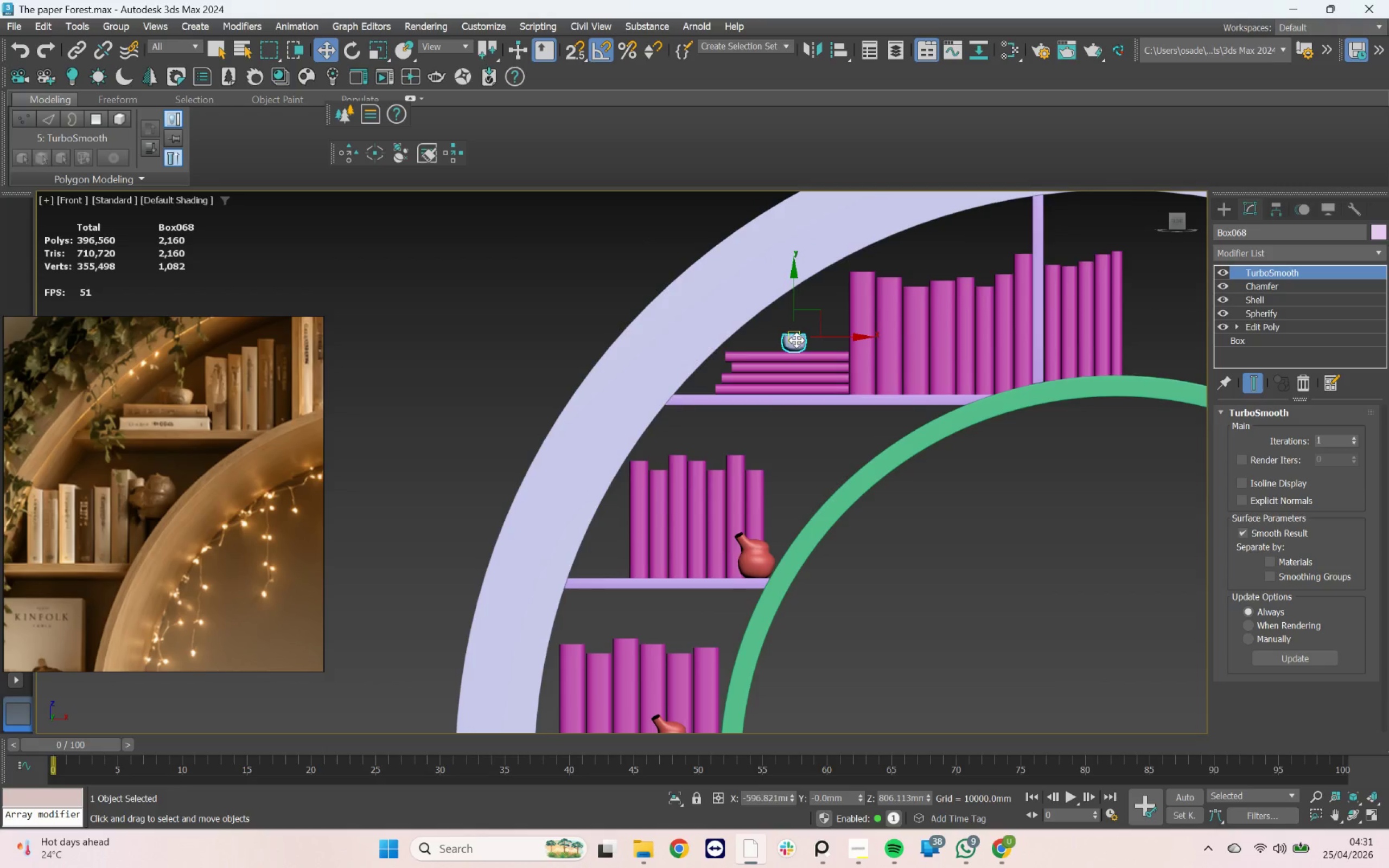 
key(R)
 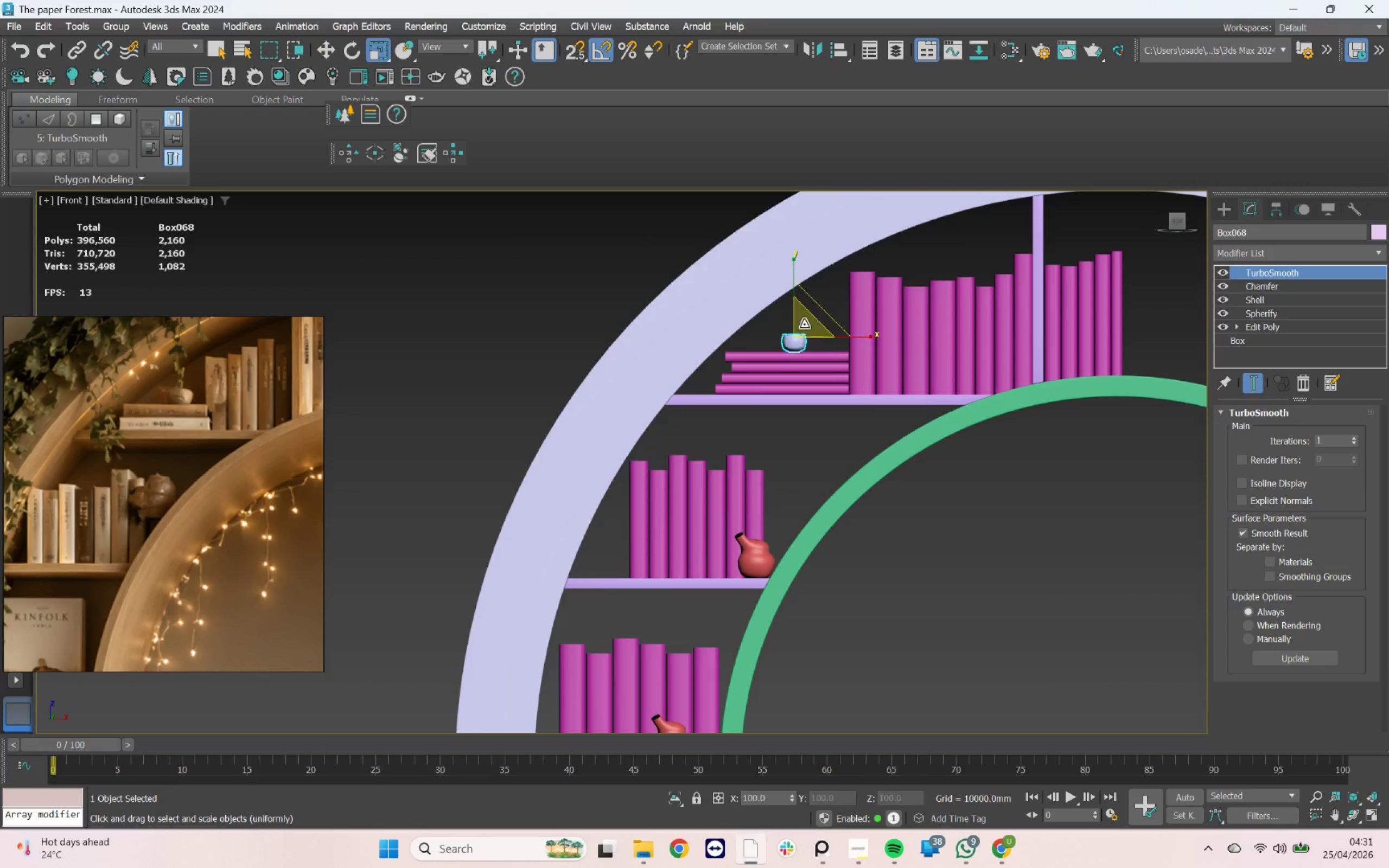 
left_click_drag(start_coordinate=[802, 324], to_coordinate=[806, 265])
 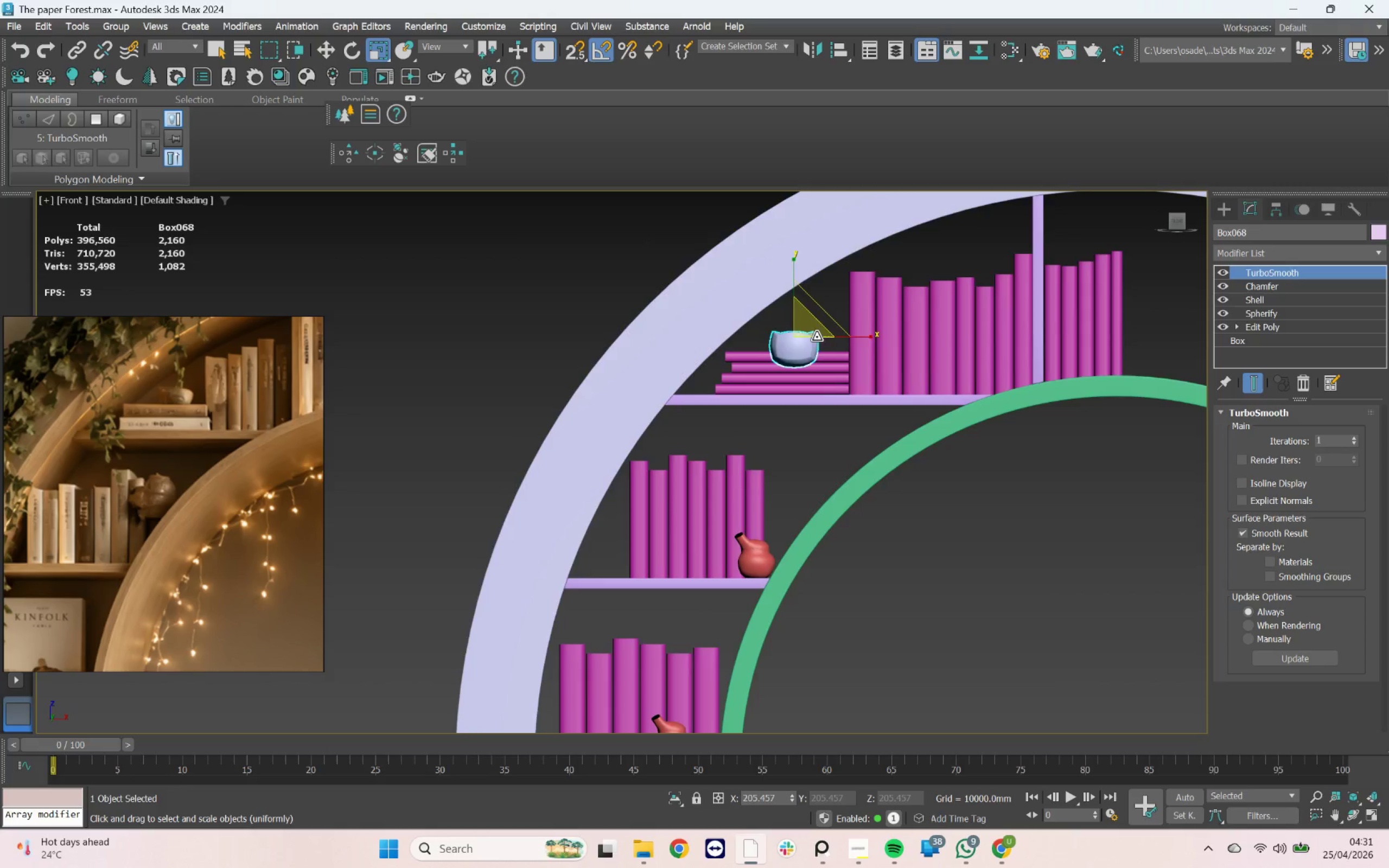 
hold_key(key=AltLeft, duration=1.35)
 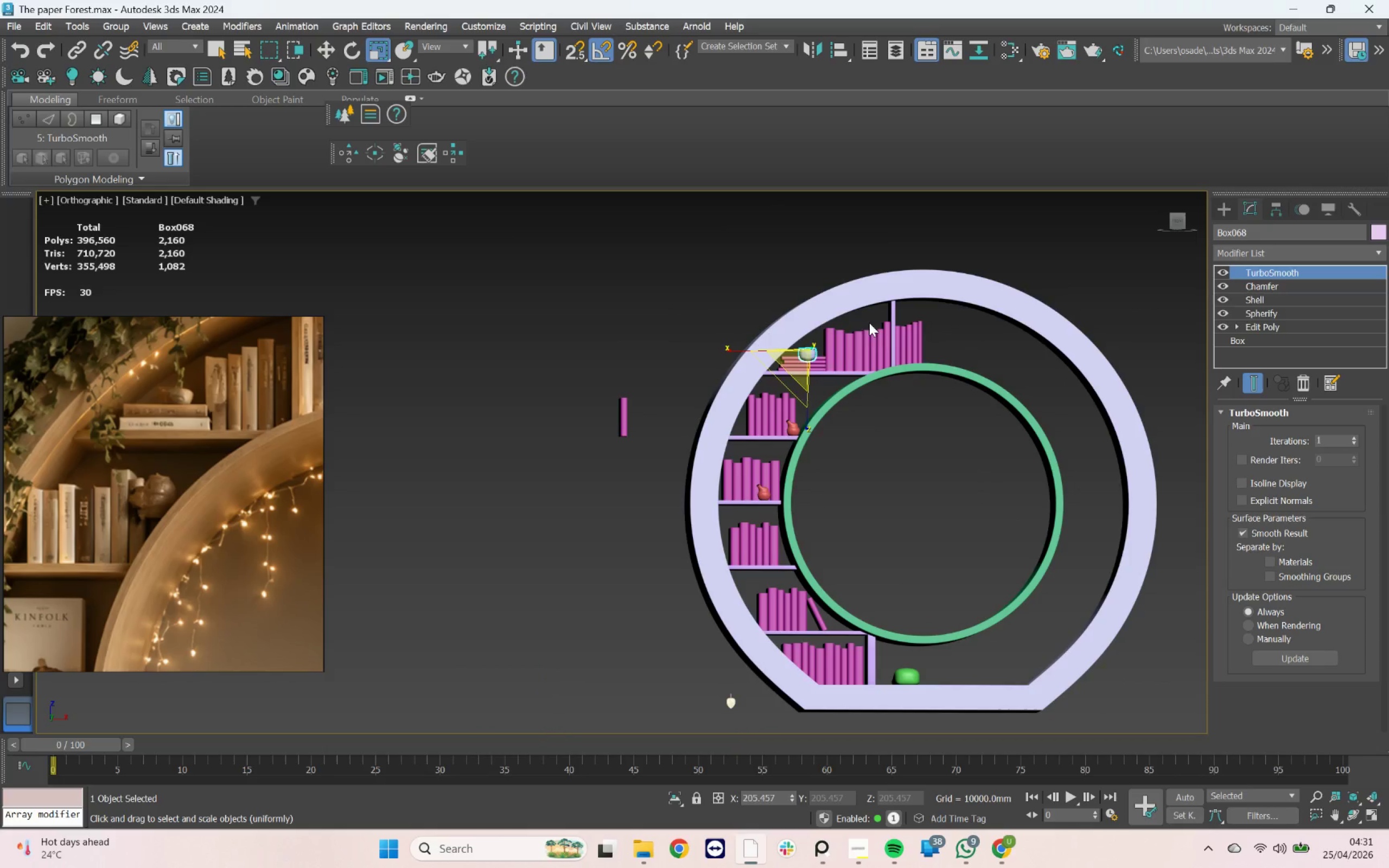 
scroll: coordinate [815, 359], scroll_direction: down, amount: 3.0
 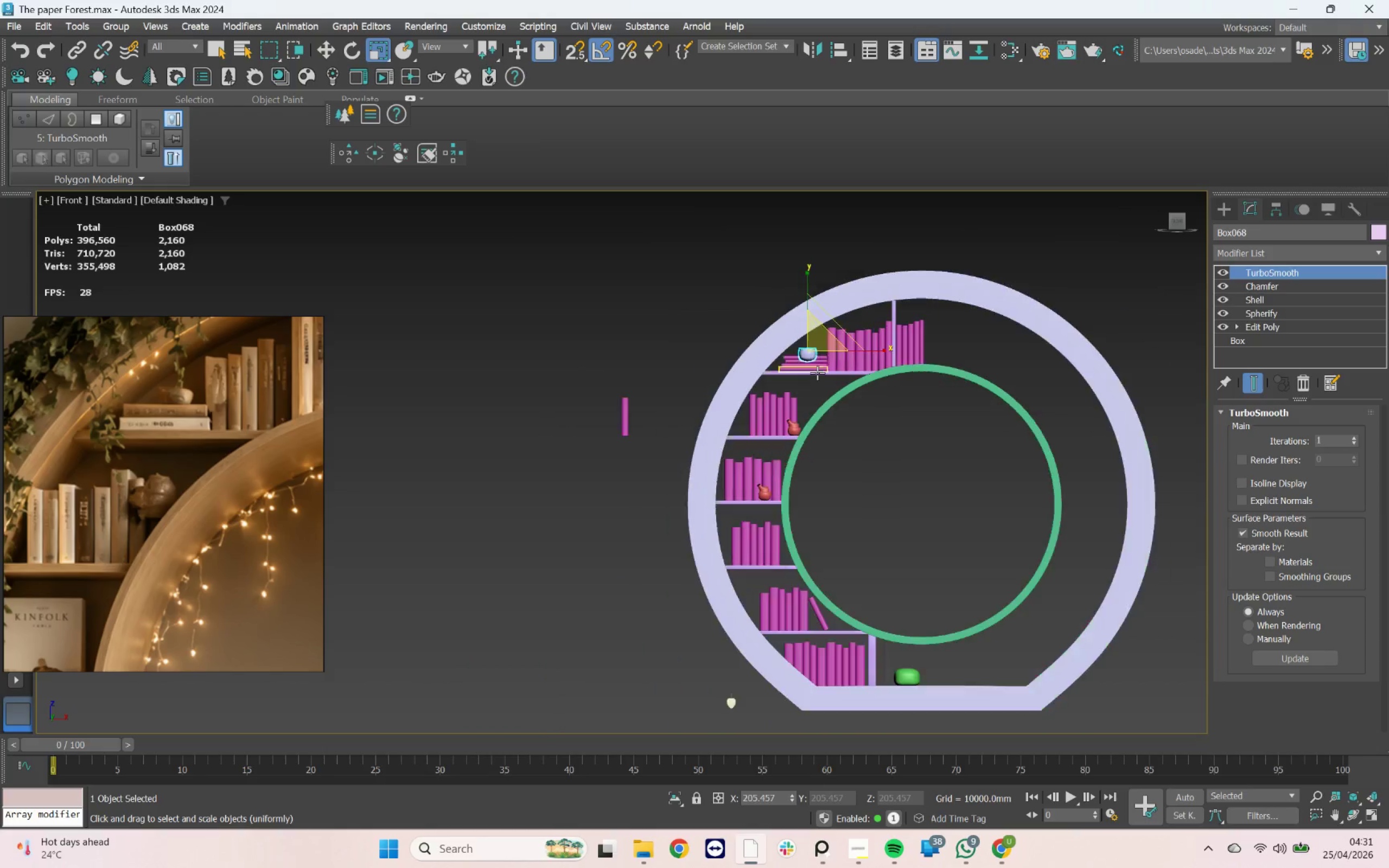 
scroll: coordinate [821, 341], scroll_direction: up, amount: 4.0
 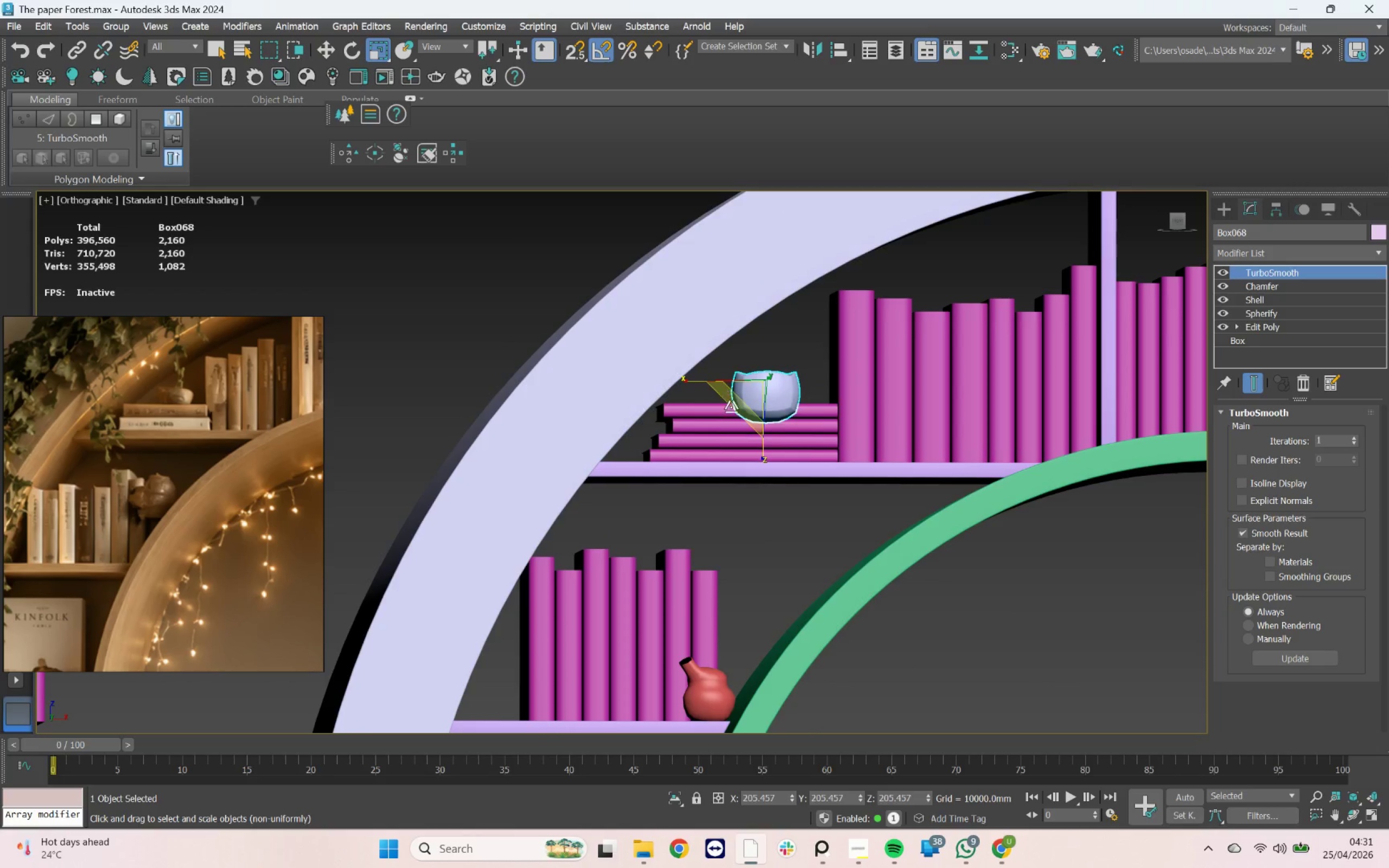 
hold_key(key=AltLeft, duration=0.72)
 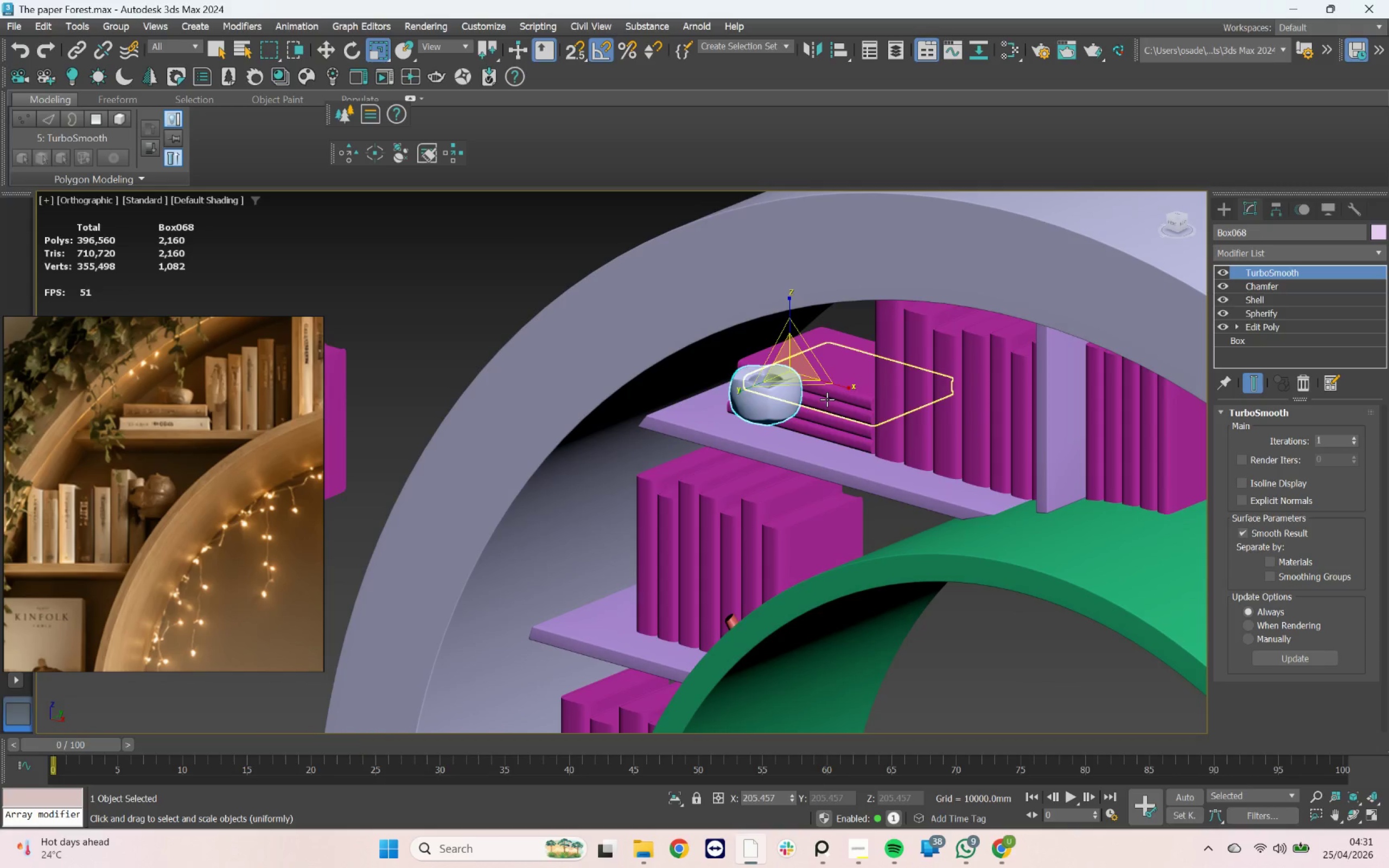 
key(W)
 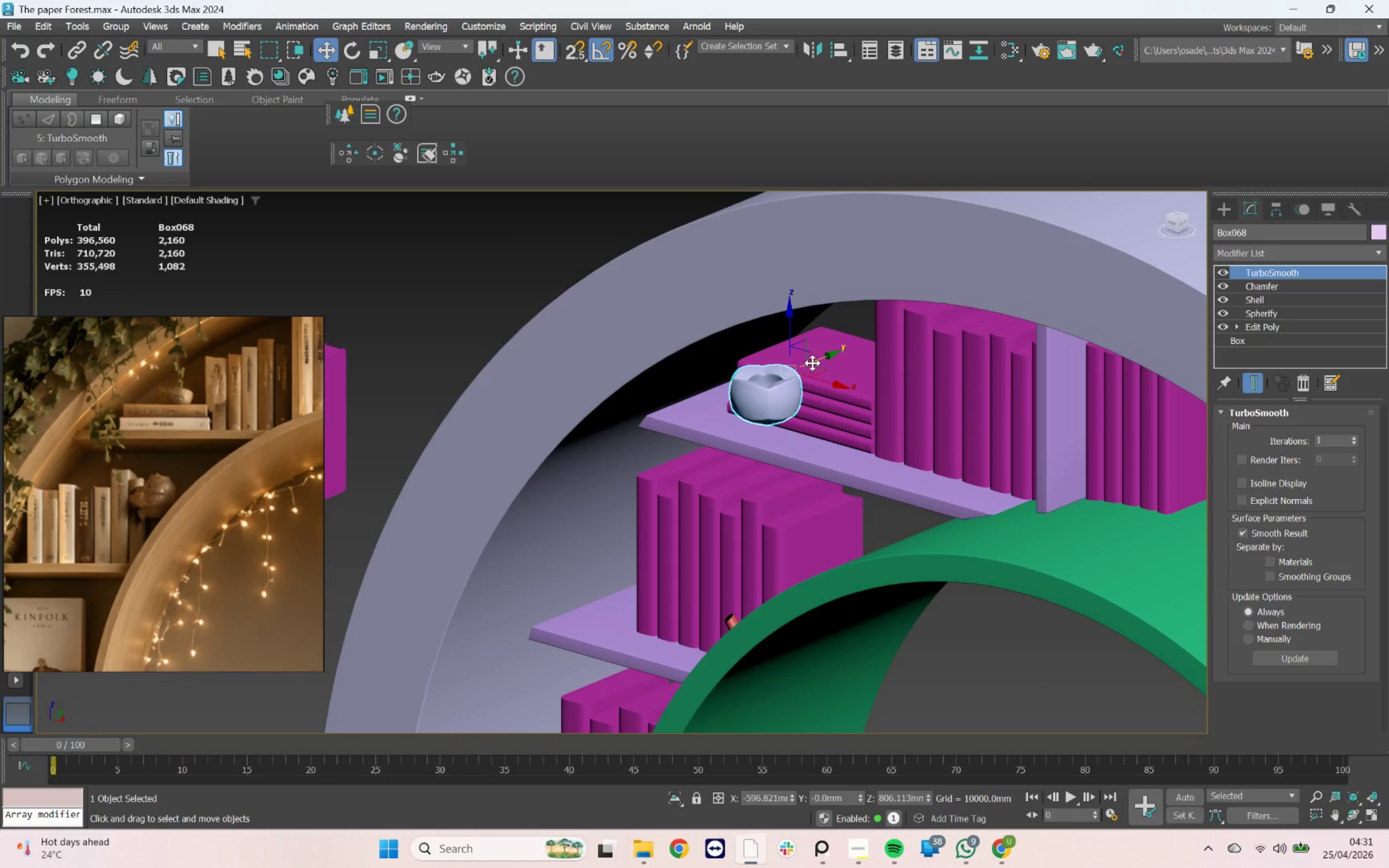 
left_click_drag(start_coordinate=[812, 363], to_coordinate=[895, 301])
 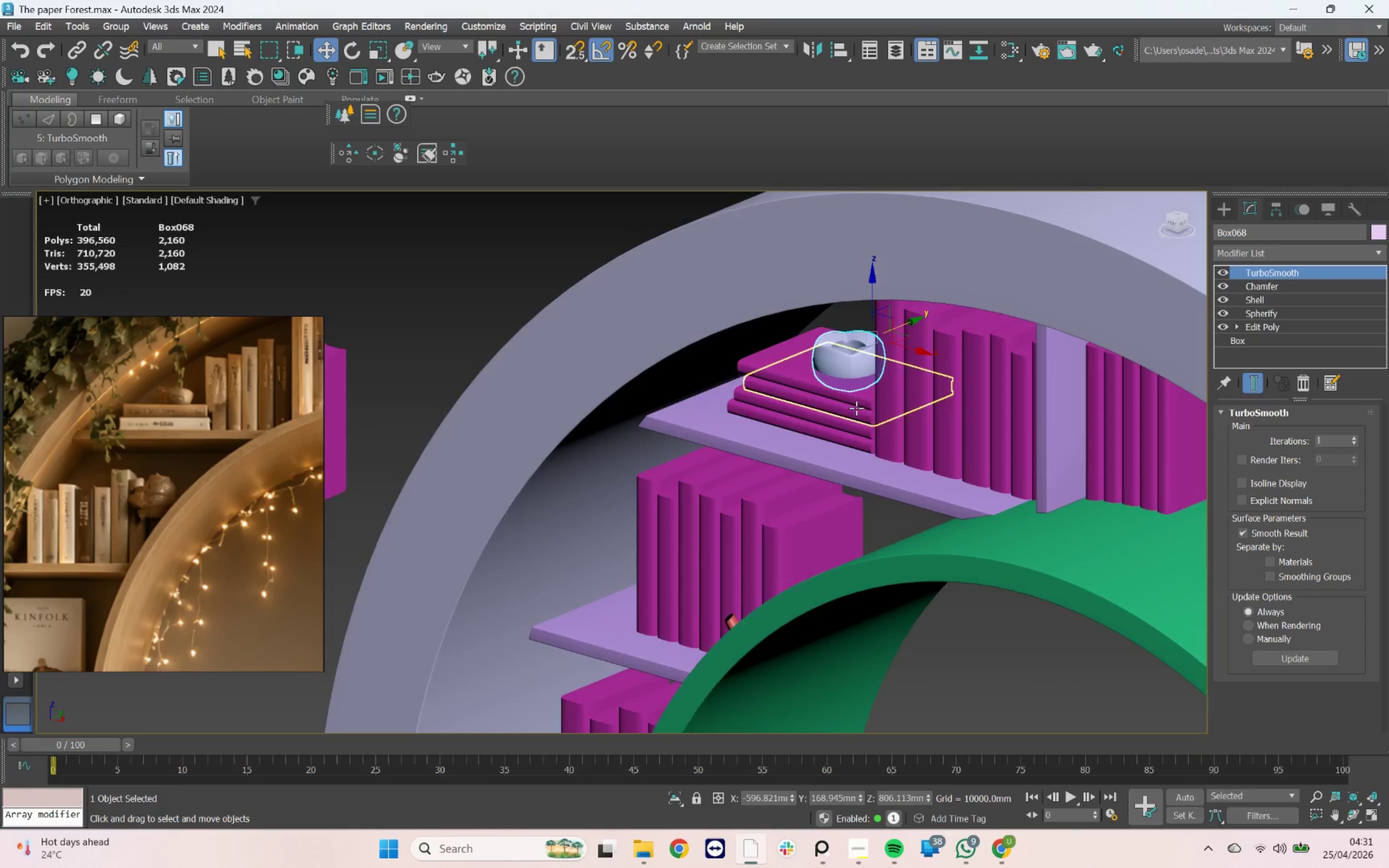 
scroll: coordinate [857, 410], scroll_direction: down, amount: 2.0
 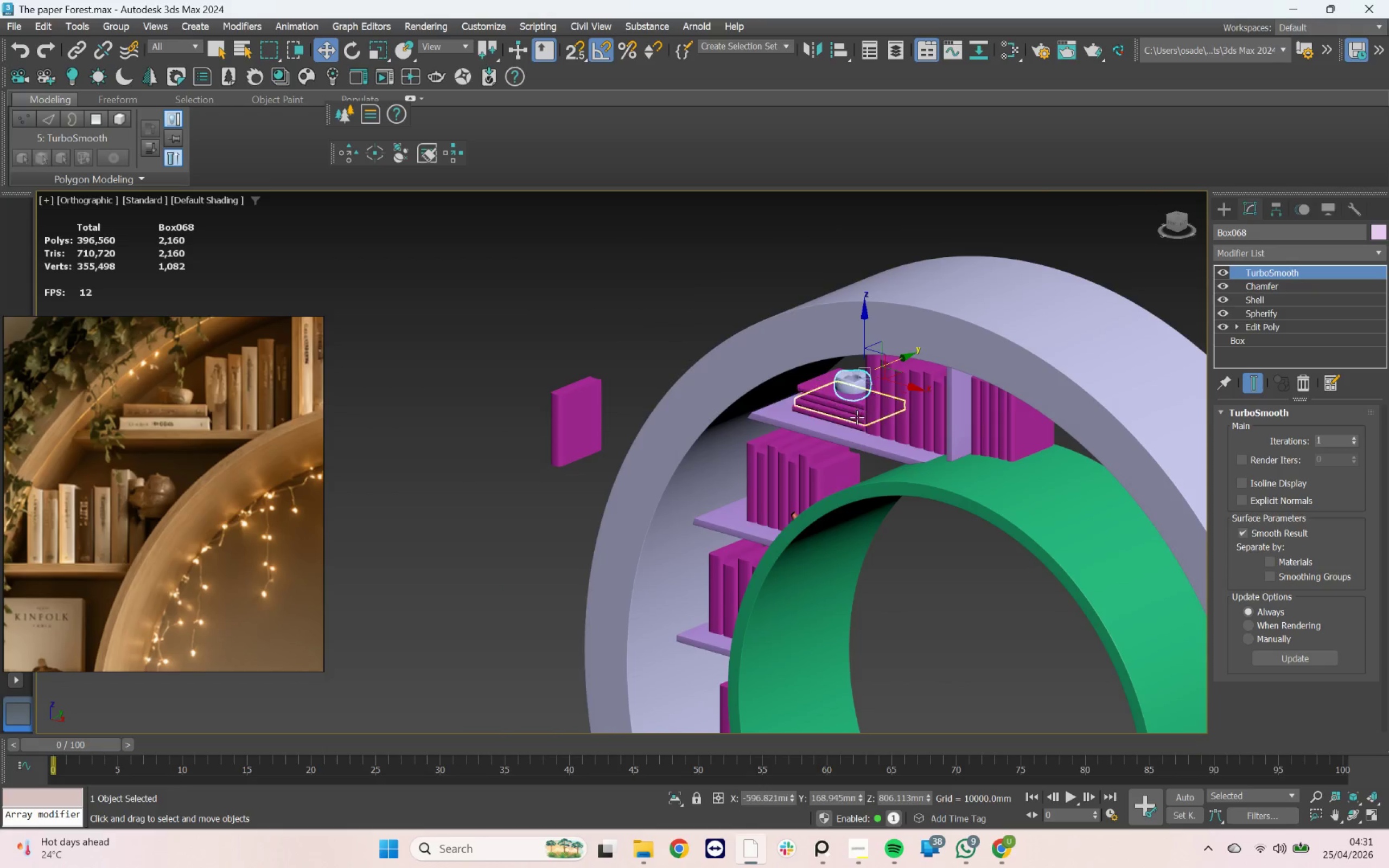 
hold_key(key=AltLeft, duration=0.58)
 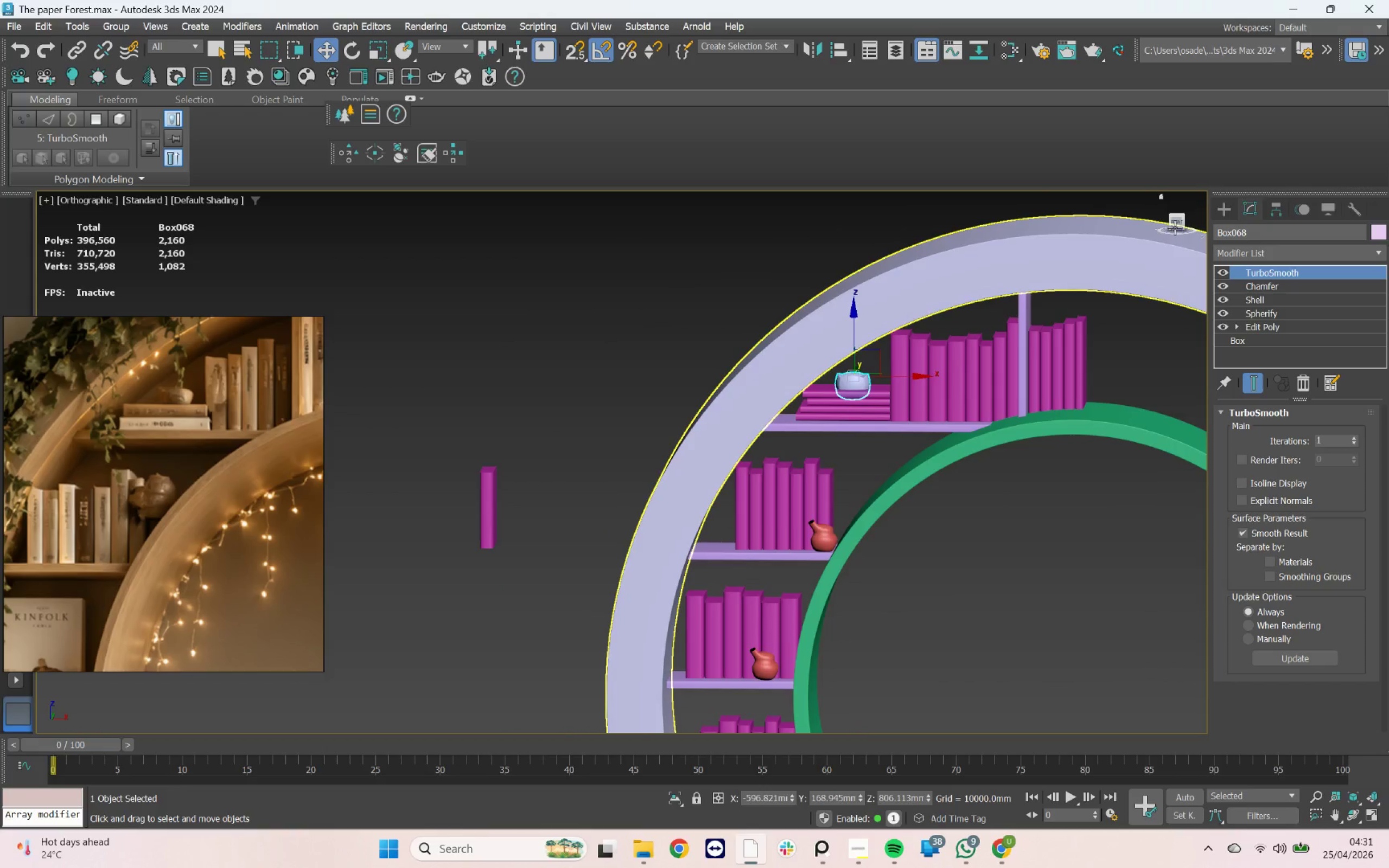 
left_click([1175, 221])
 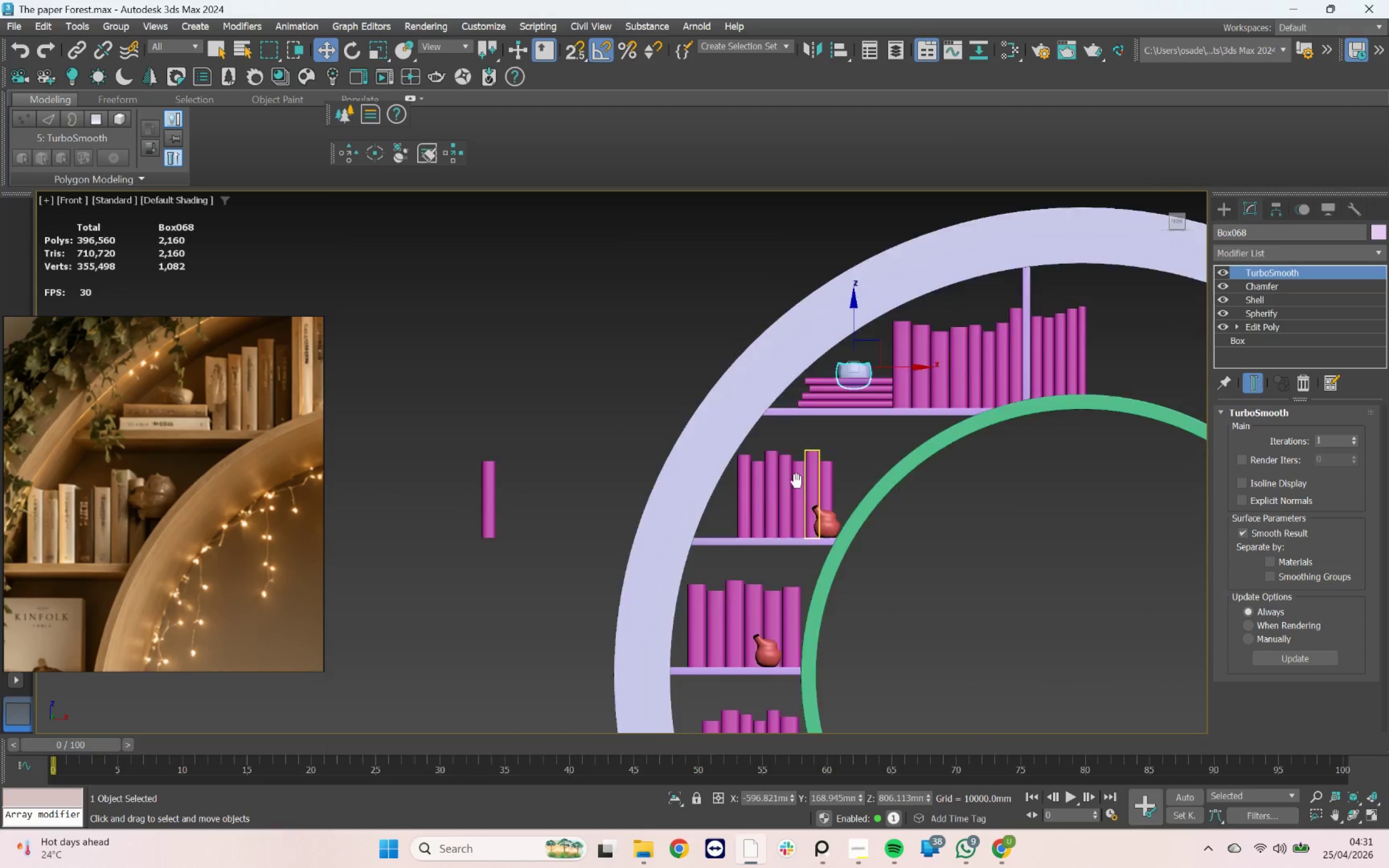 
scroll: coordinate [770, 465], scroll_direction: up, amount: 2.0
 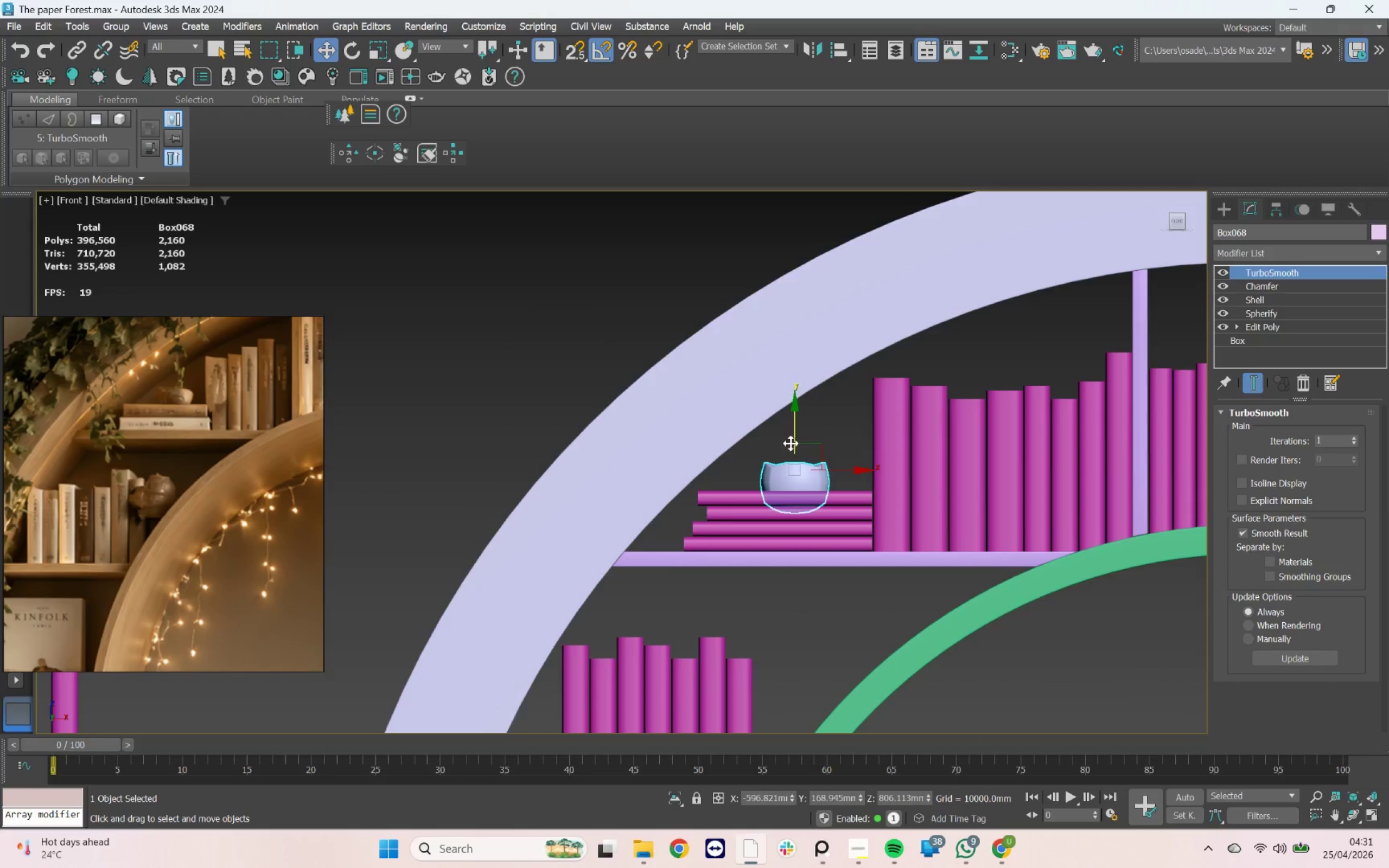 
left_click_drag(start_coordinate=[791, 443], to_coordinate=[790, 433])
 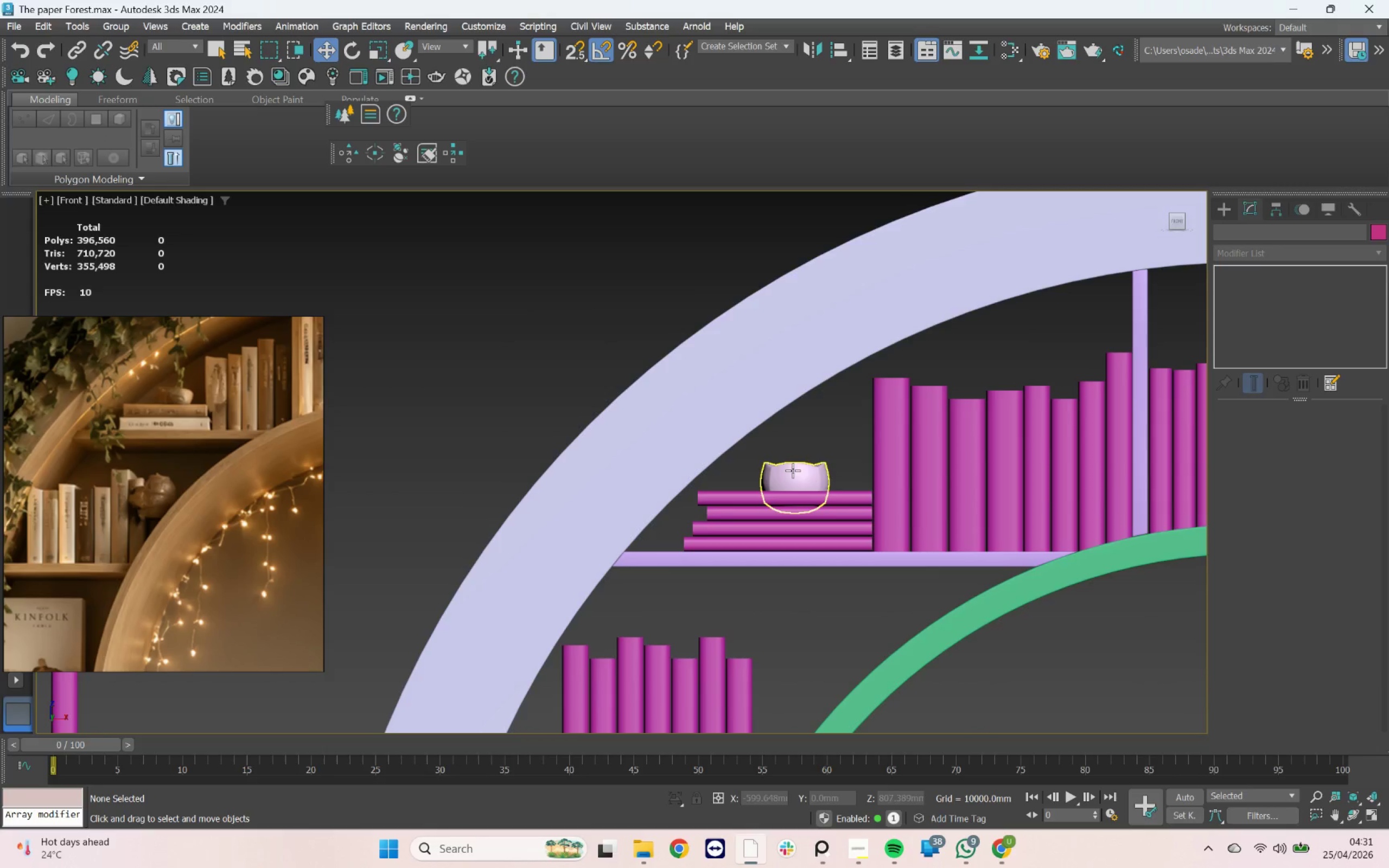 
left_click([792, 470])
 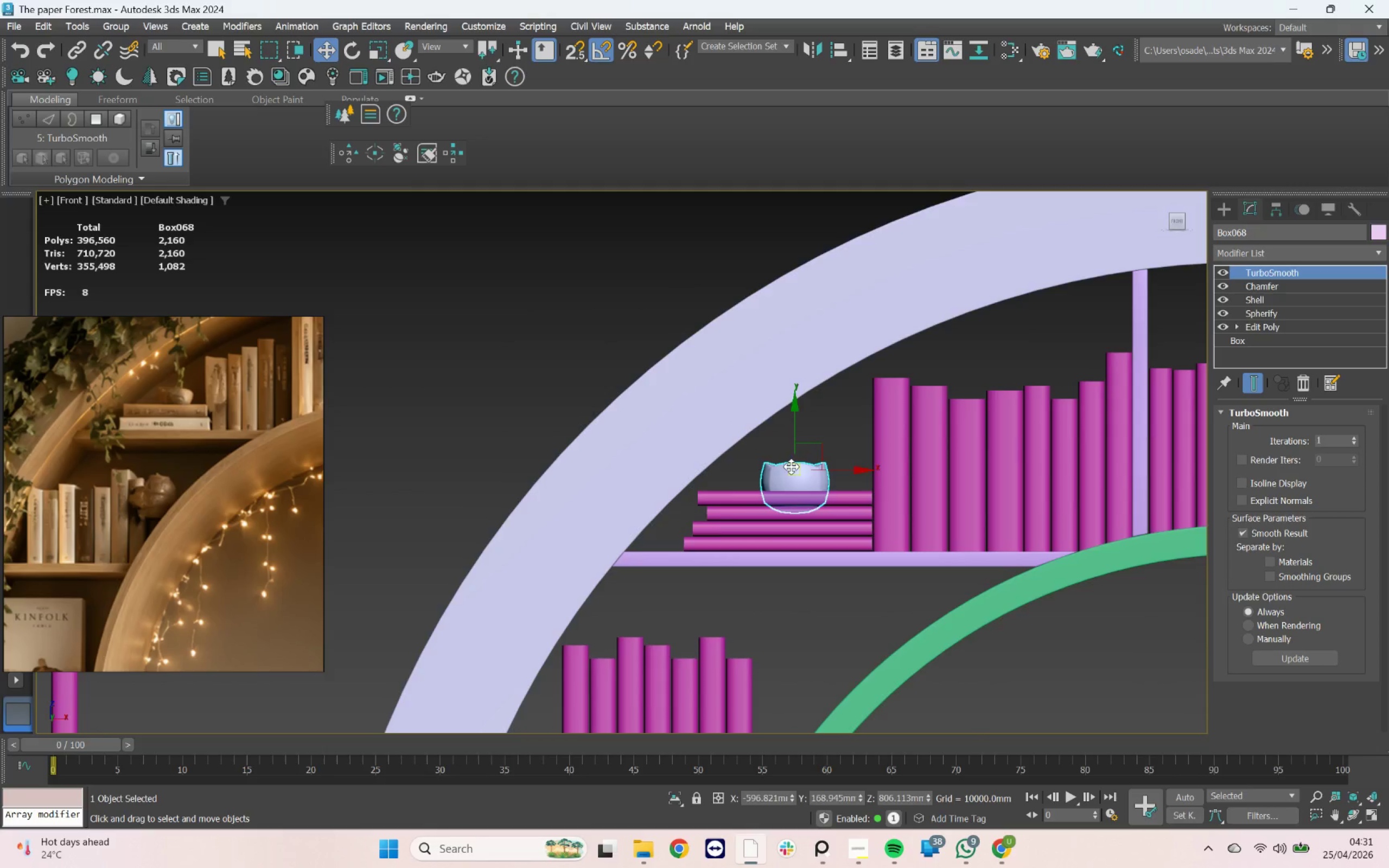 
scroll: coordinate [789, 466], scroll_direction: up, amount: 4.0
 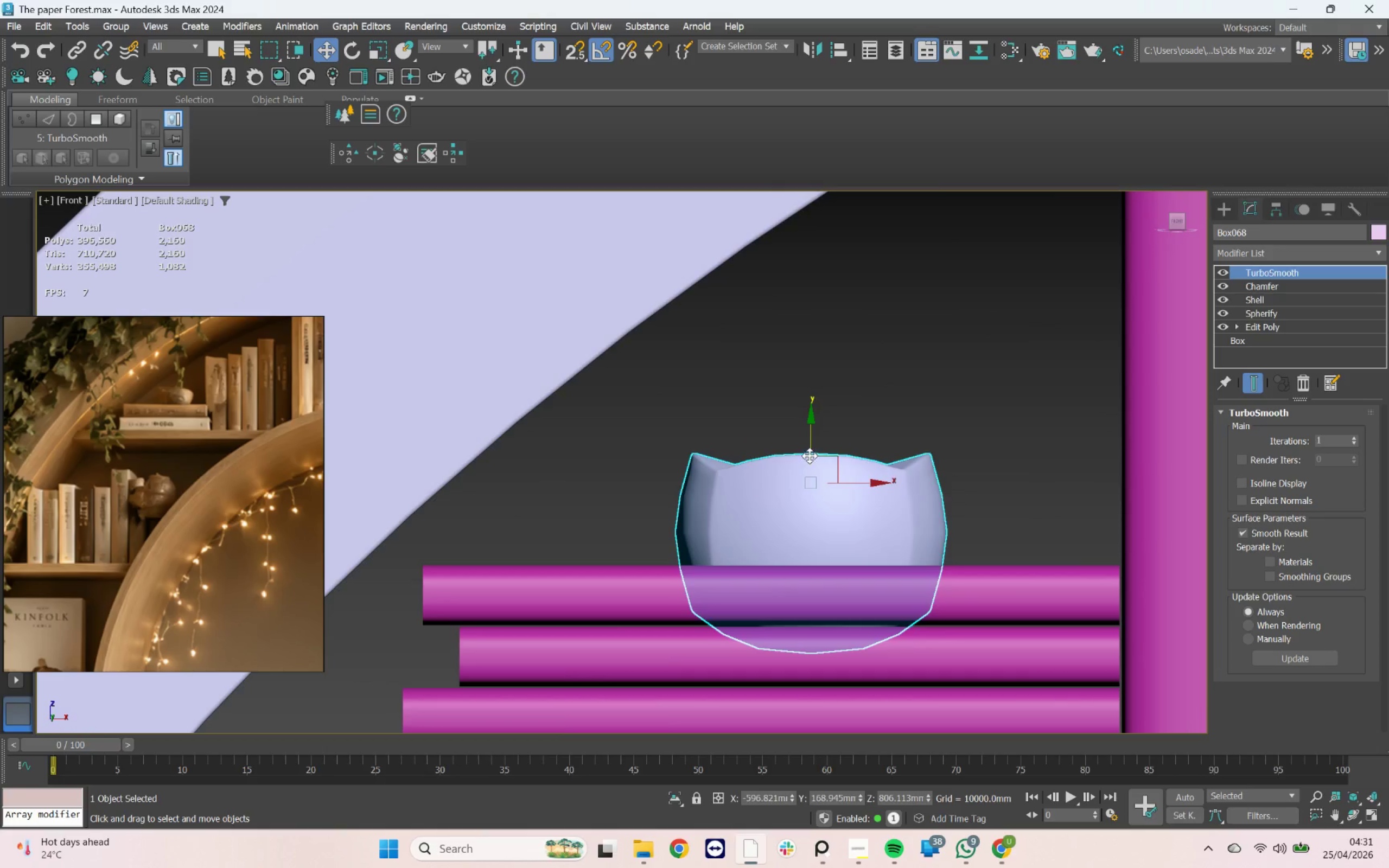 
left_click_drag(start_coordinate=[810, 454], to_coordinate=[812, 368])
 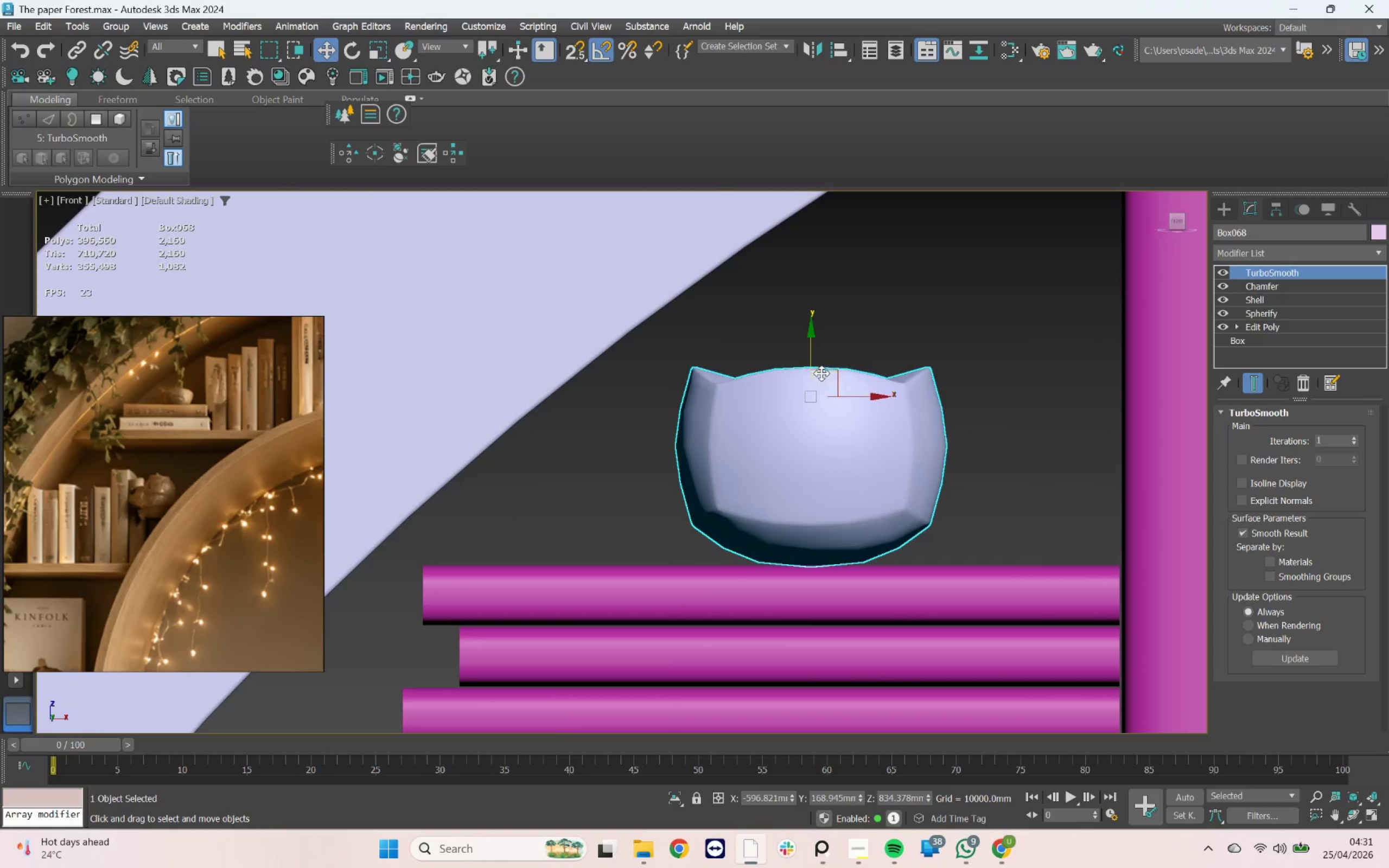 
scroll: coordinate [101, 607], scroll_direction: down, amount: 12.0
 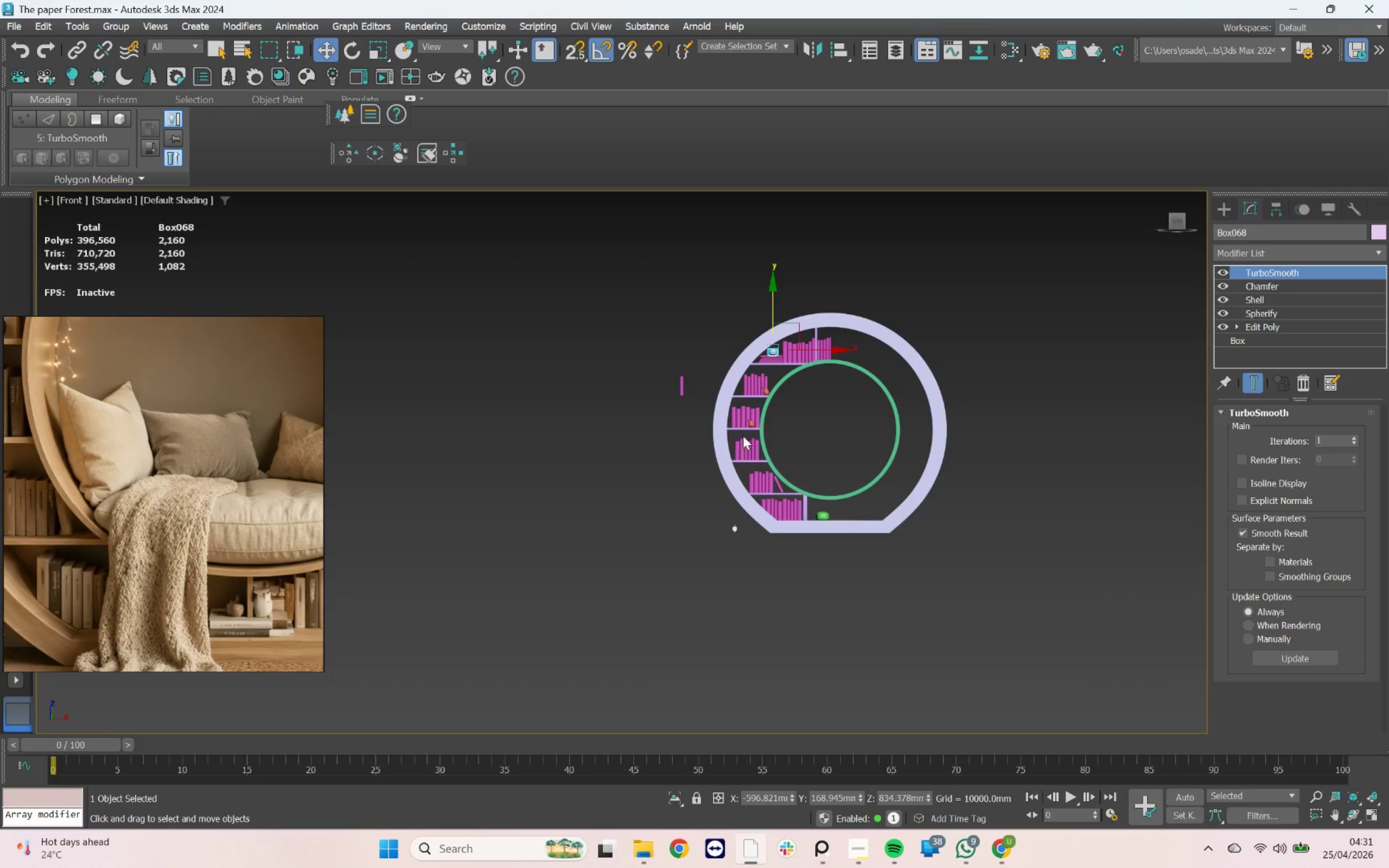 
scroll: coordinate [787, 391], scroll_direction: up, amount: 4.0
 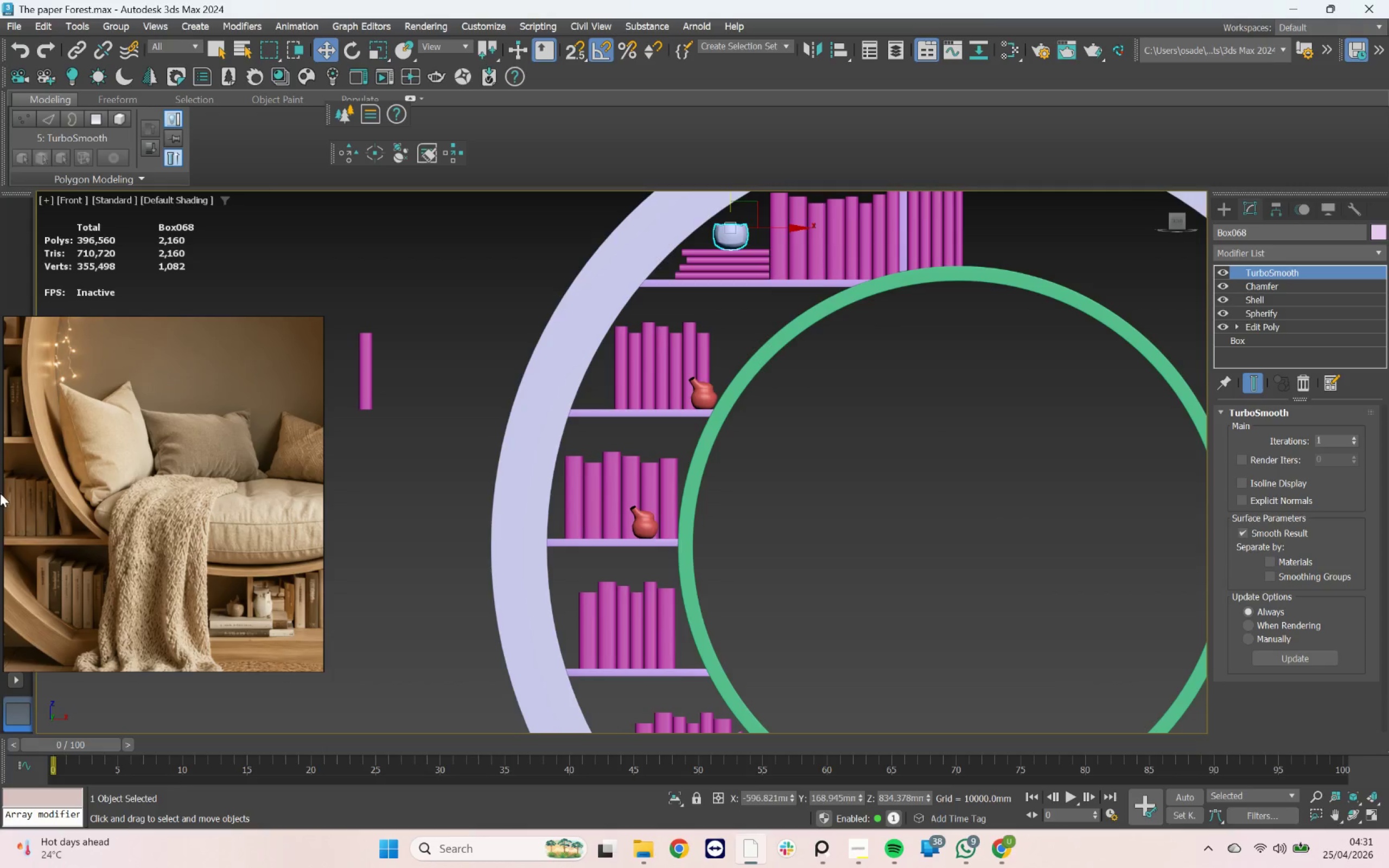 
scroll: coordinate [129, 436], scroll_direction: down, amount: 3.0
 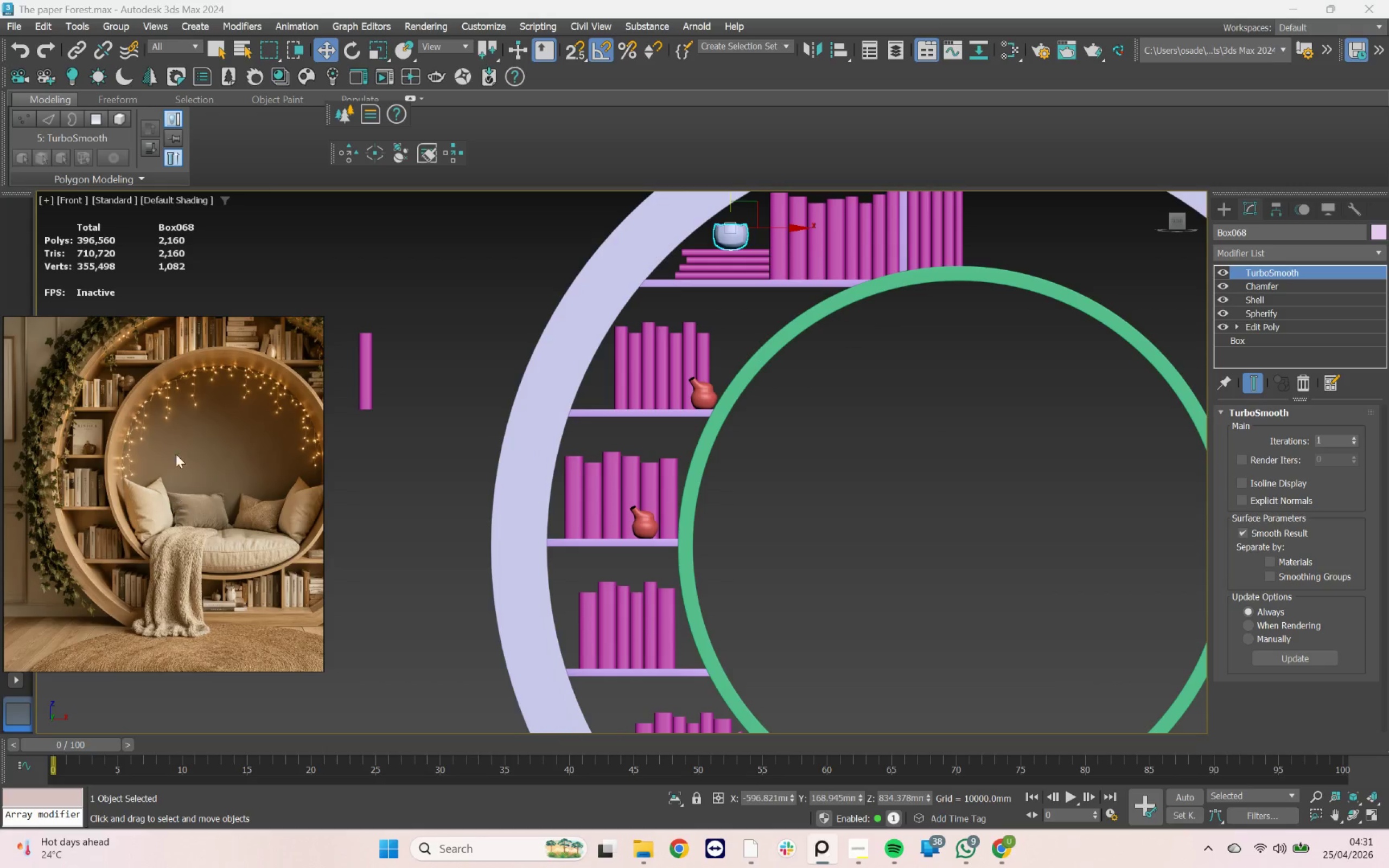 
scroll: coordinate [223, 377], scroll_direction: up, amount: 3.0
 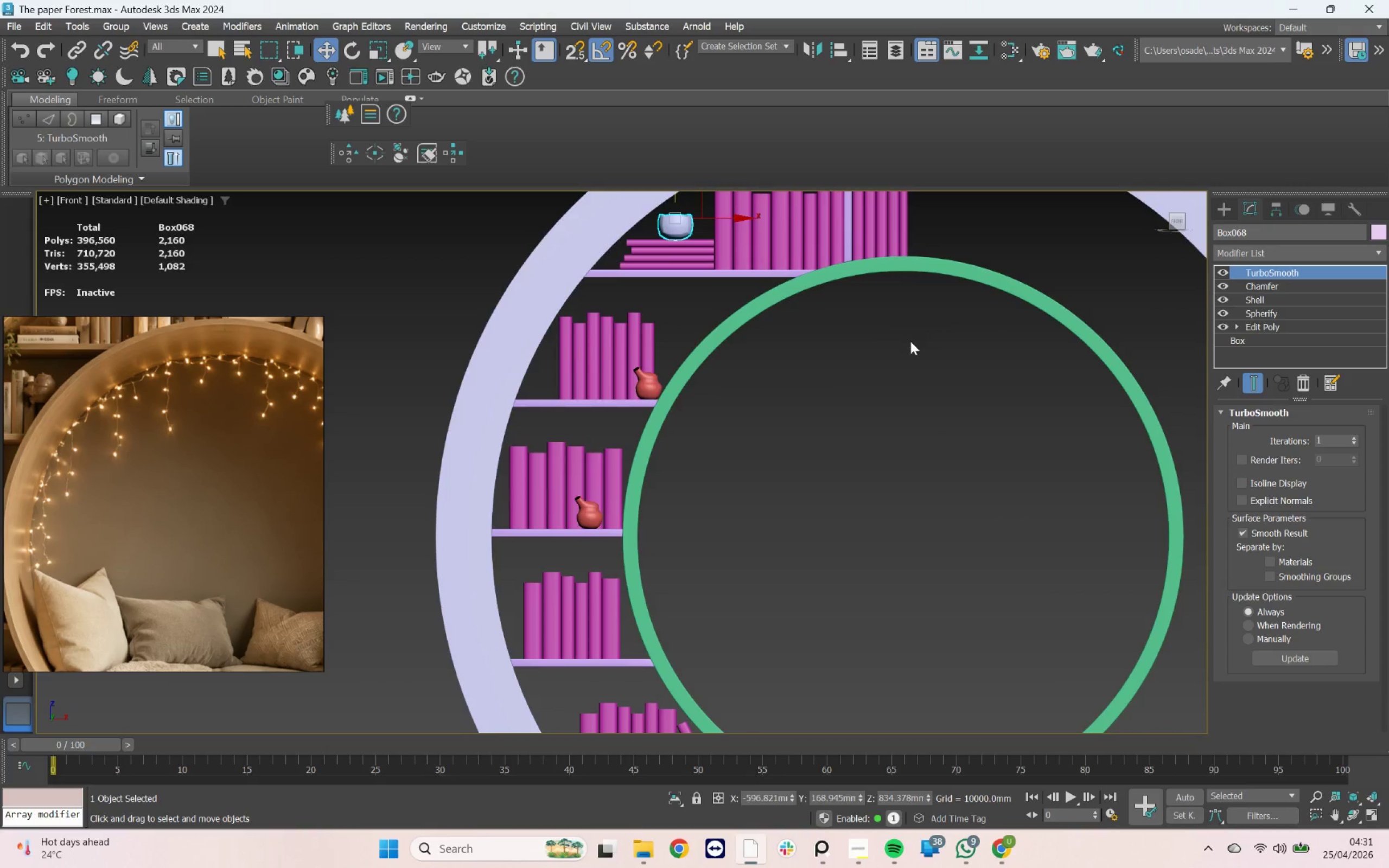 
key(F5)
 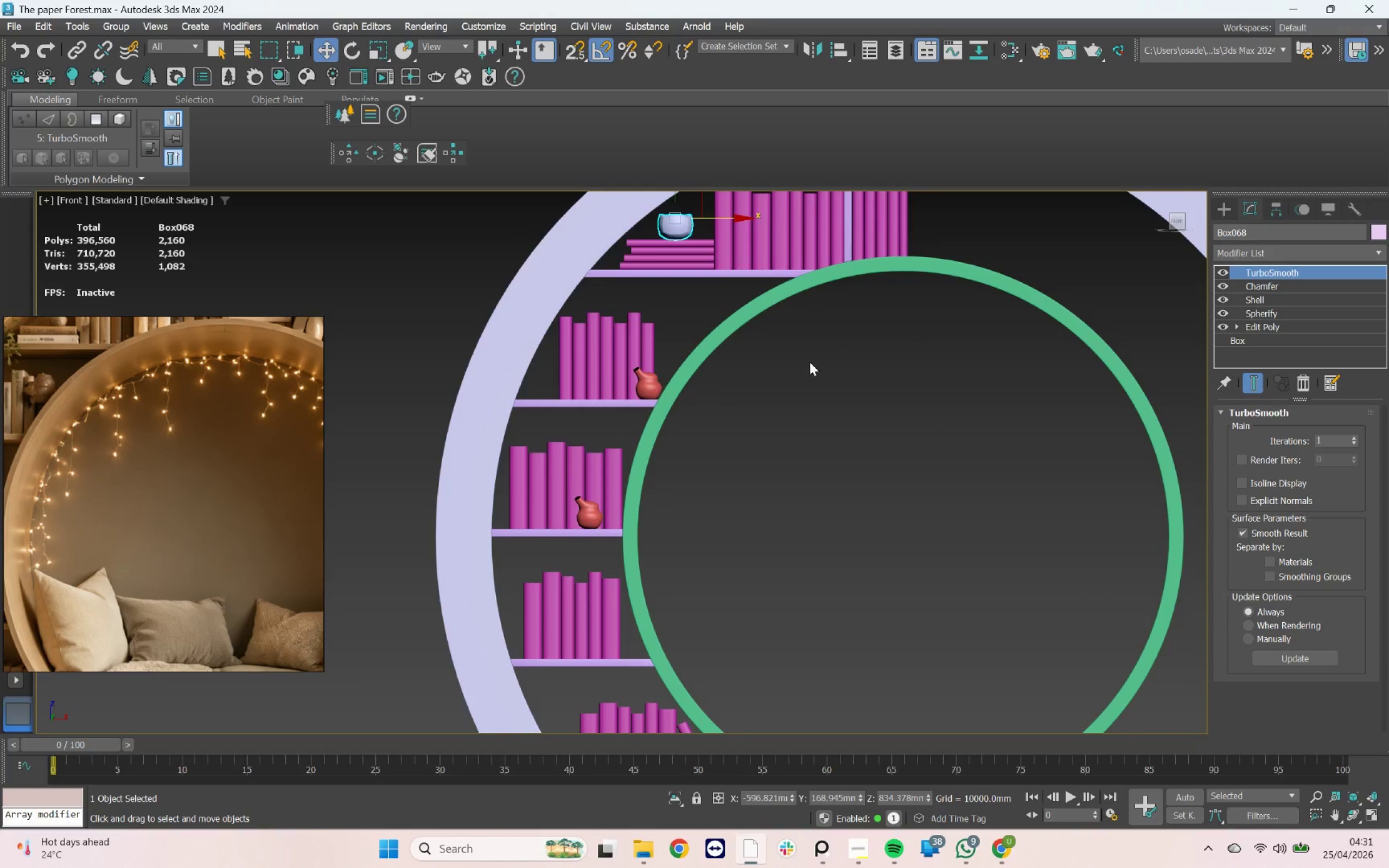 
scroll: coordinate [801, 363], scroll_direction: down, amount: 1.0
 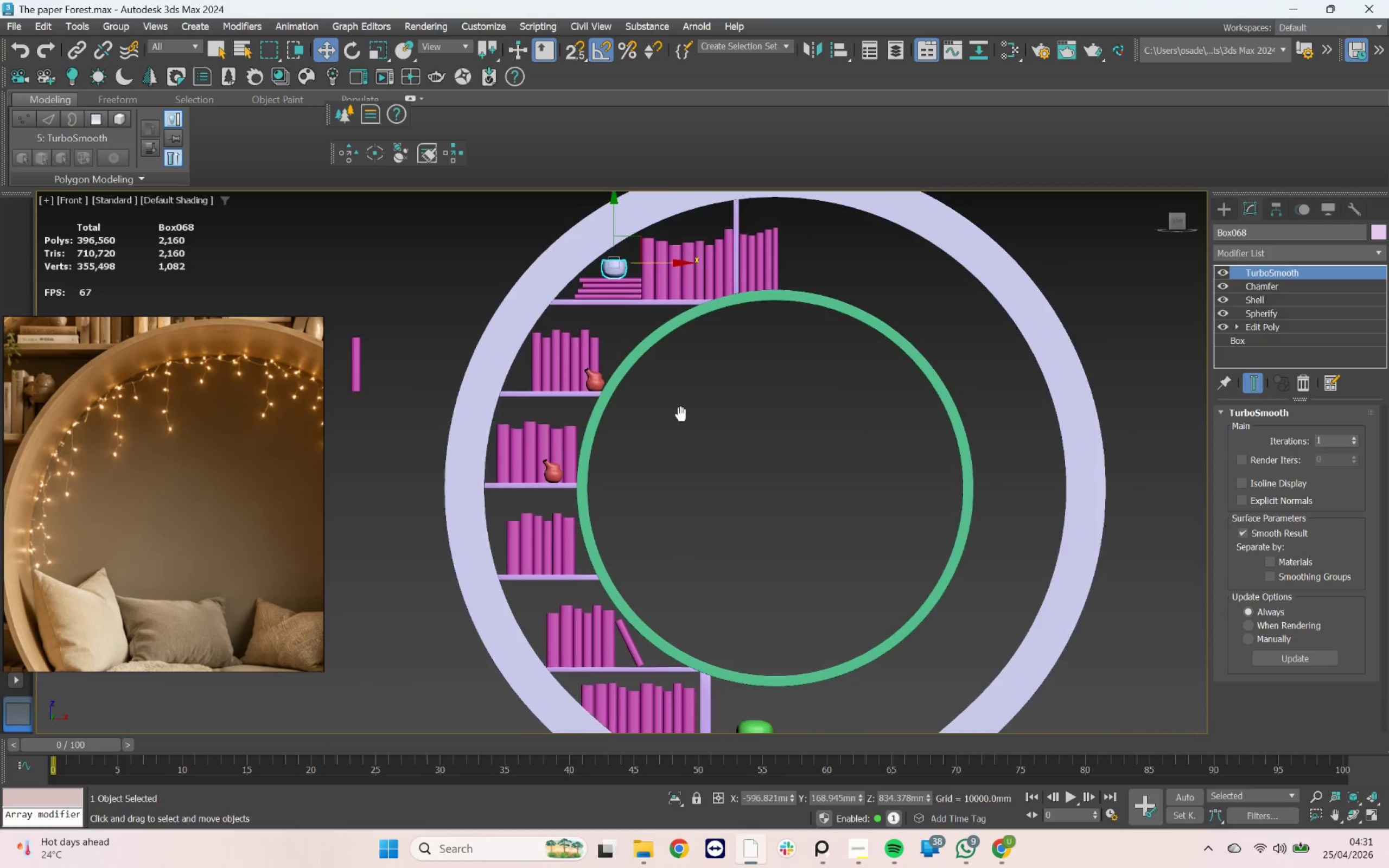 
left_click([777, 395])
 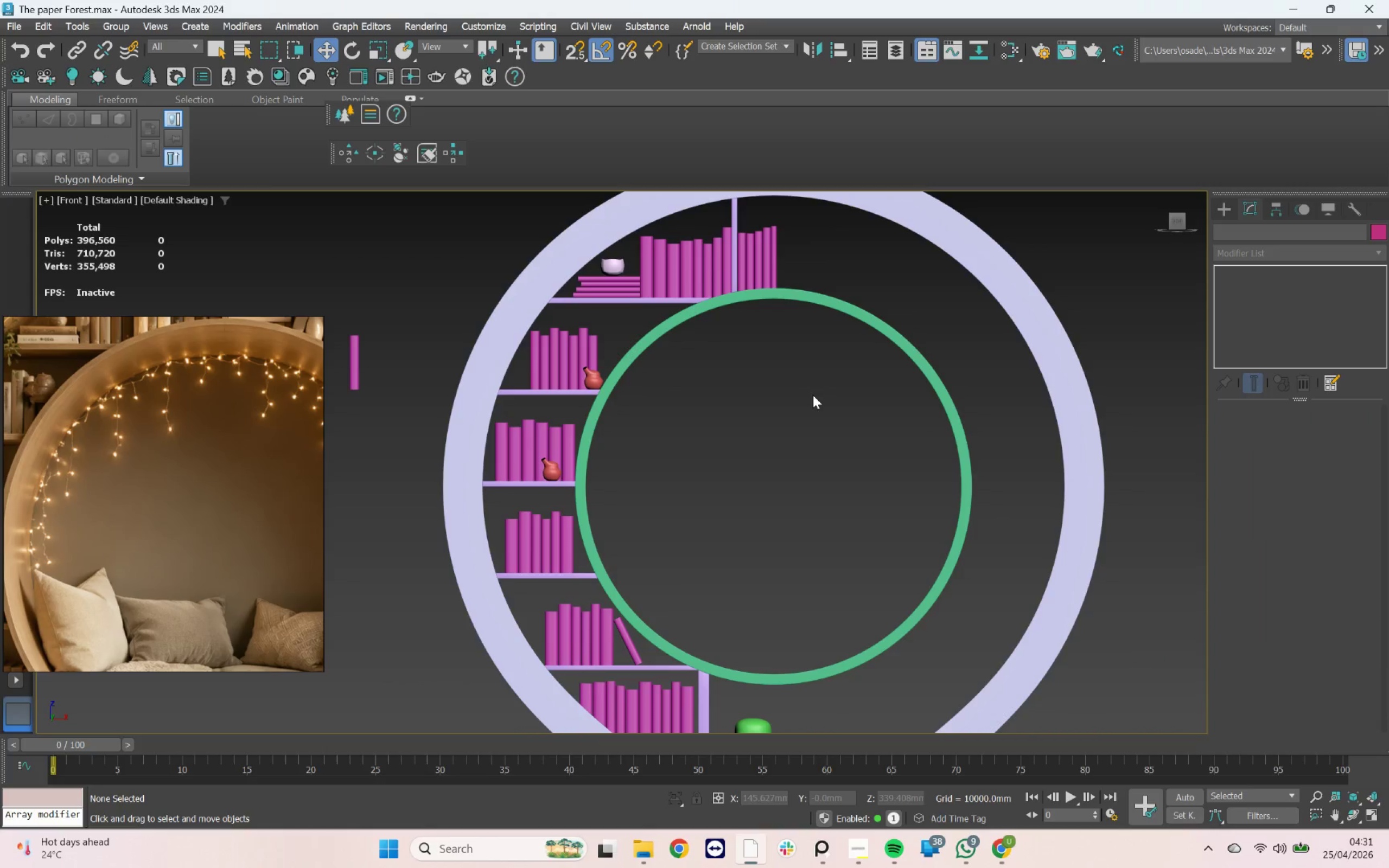 
wait(8.07)
 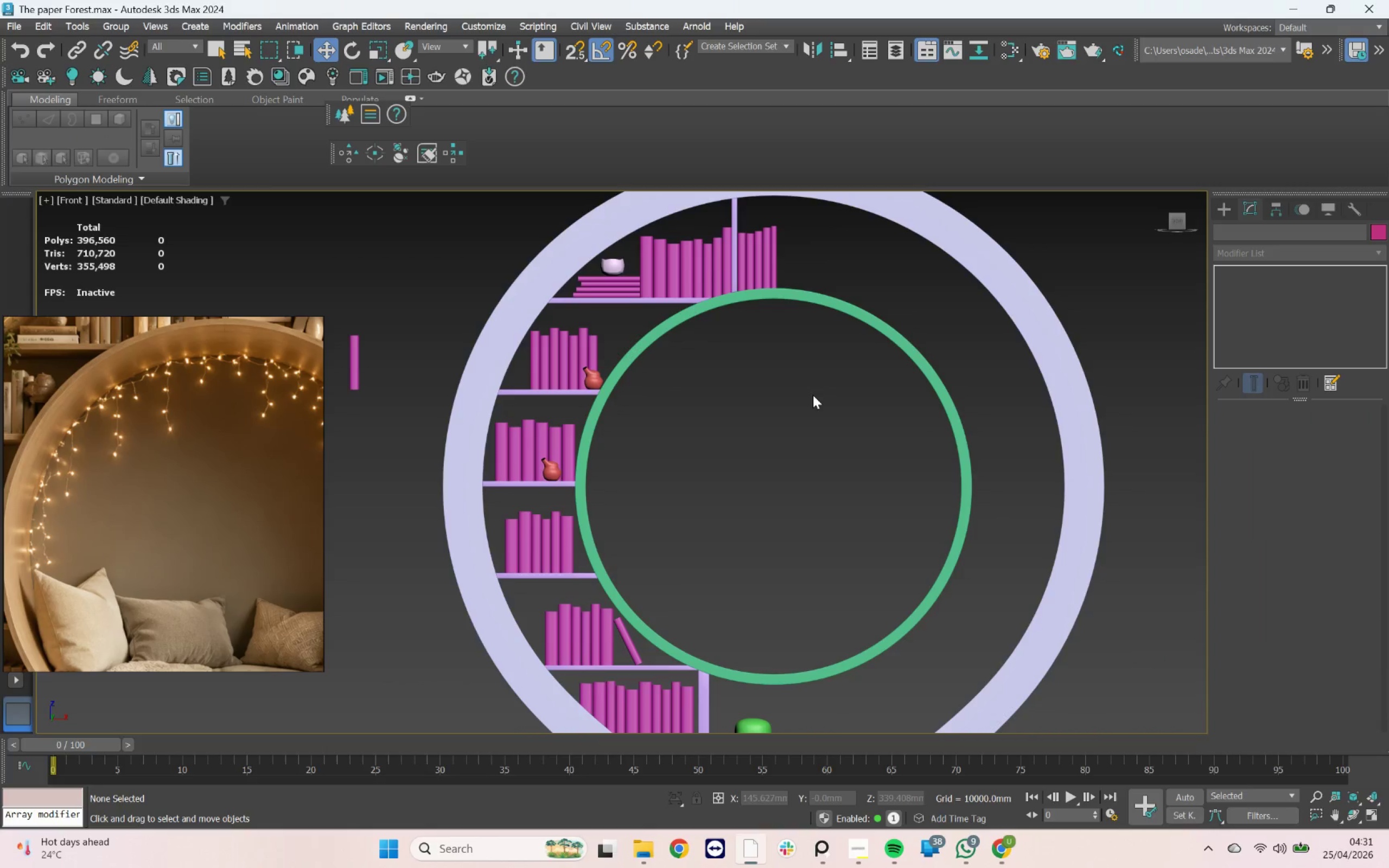 
hold_key(key=AltLeft, duration=1.79)
 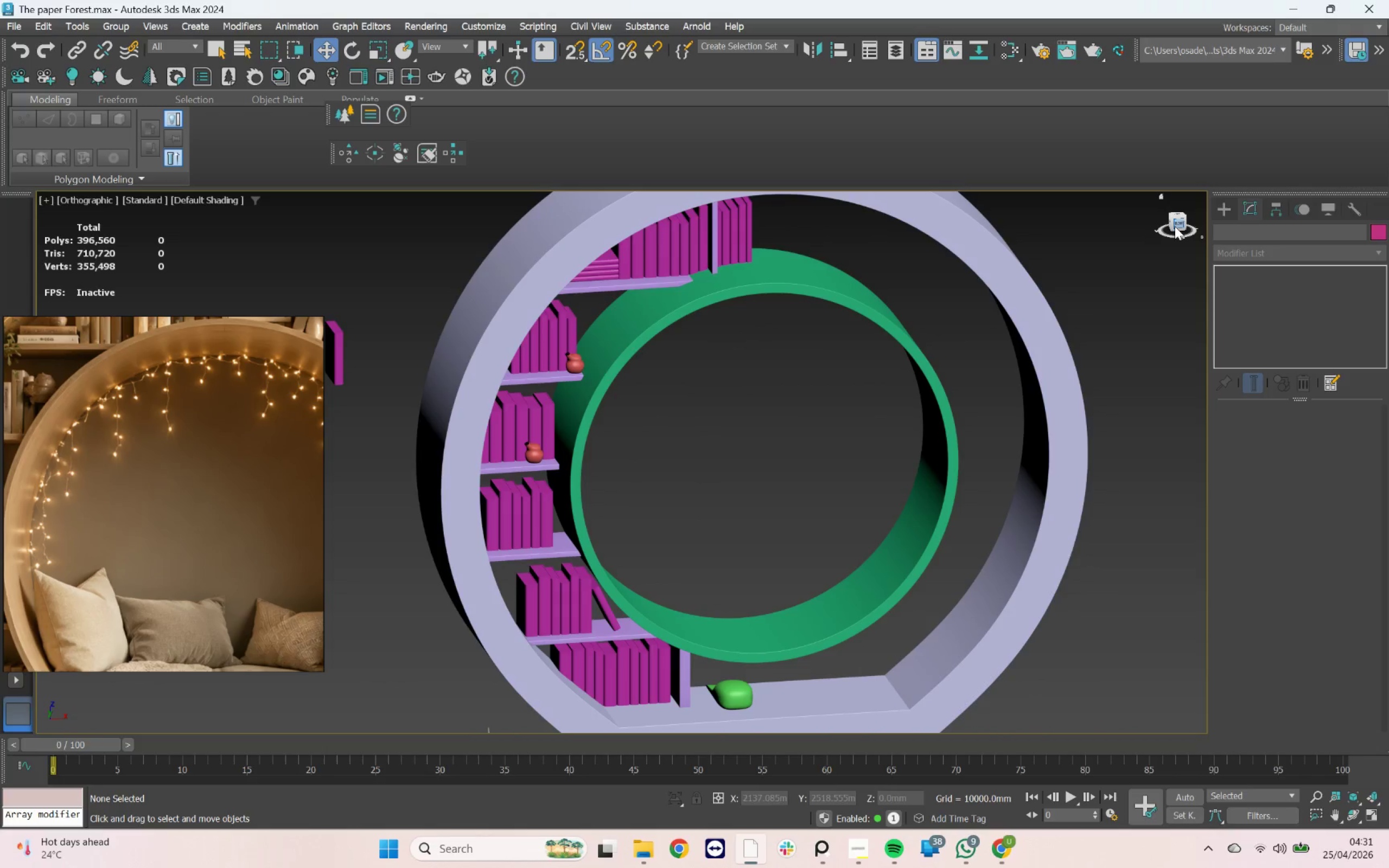 
left_click([1175, 226])
 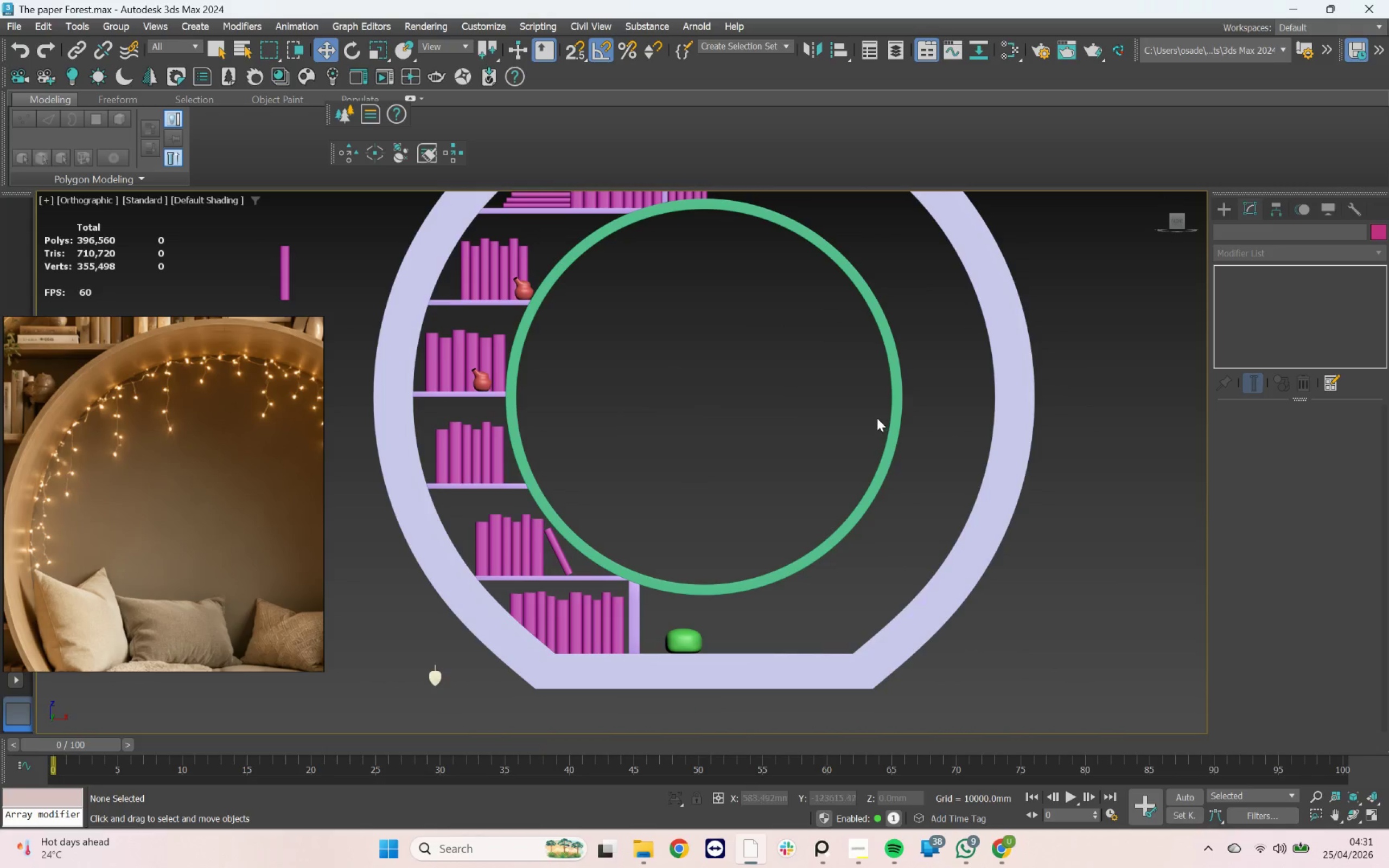 
left_click([897, 374])
 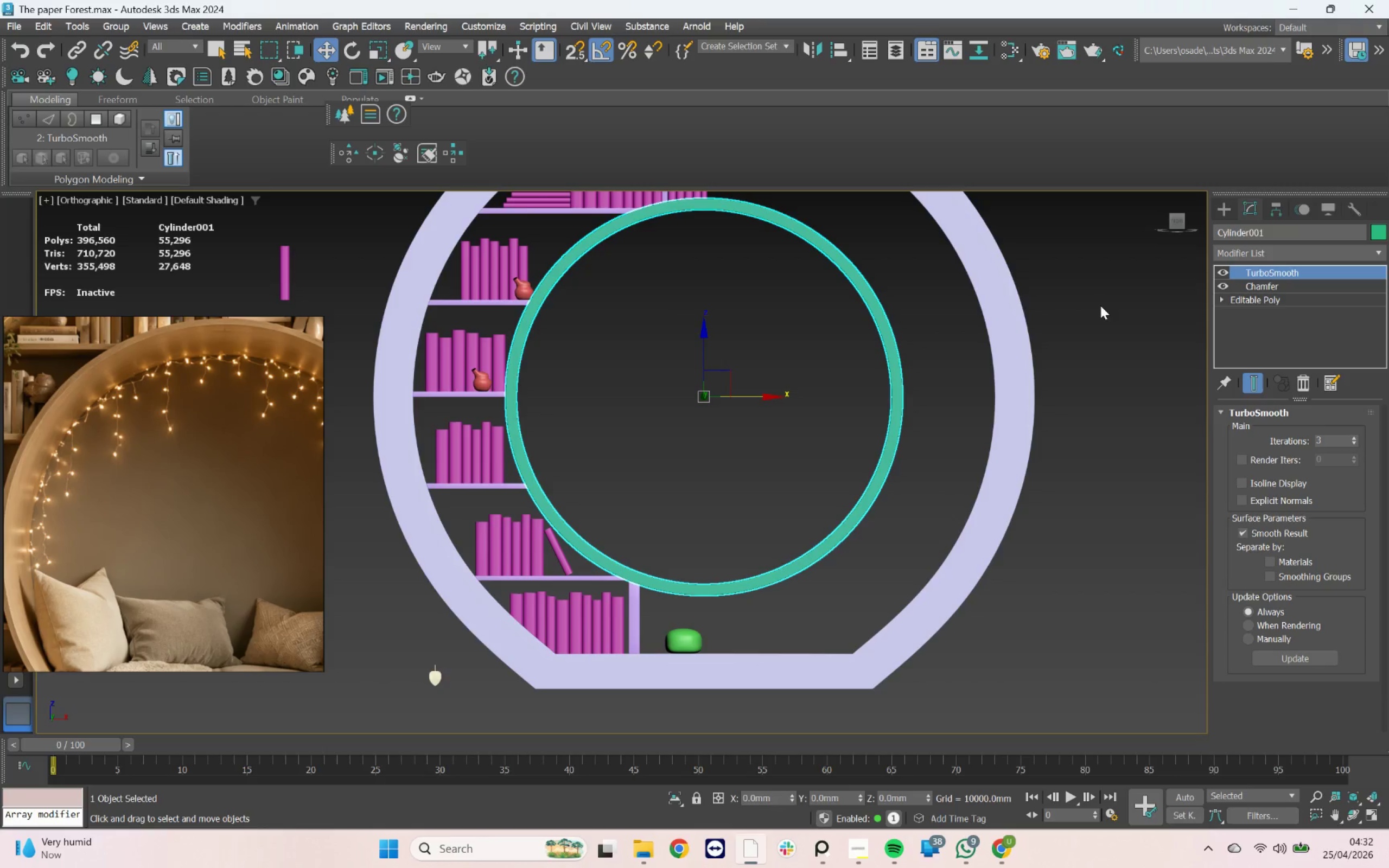 
wait(11.42)
 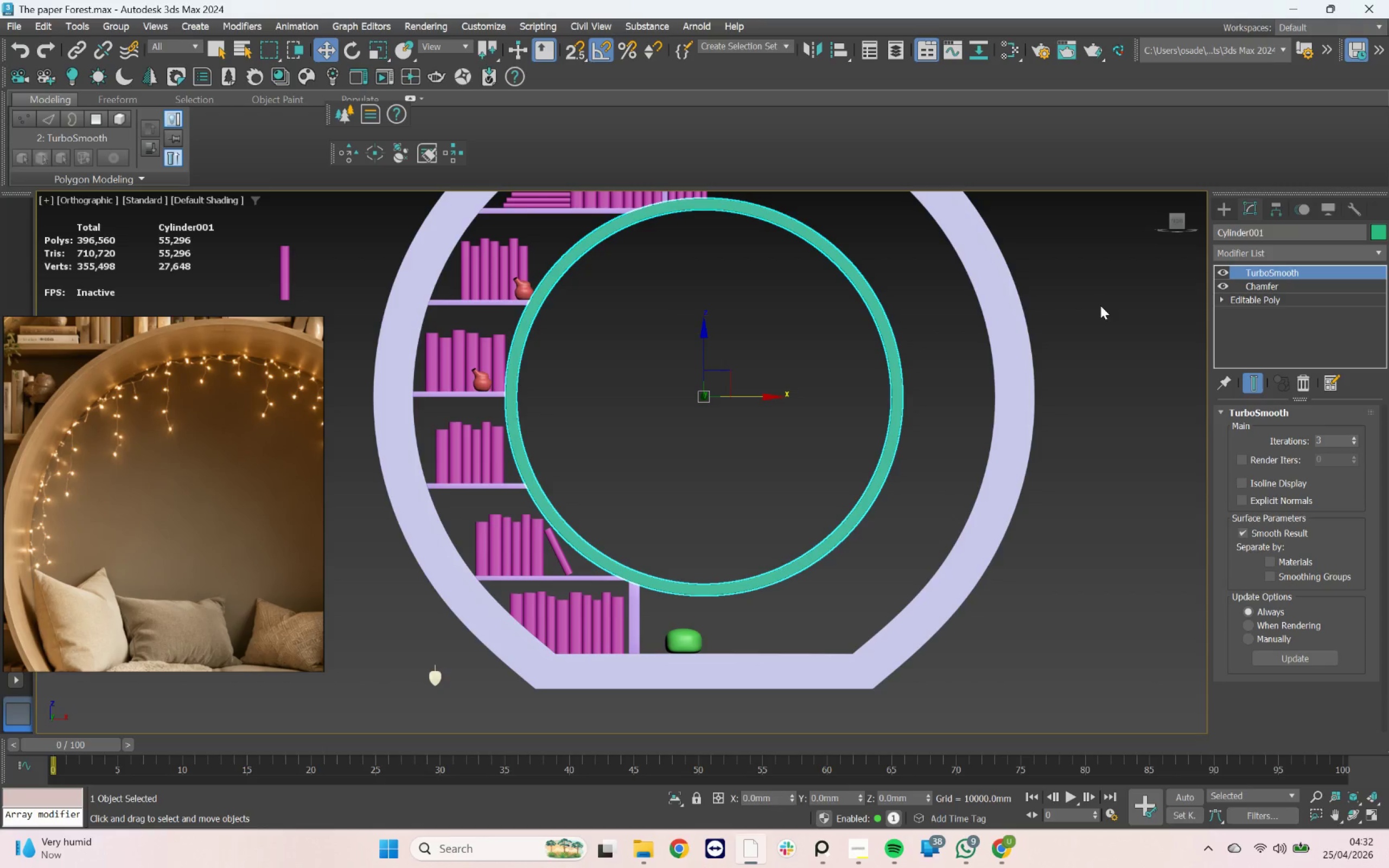 
type(ed)
 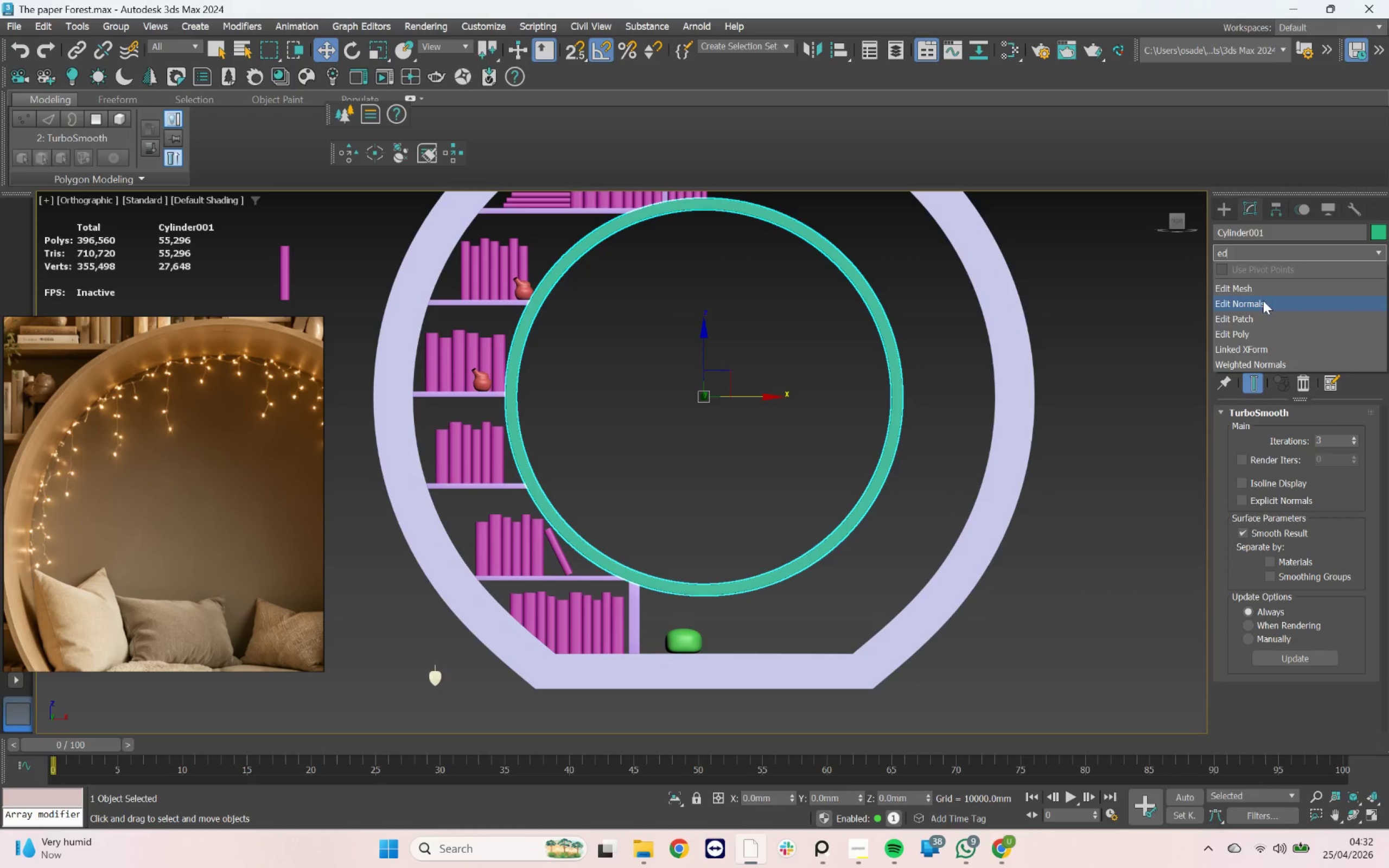 
mouse_move([1246, 336])
 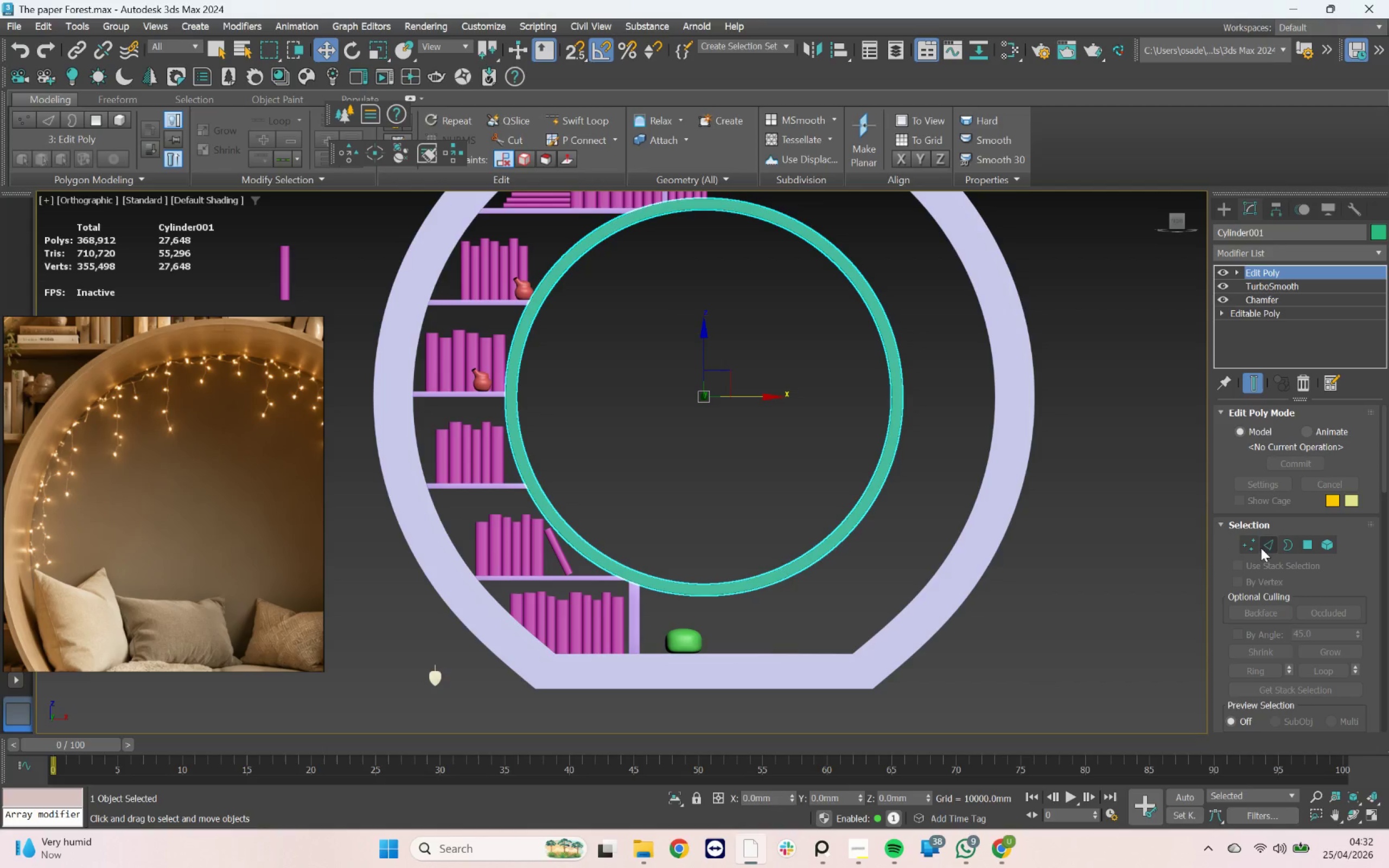 
left_click([1267, 544])
 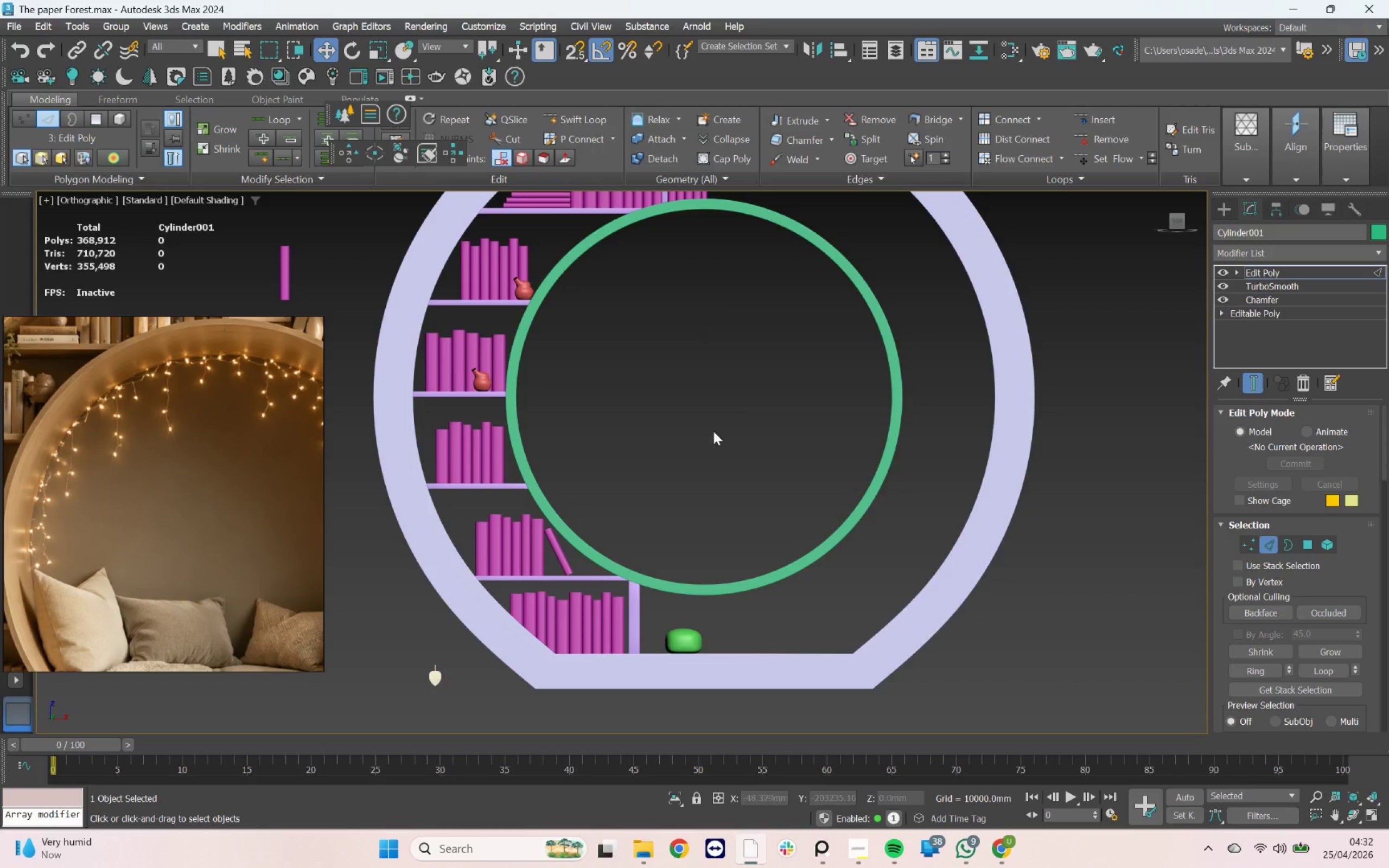 
hold_key(key=AltLeft, duration=0.8)
 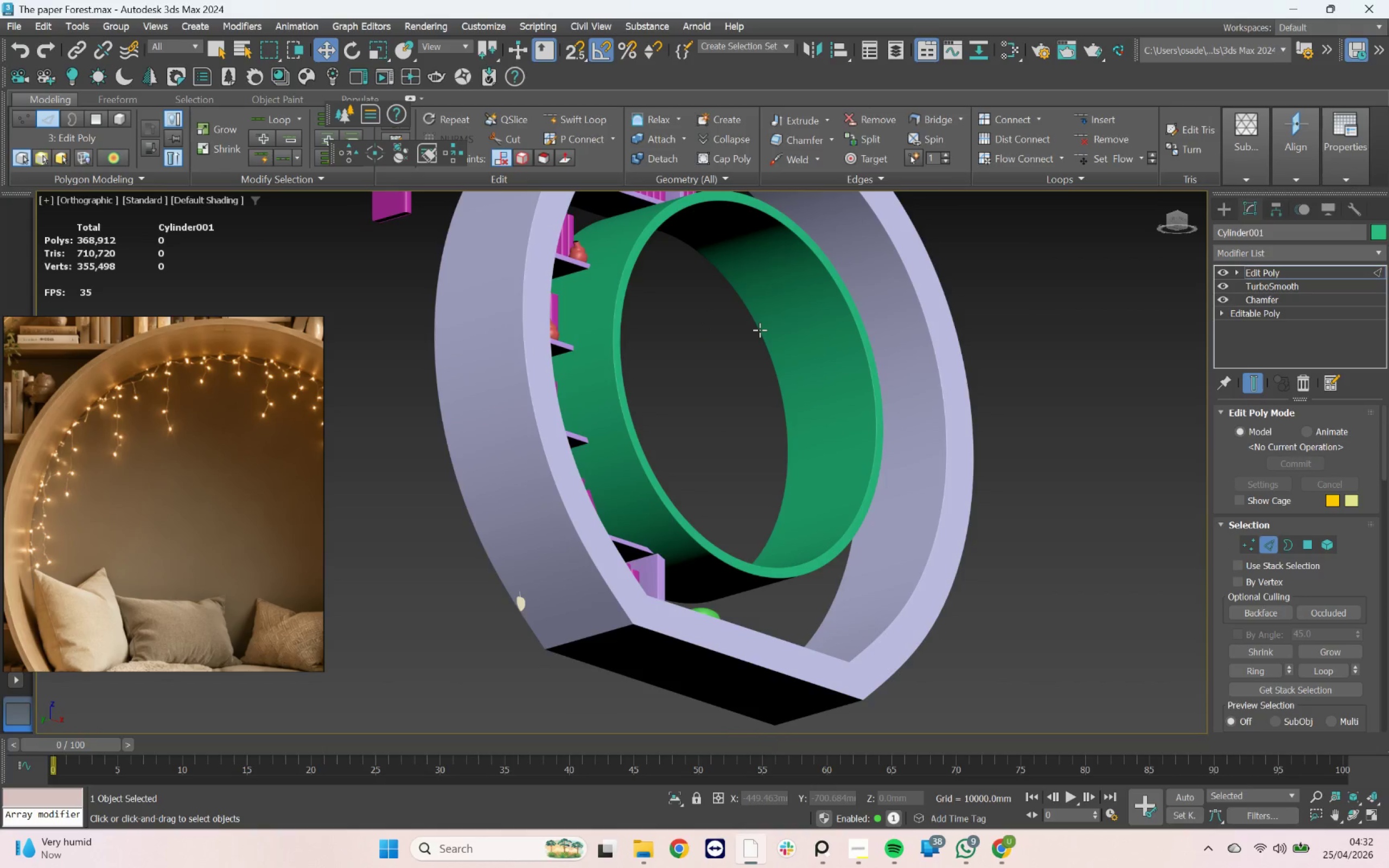 
key(F5)
 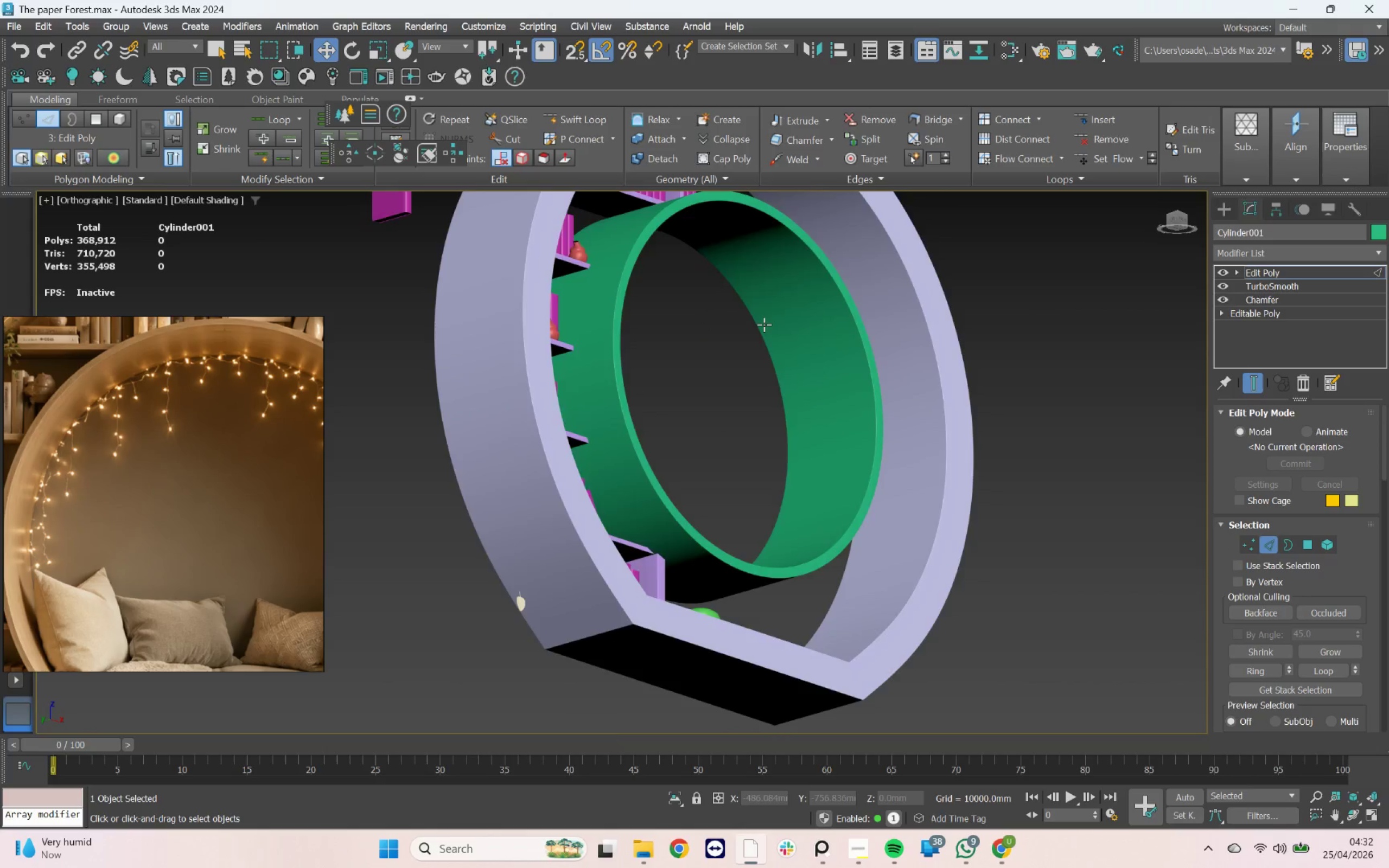 
key(F4)
 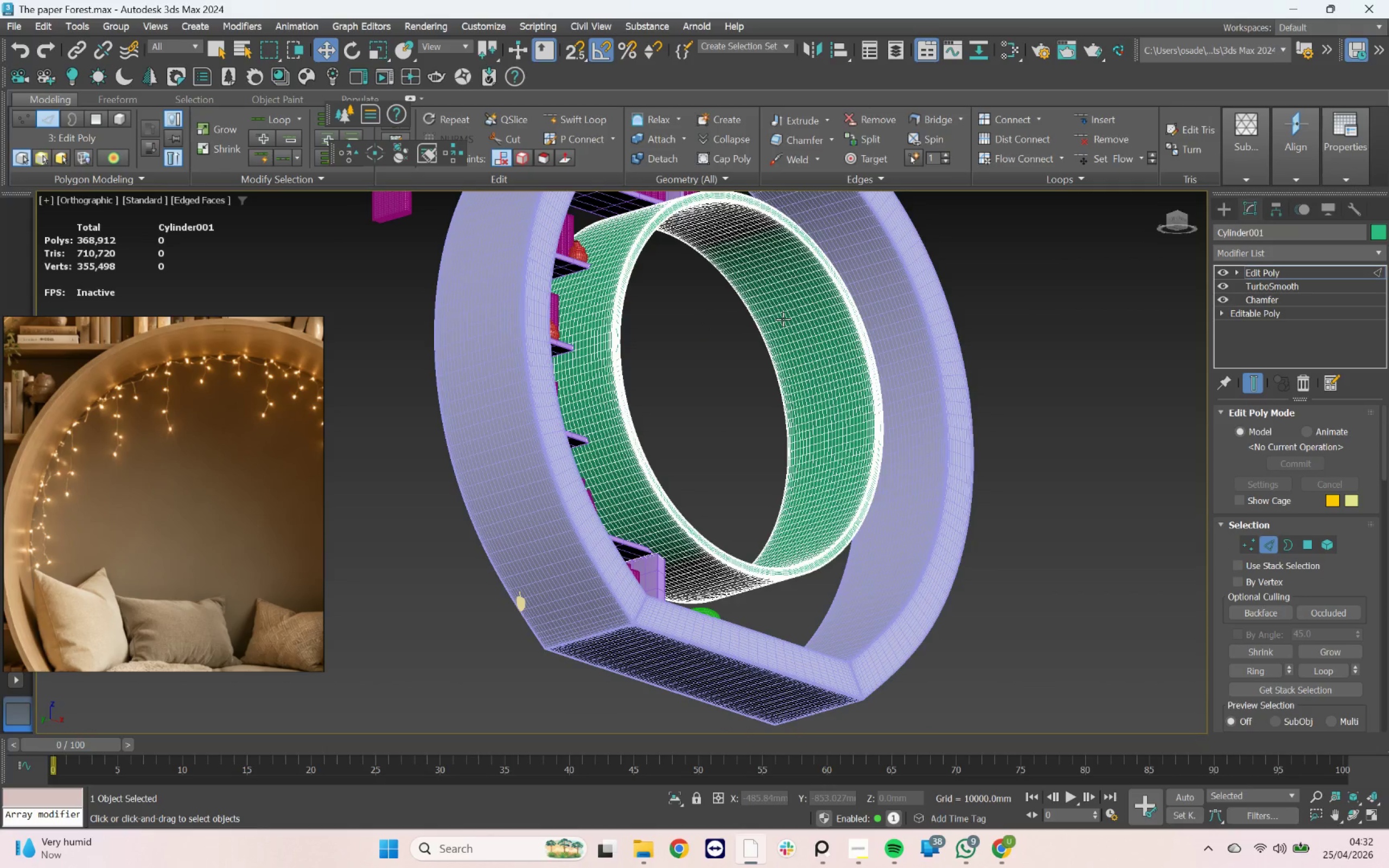 
scroll: coordinate [729, 277], scroll_direction: up, amount: 8.0
 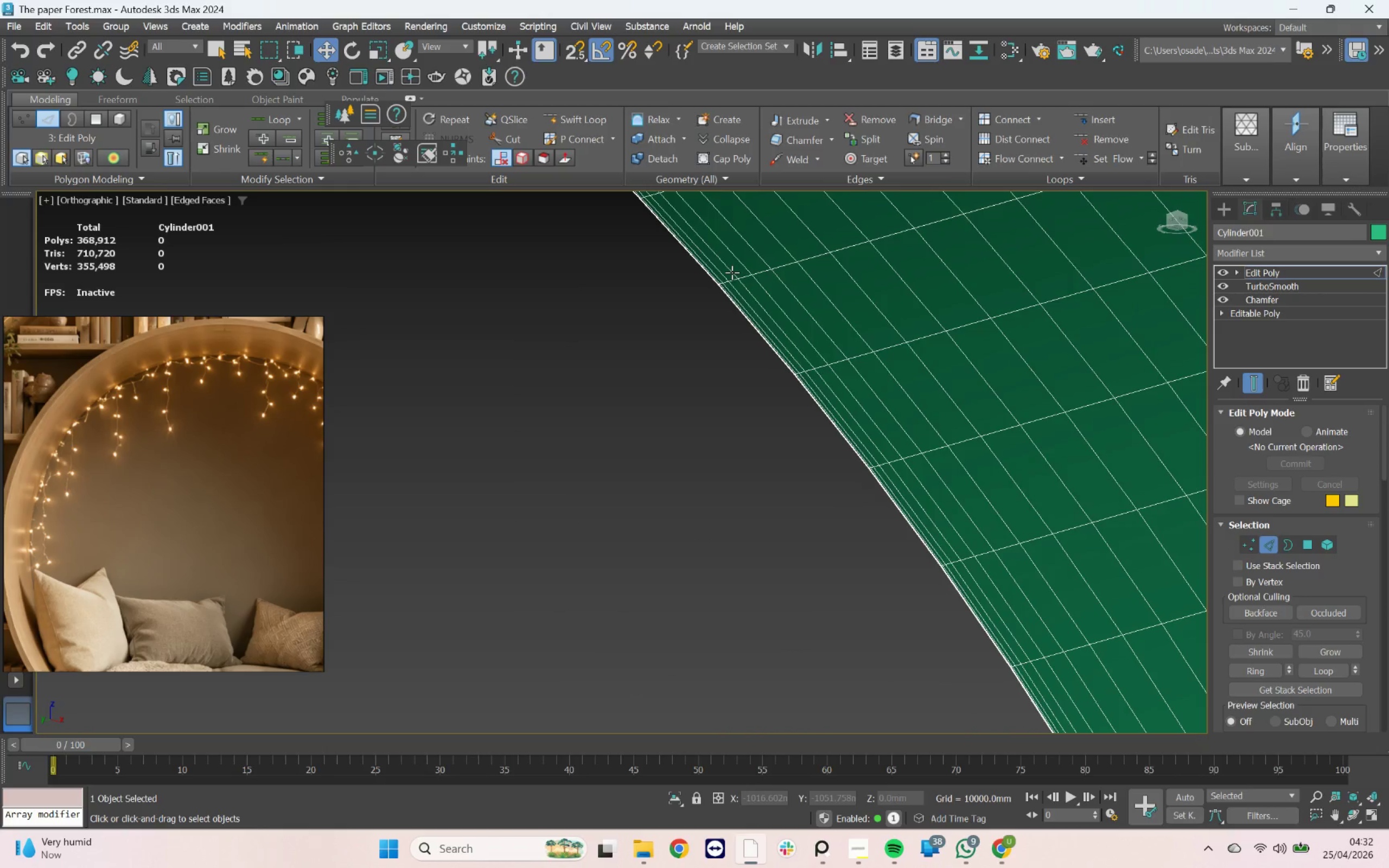 
double_click([732, 272])
 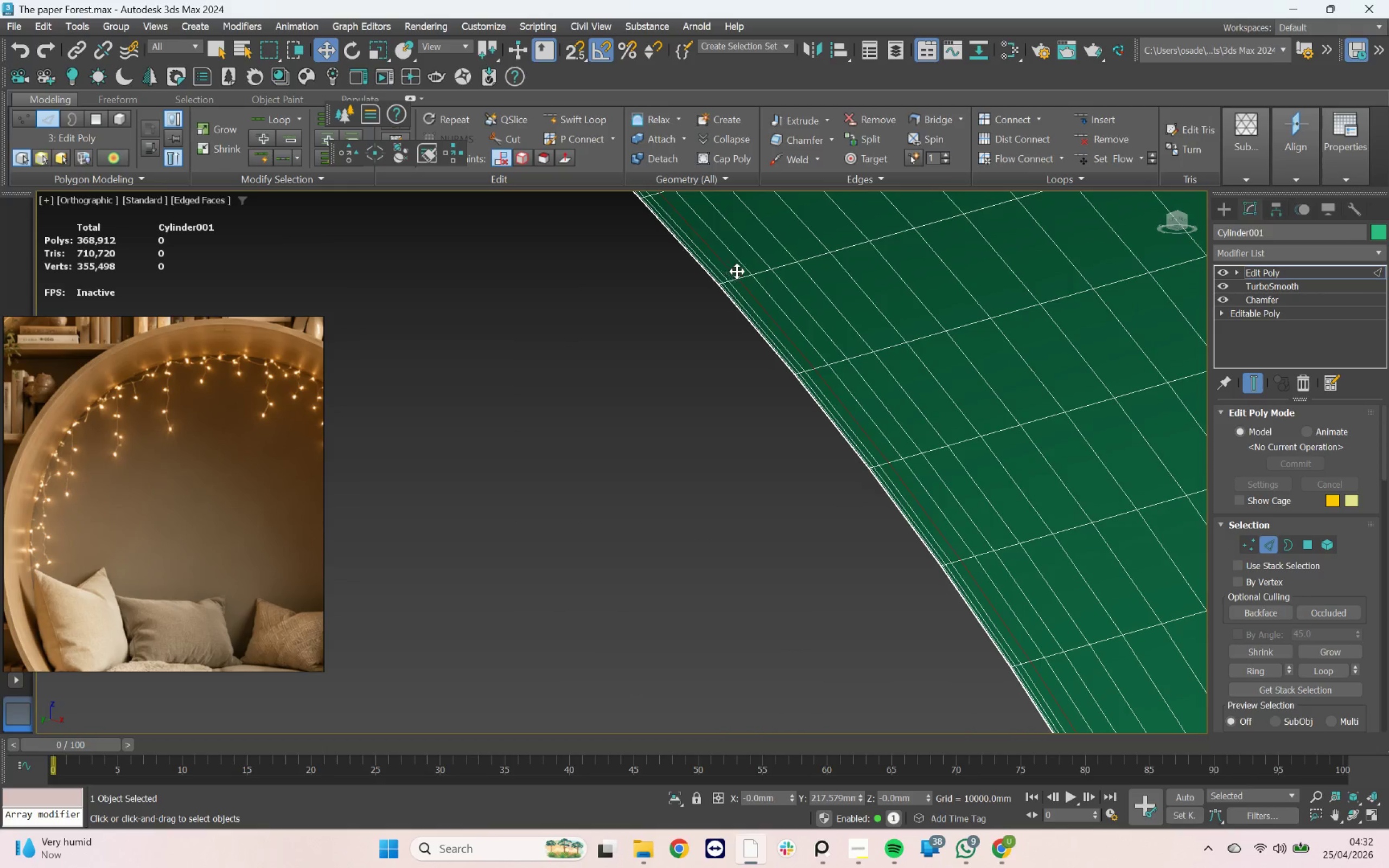 
scroll: coordinate [785, 277], scroll_direction: down, amount: 8.0
 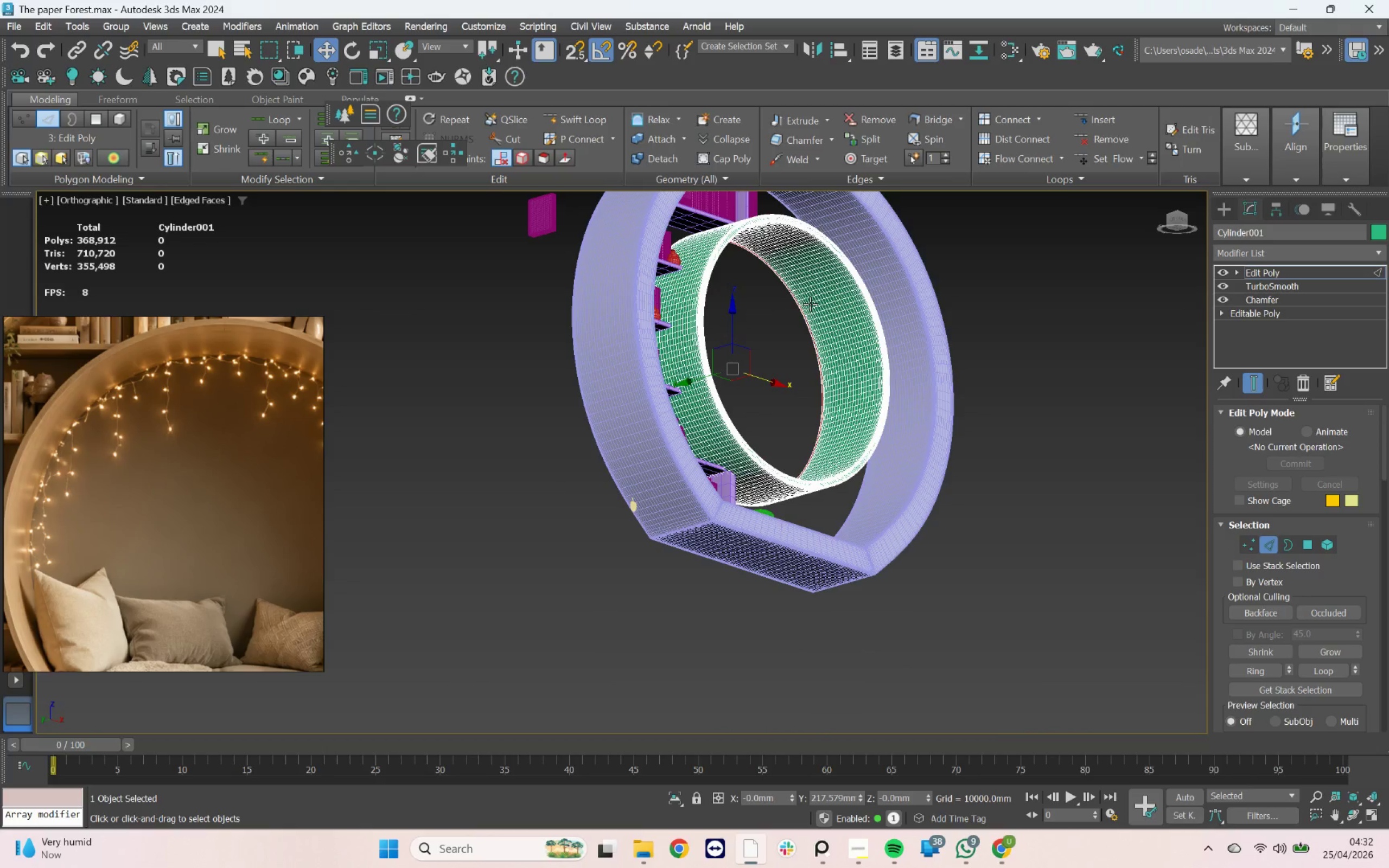 
hold_key(key=AltLeft, duration=1.06)
 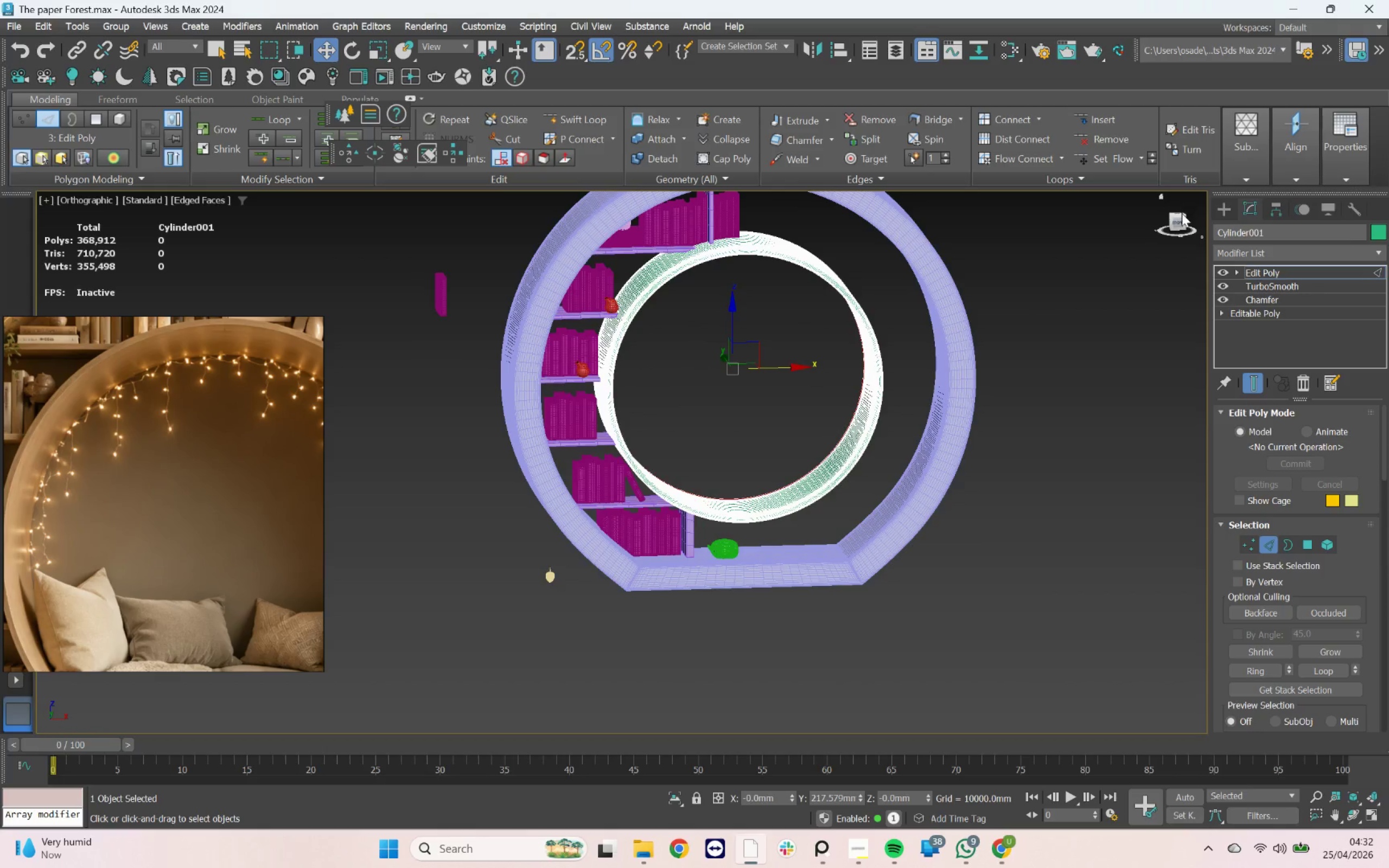 
left_click([1175, 220])
 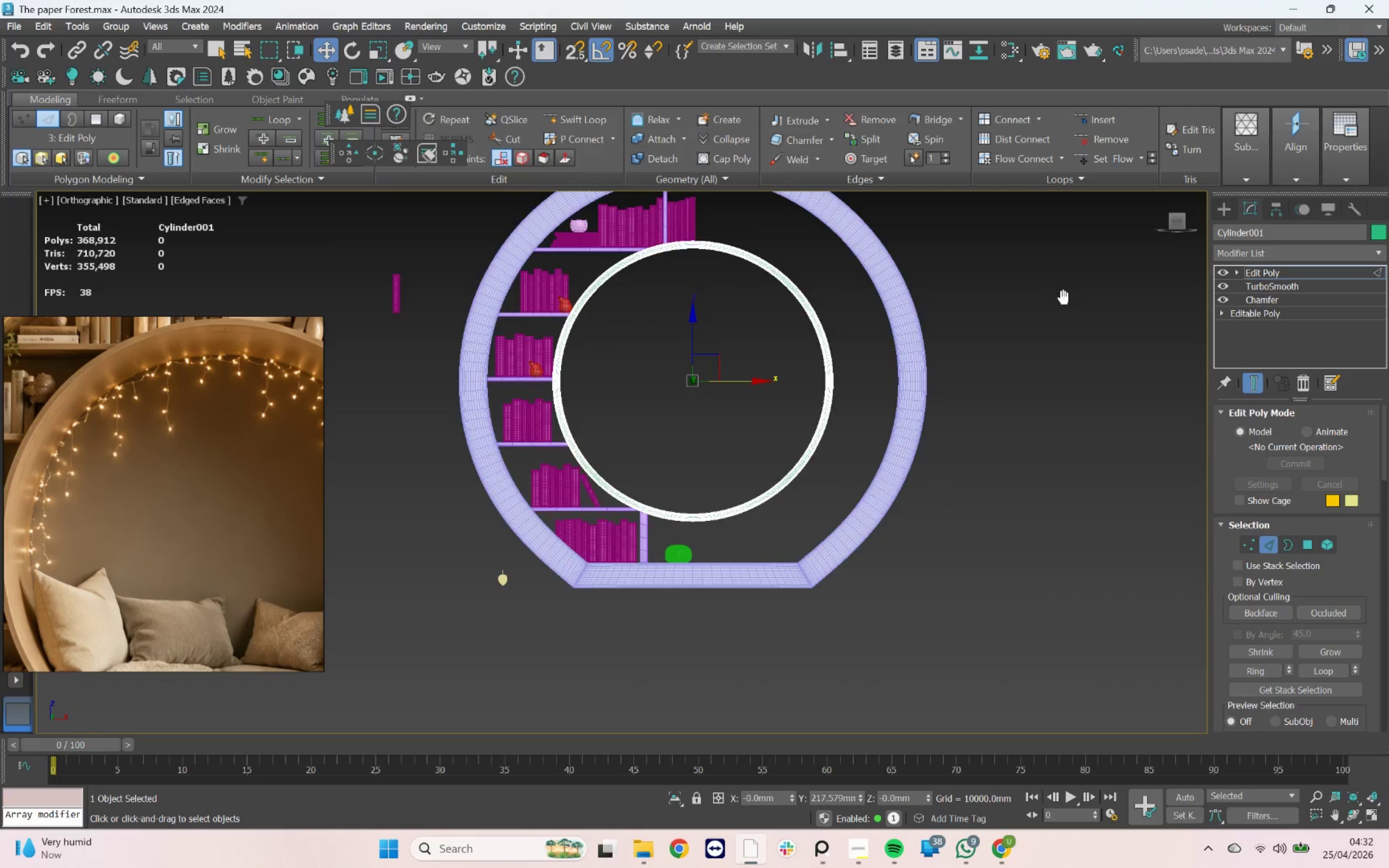 
key(F3)
 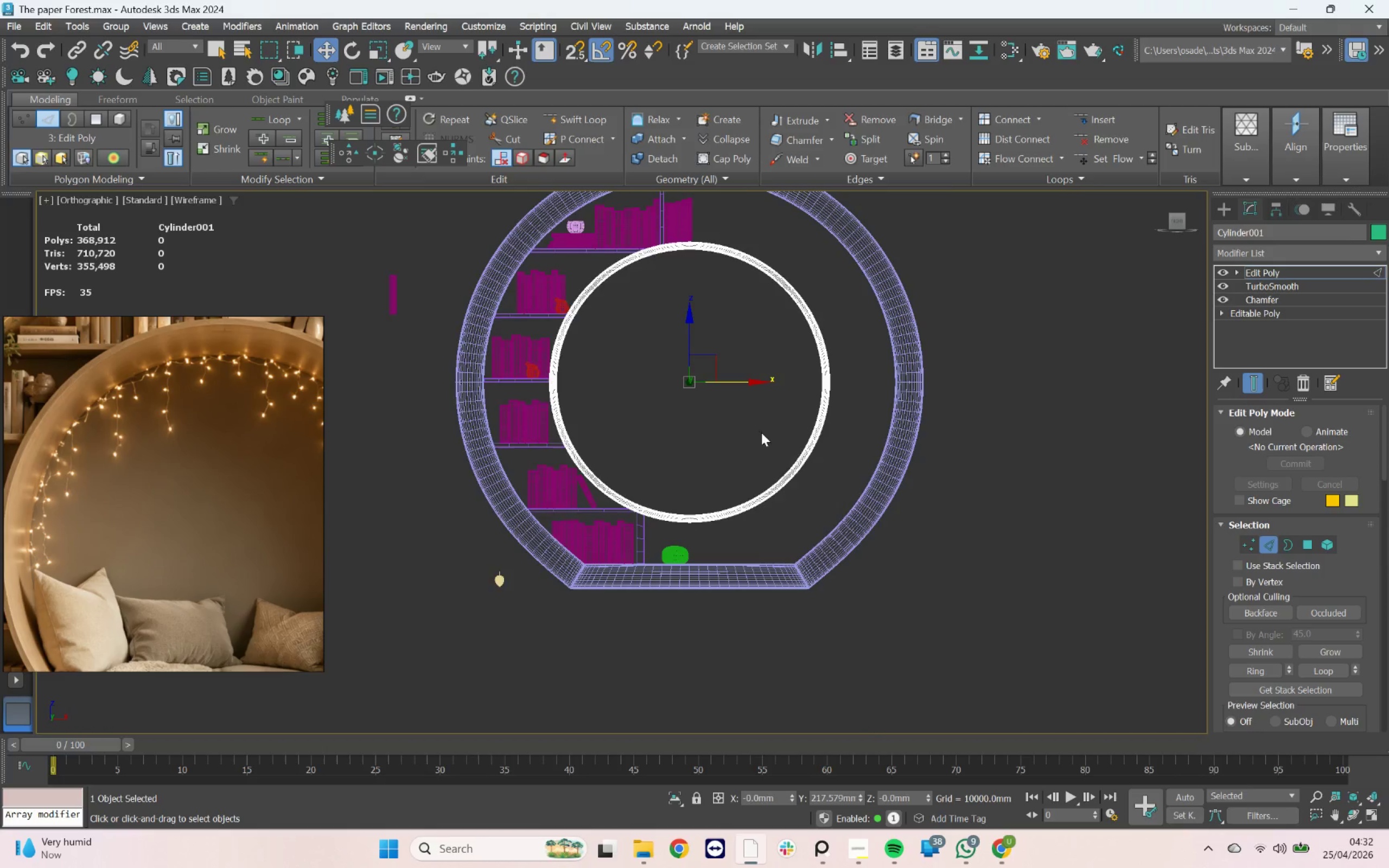 
scroll: coordinate [654, 464], scroll_direction: up, amount: 3.0
 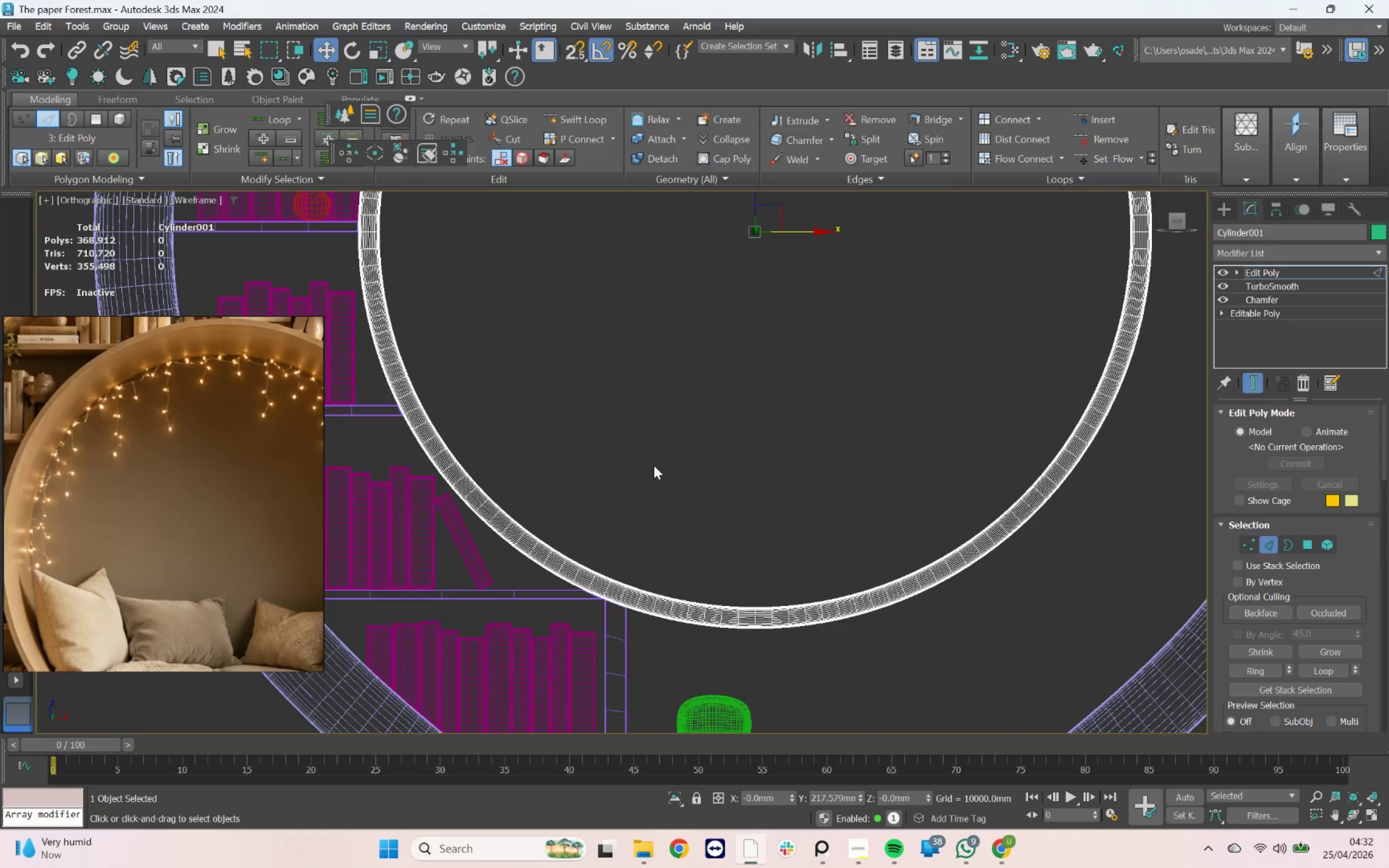 
scroll: coordinate [41, 554], scroll_direction: down, amount: 6.0
 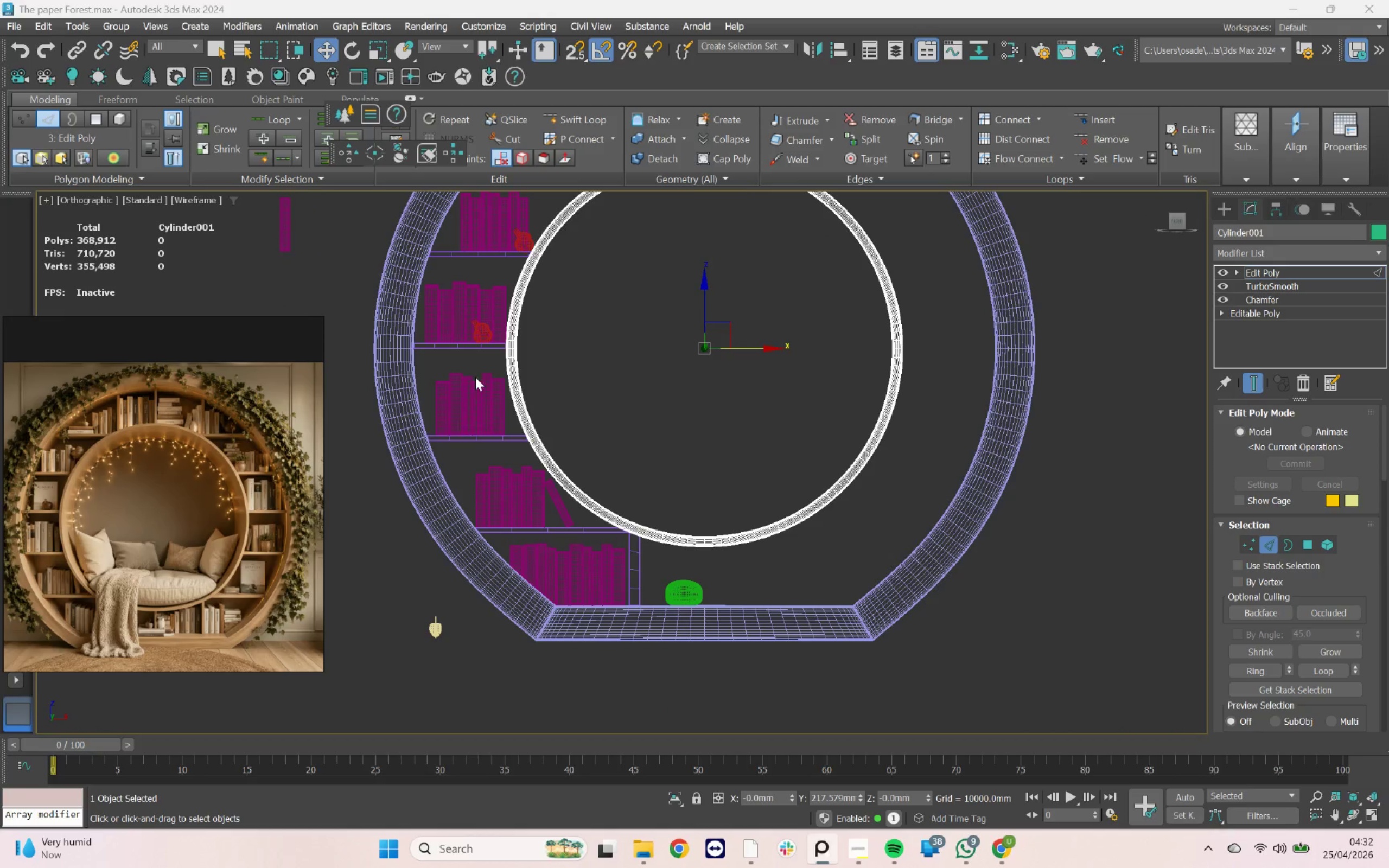 
hold_key(key=AltLeft, duration=2.65)
left_click_drag(start_coordinate=[475, 358], to_coordinate=[1014, 561])
 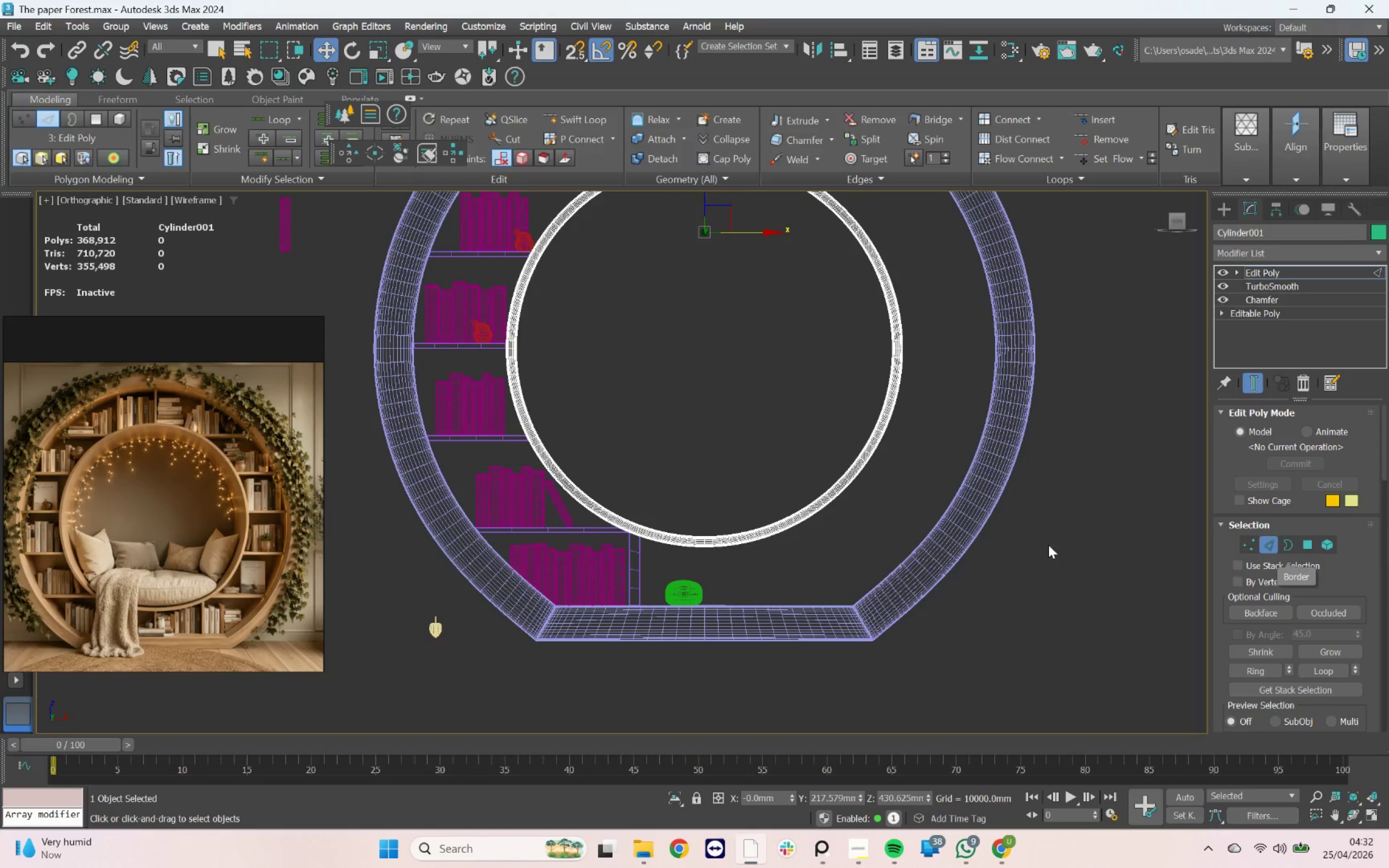 
scroll: coordinate [1338, 677], scroll_direction: down, amount: 17.0
 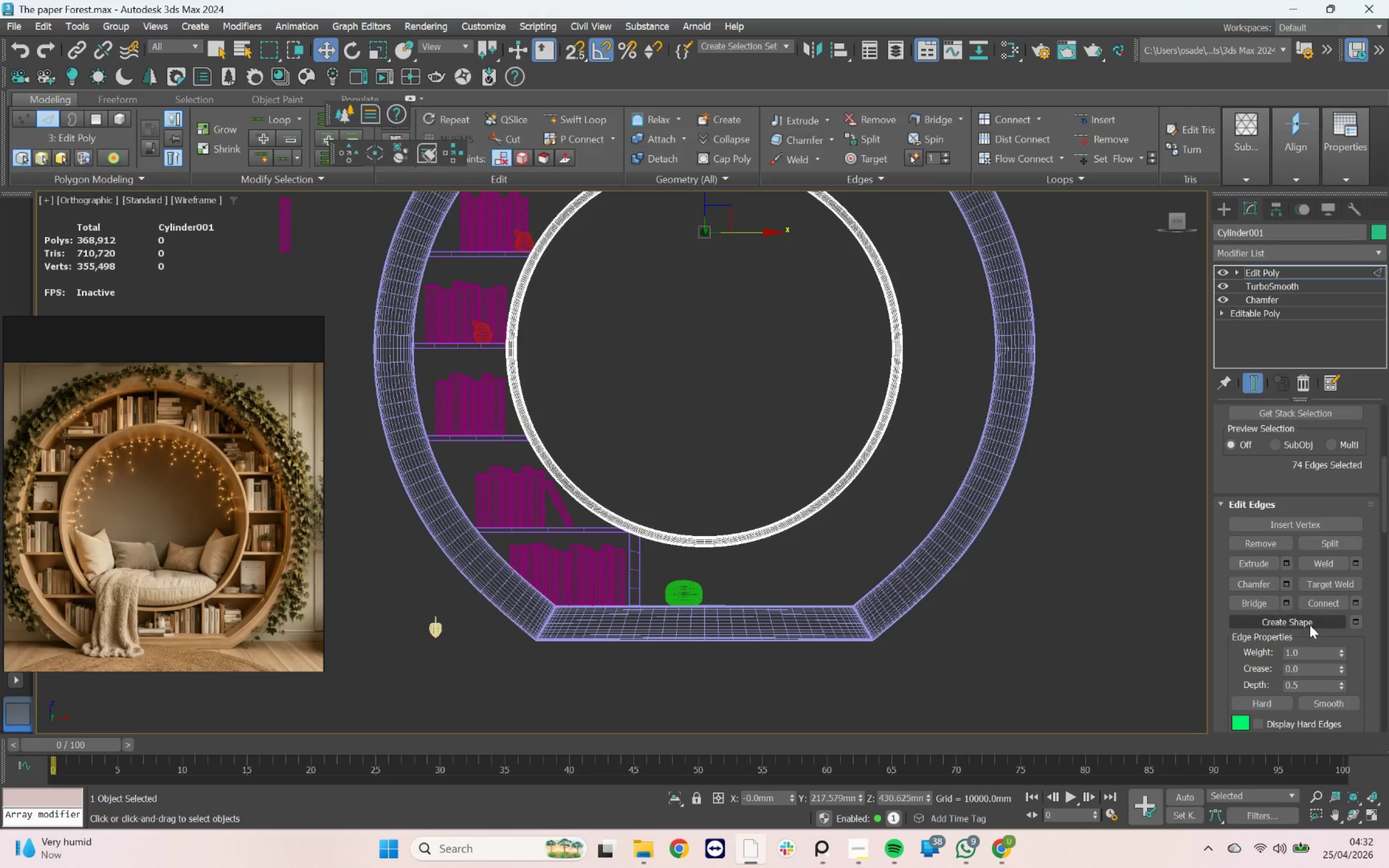 
double_click([1309, 622])
 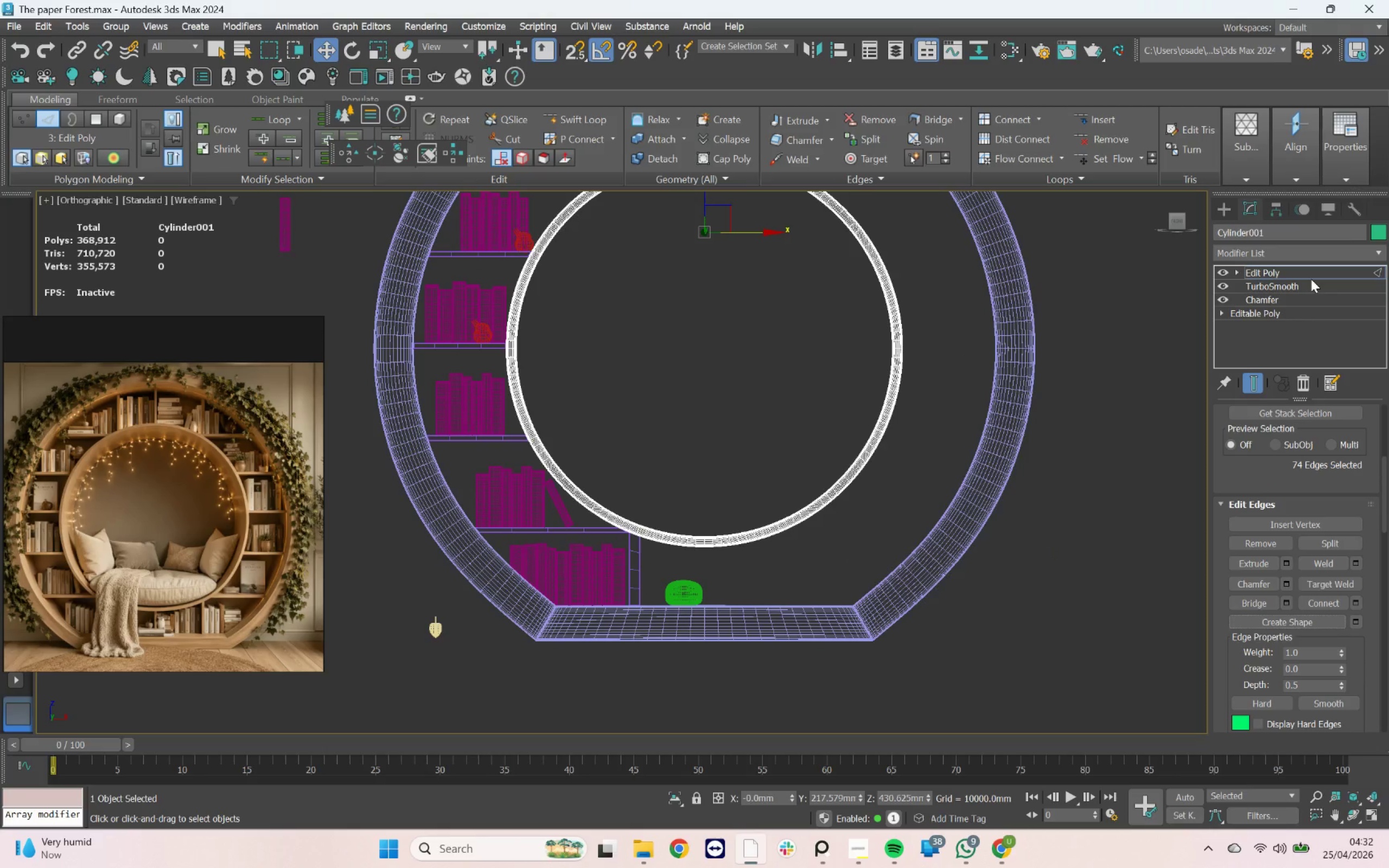 
key(2)
 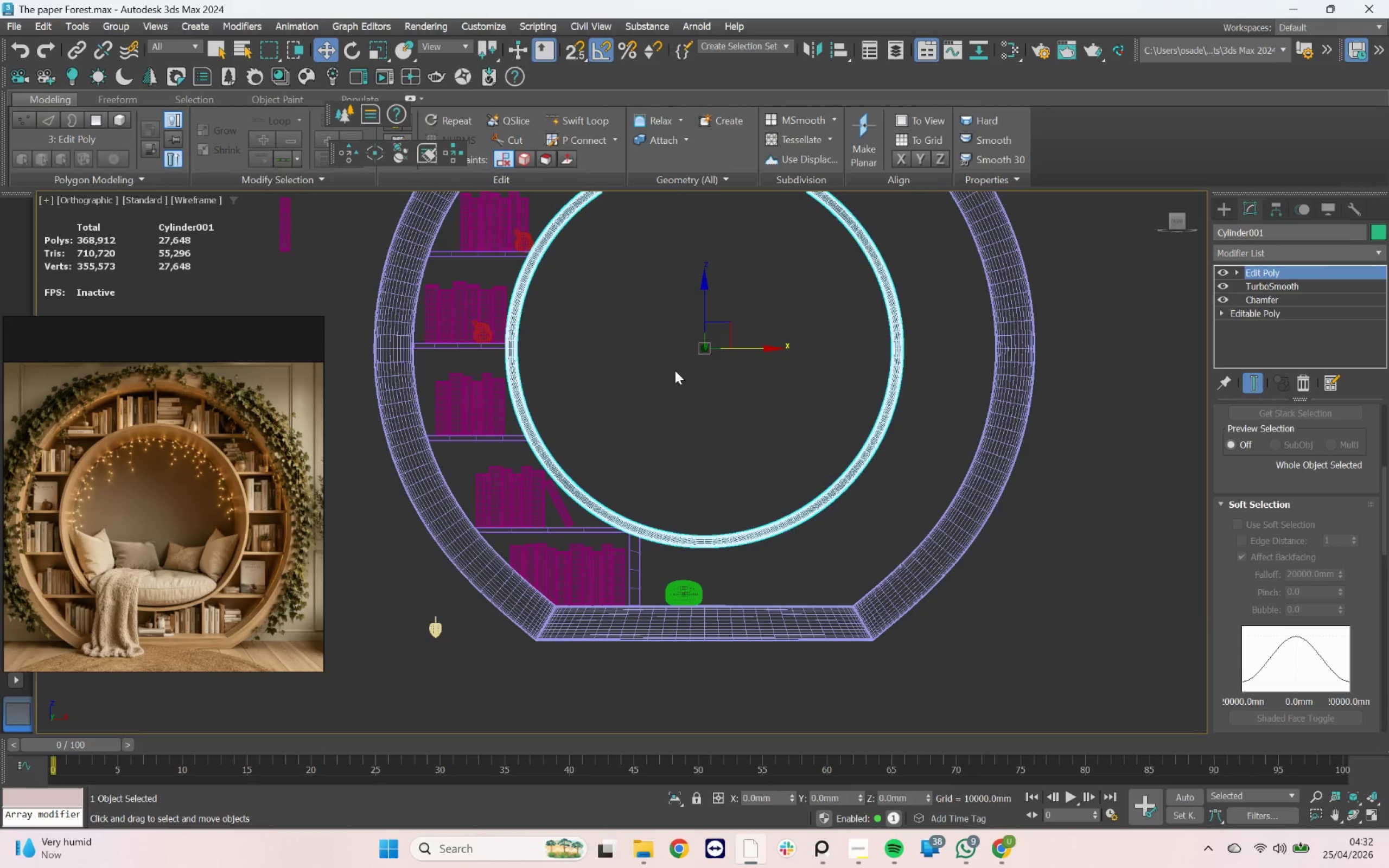 
hold_key(key=AltLeft, duration=0.62)
 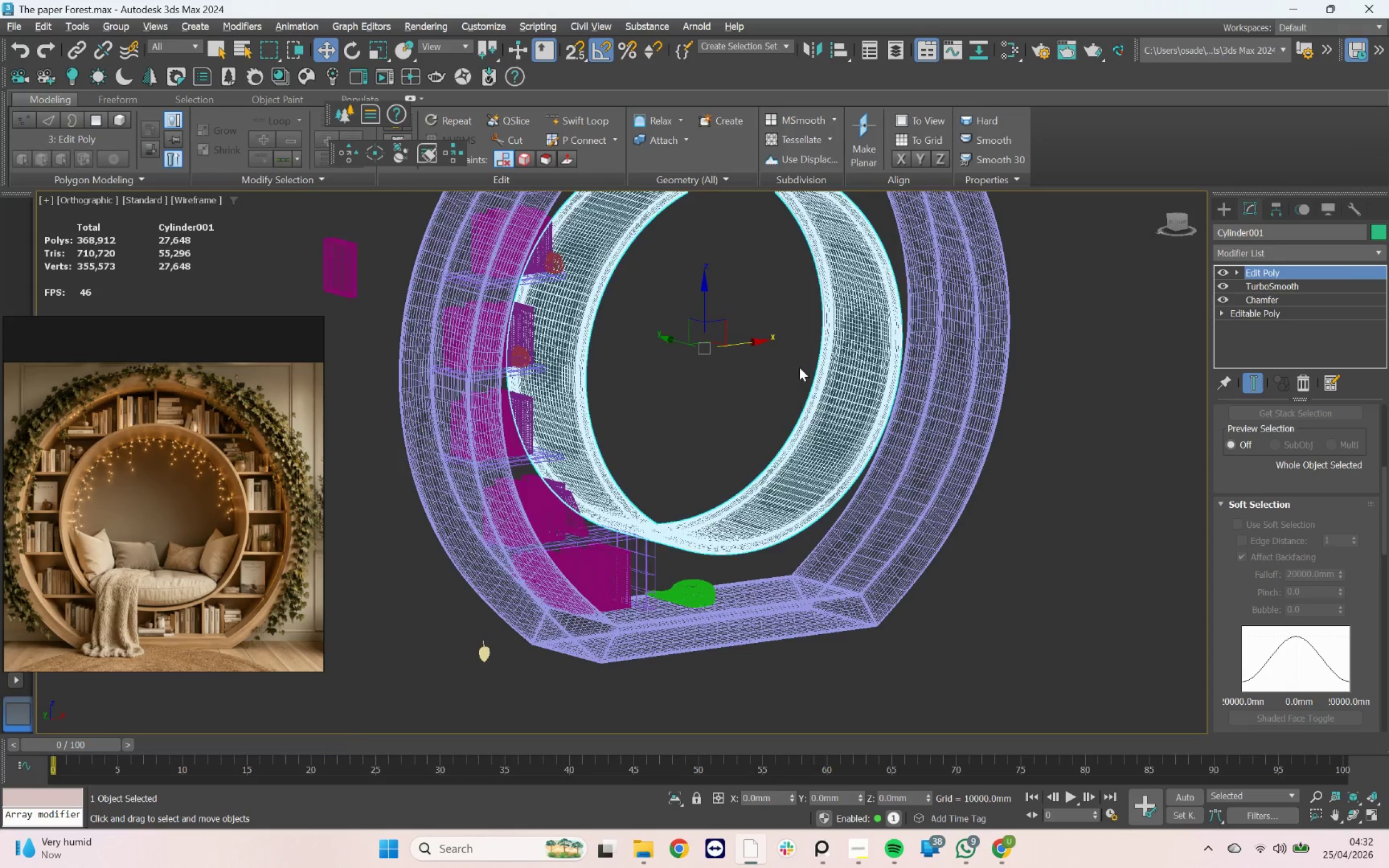 
scroll: coordinate [855, 323], scroll_direction: up, amount: 6.0
 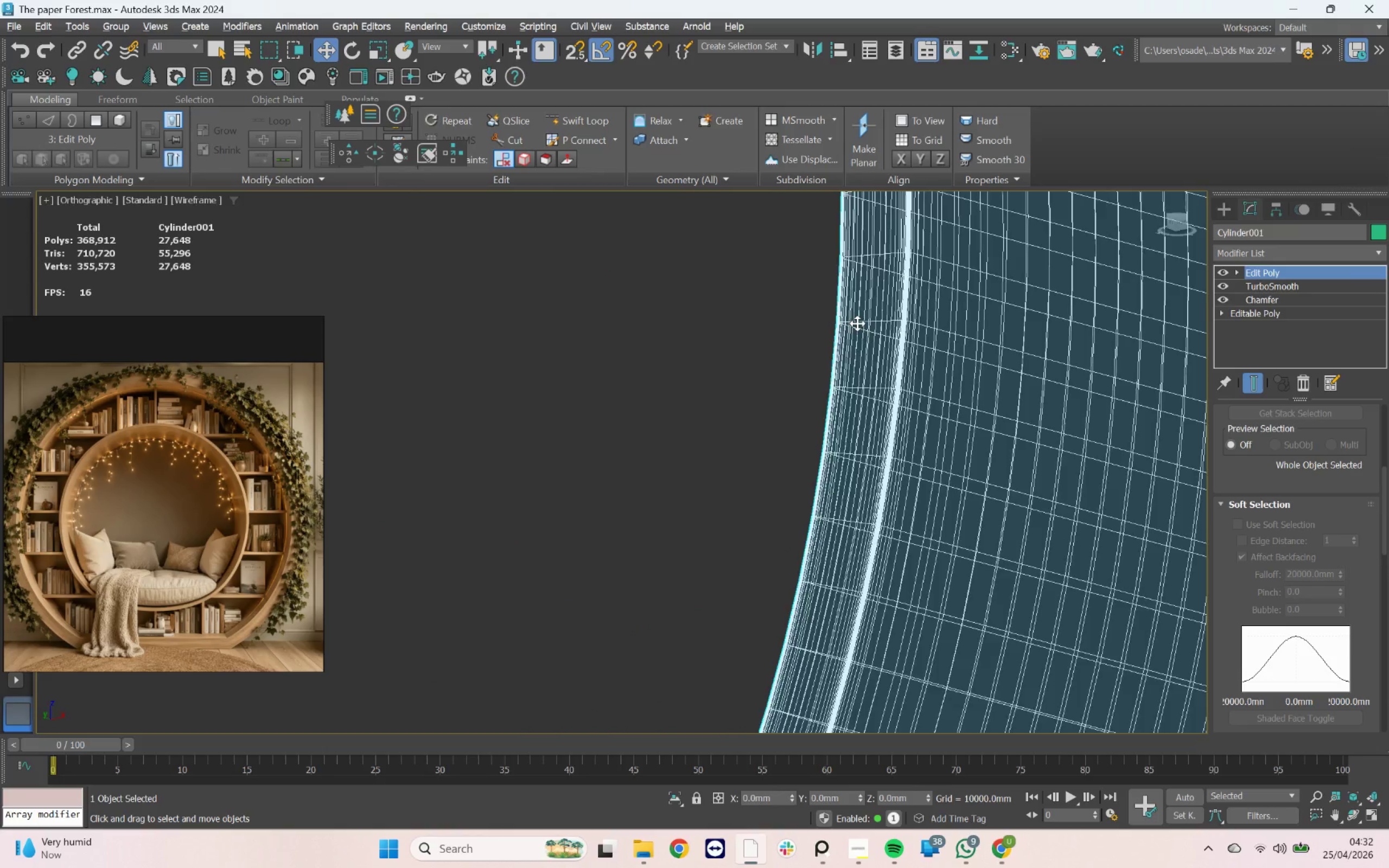 
key(F3)
 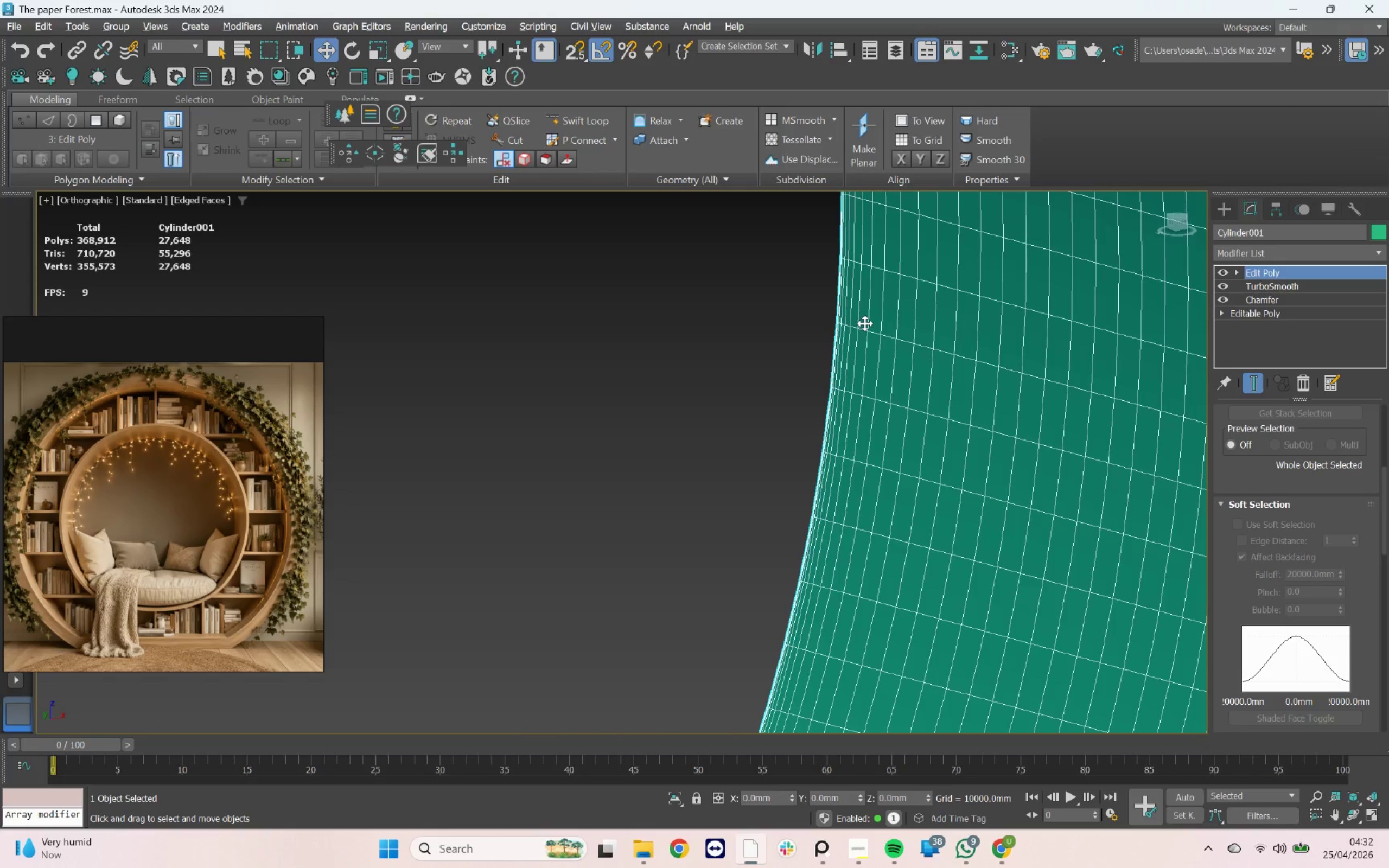 
key(F4)
 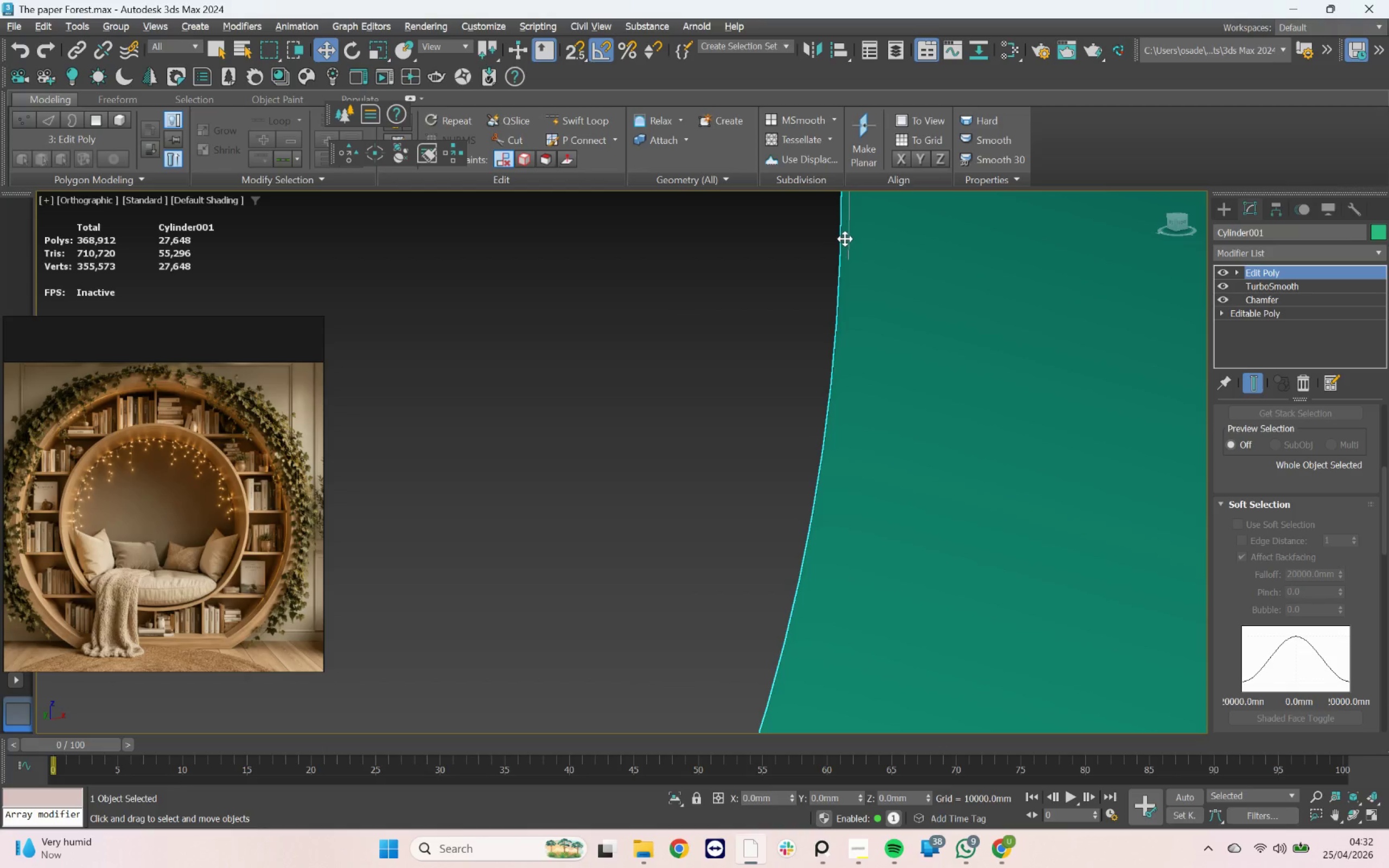 
left_click([848, 237])
 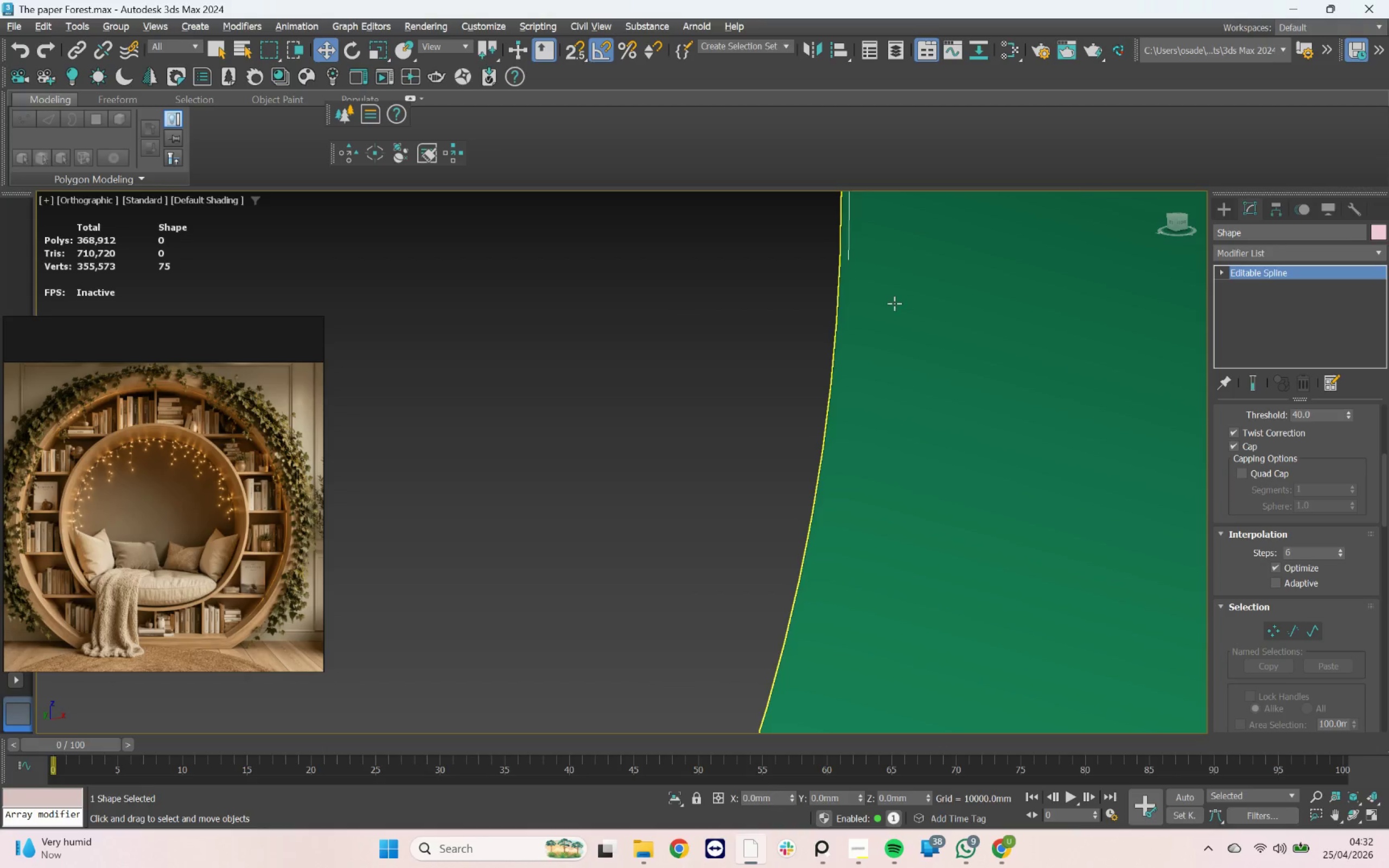 
scroll: coordinate [819, 348], scroll_direction: down, amount: 5.0
 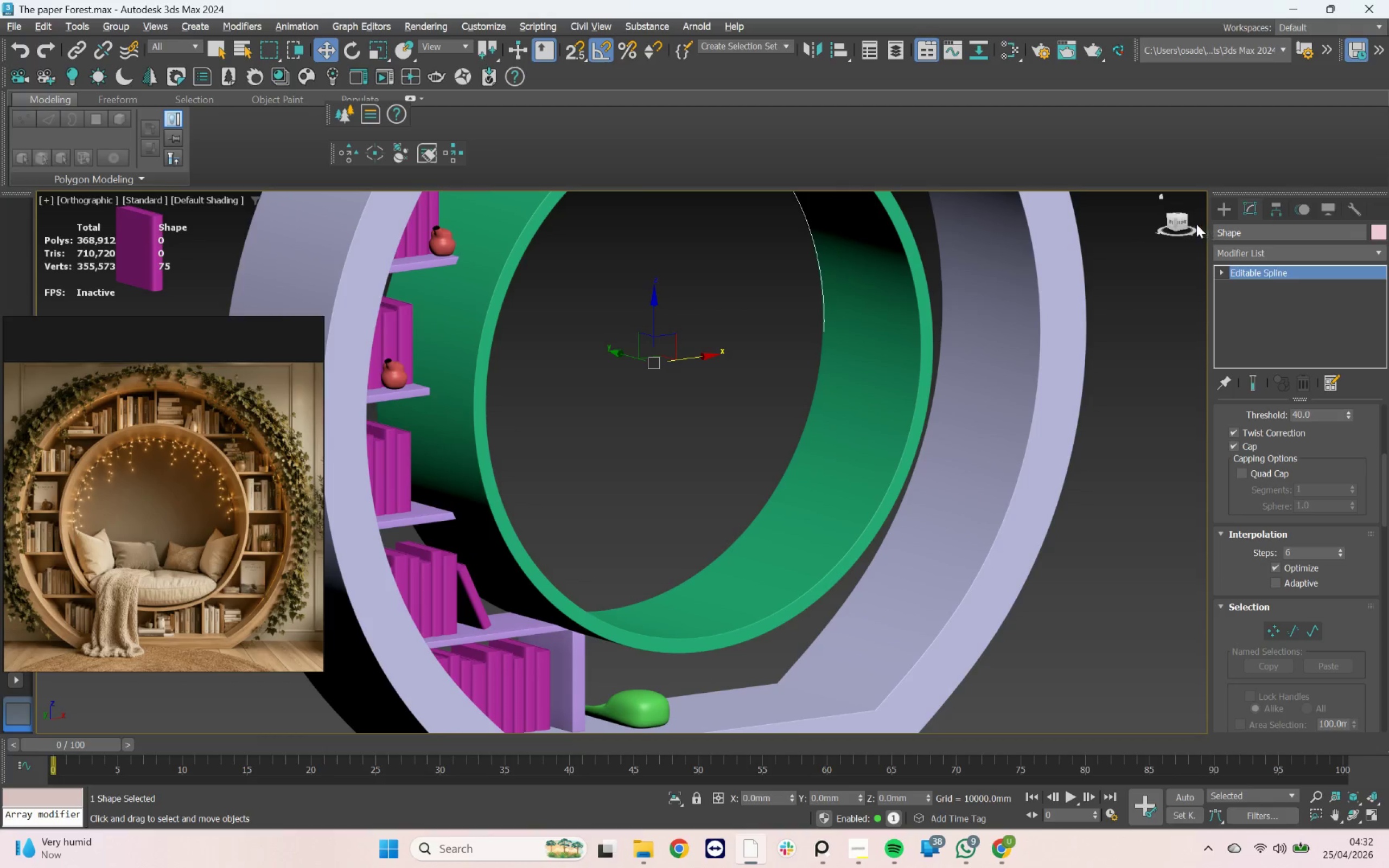 
left_click([1178, 221])
 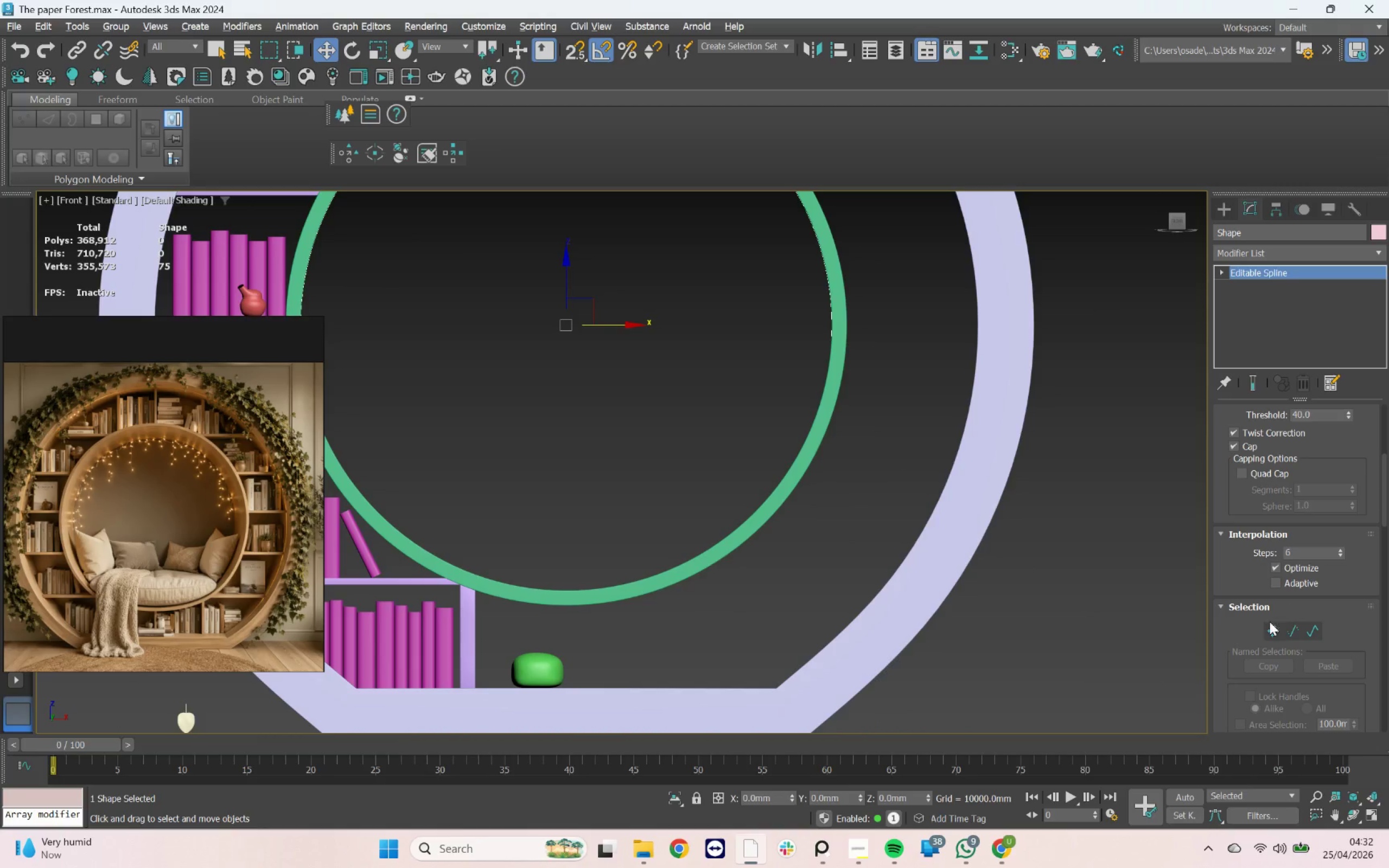 
left_click([1276, 631])
 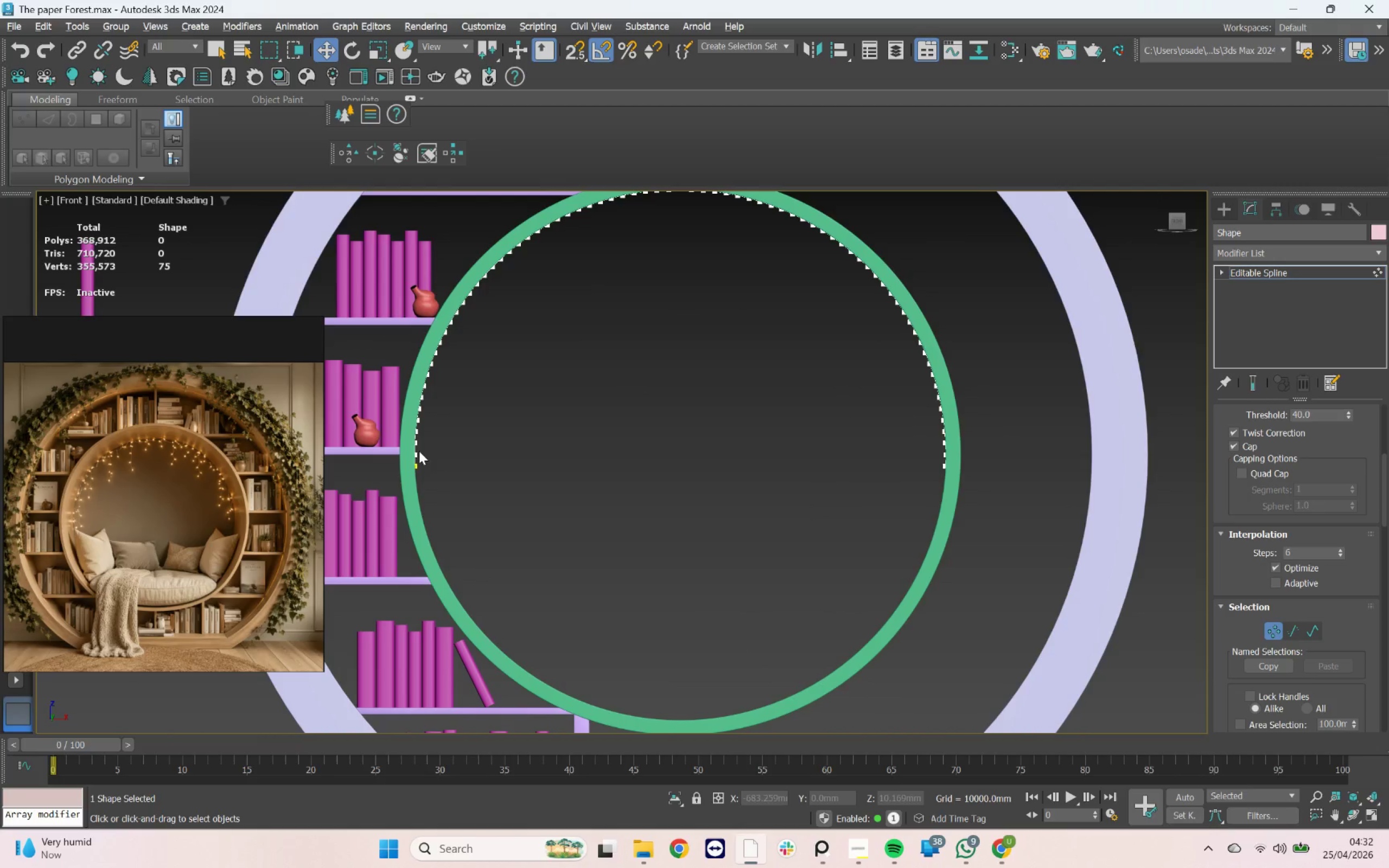 
scroll: coordinate [448, 466], scroll_direction: up, amount: 6.0
 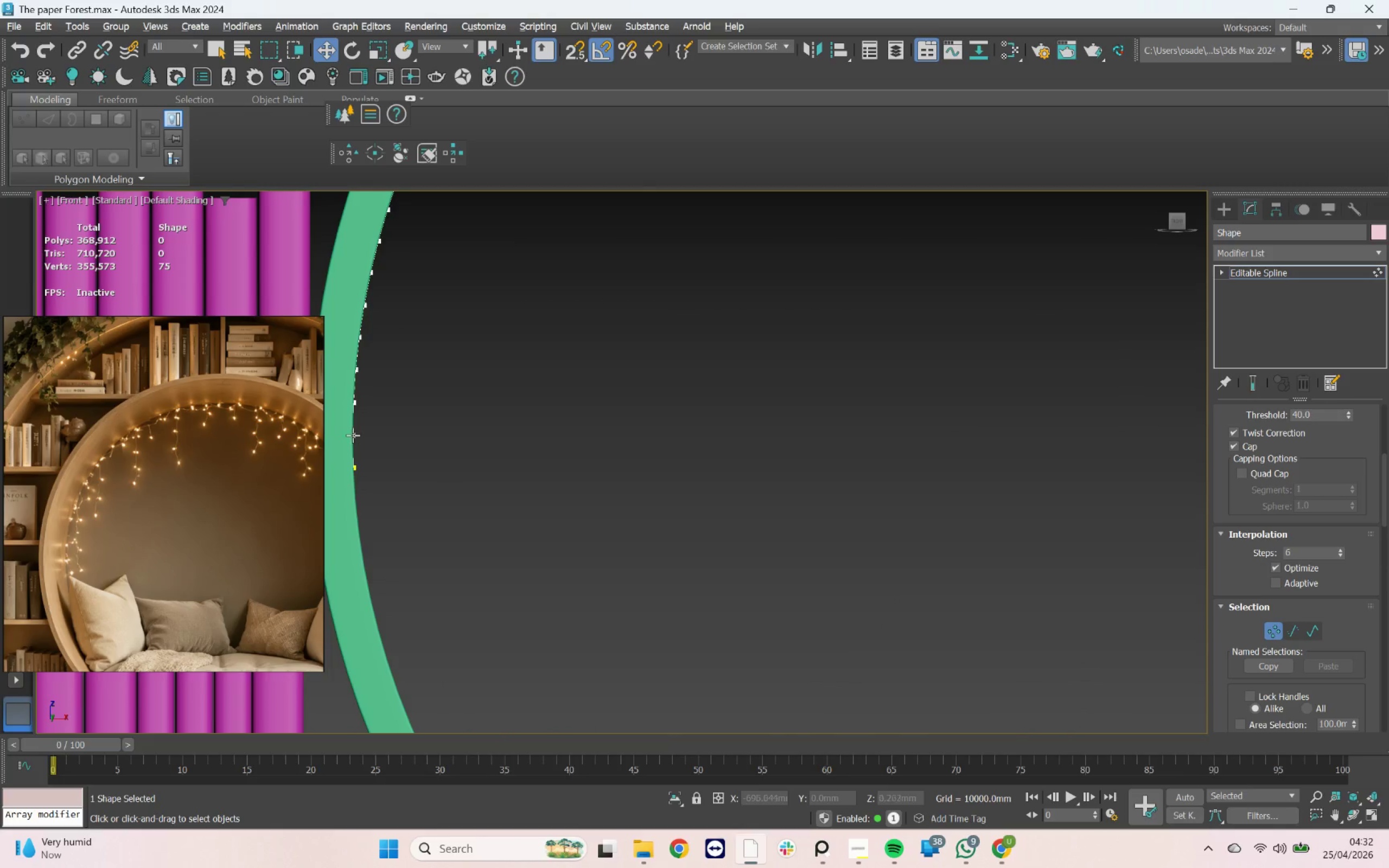 
left_click([352, 438])
 